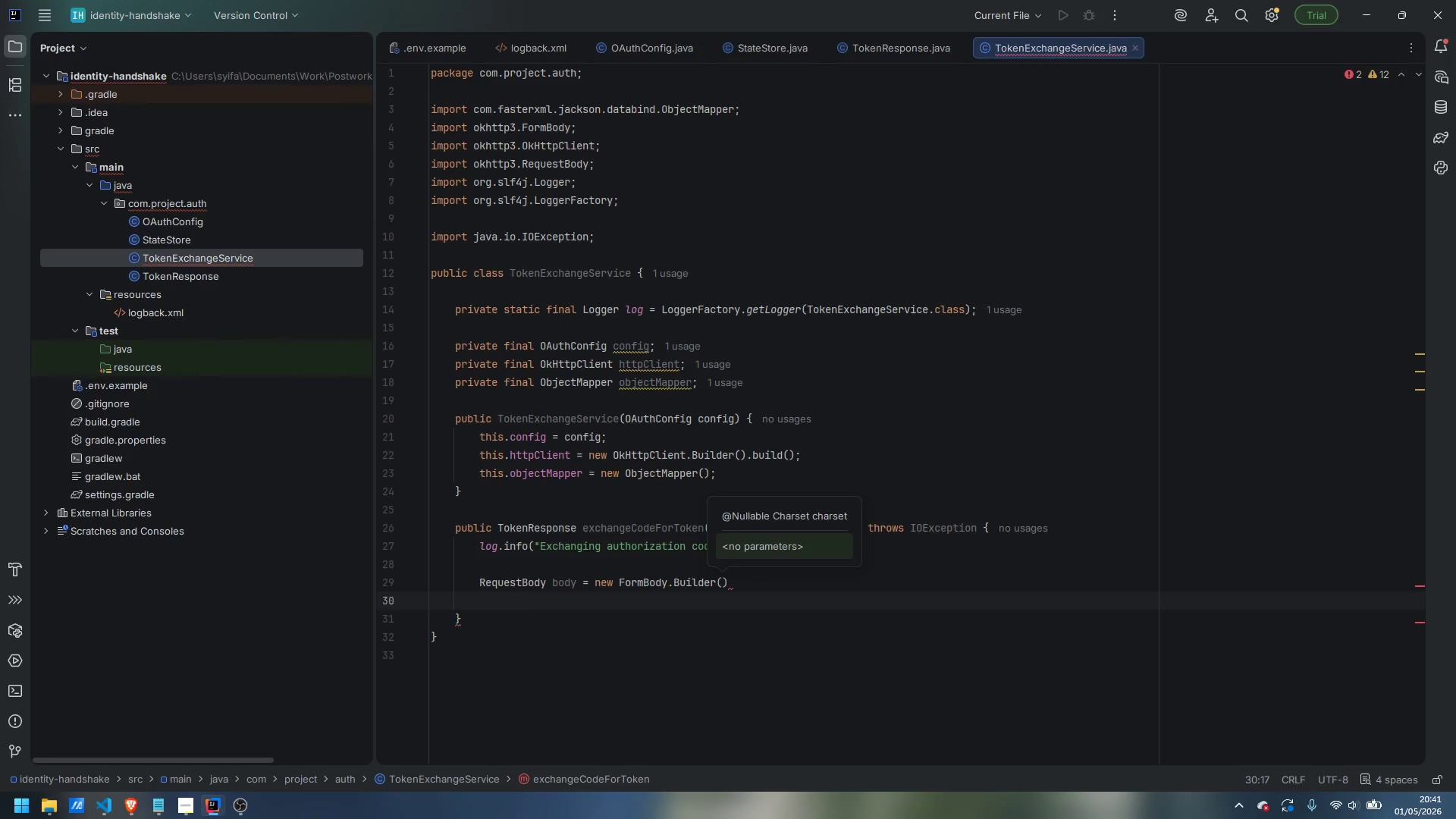 
type(.add)
 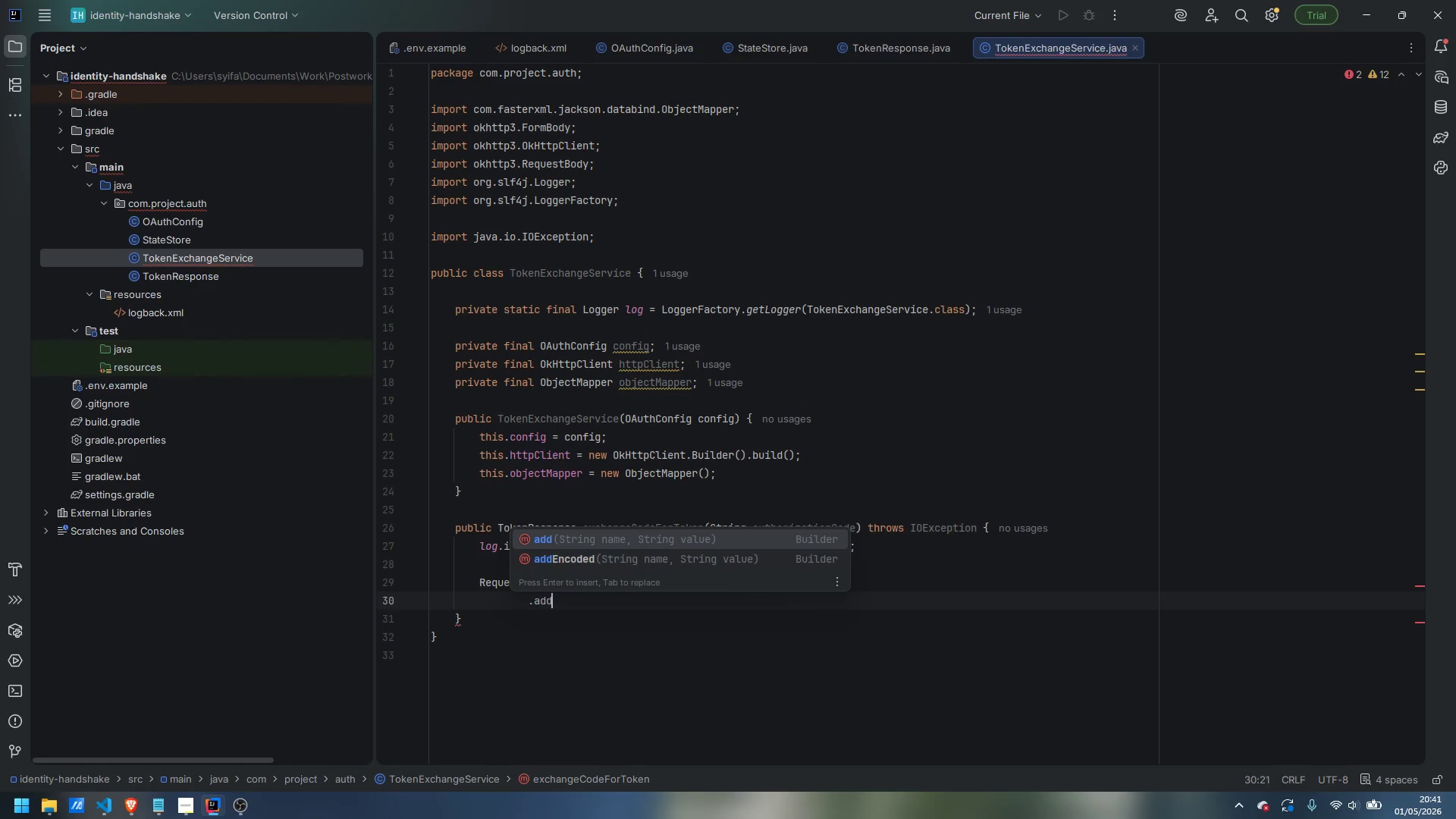 
key(Enter)
 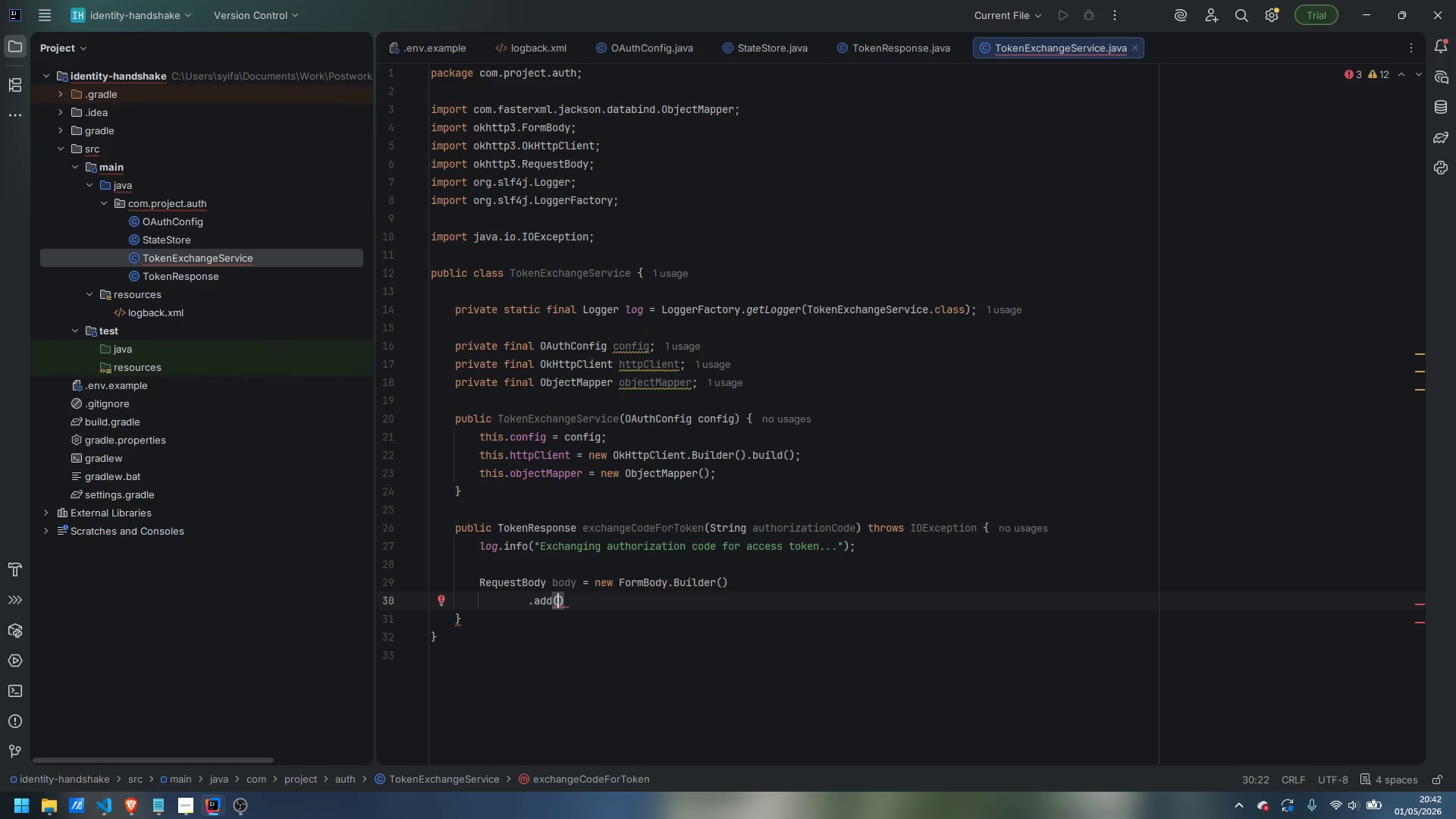 
type("client+)
key(Backspace)
type(_id)
 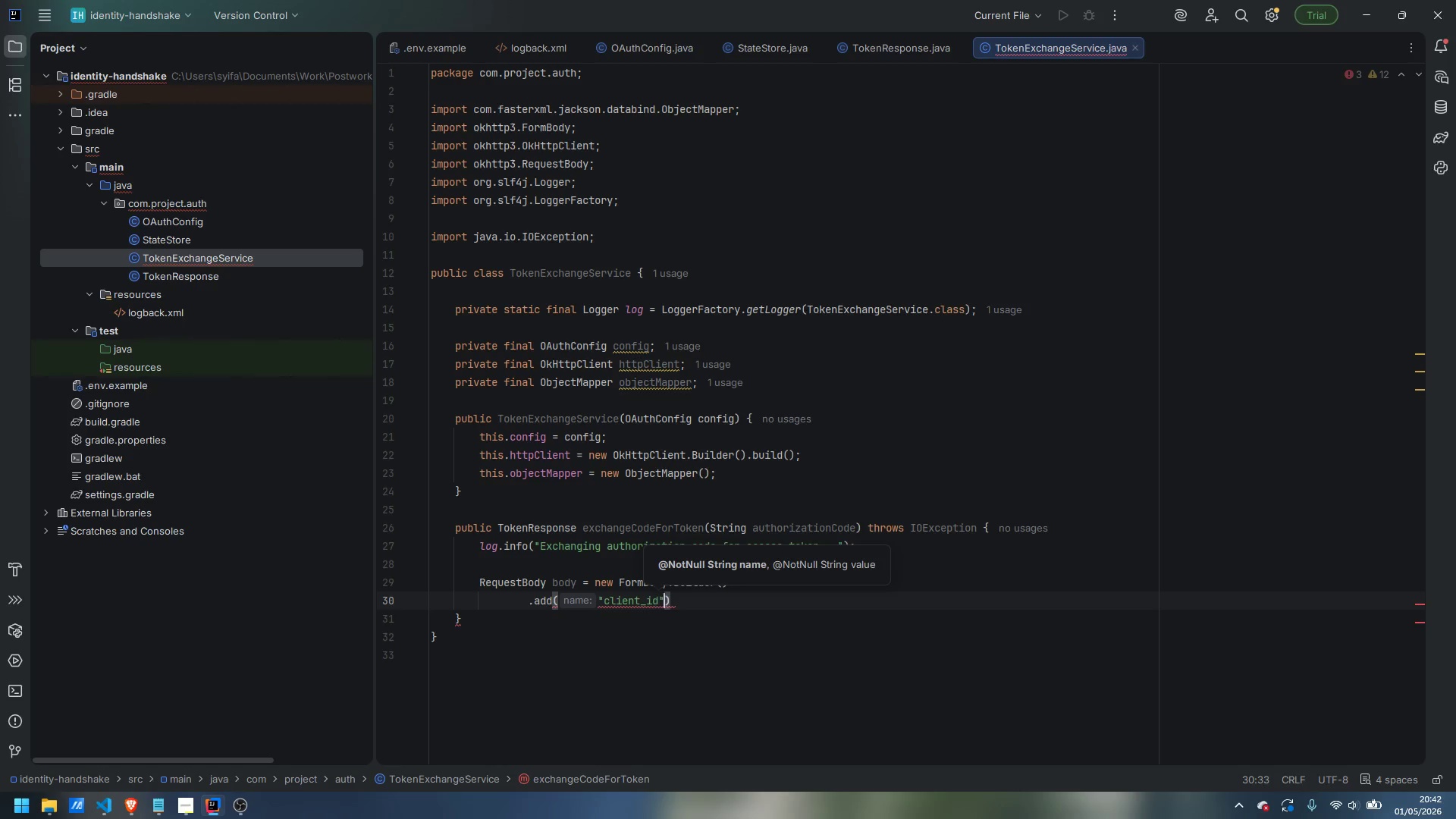 
 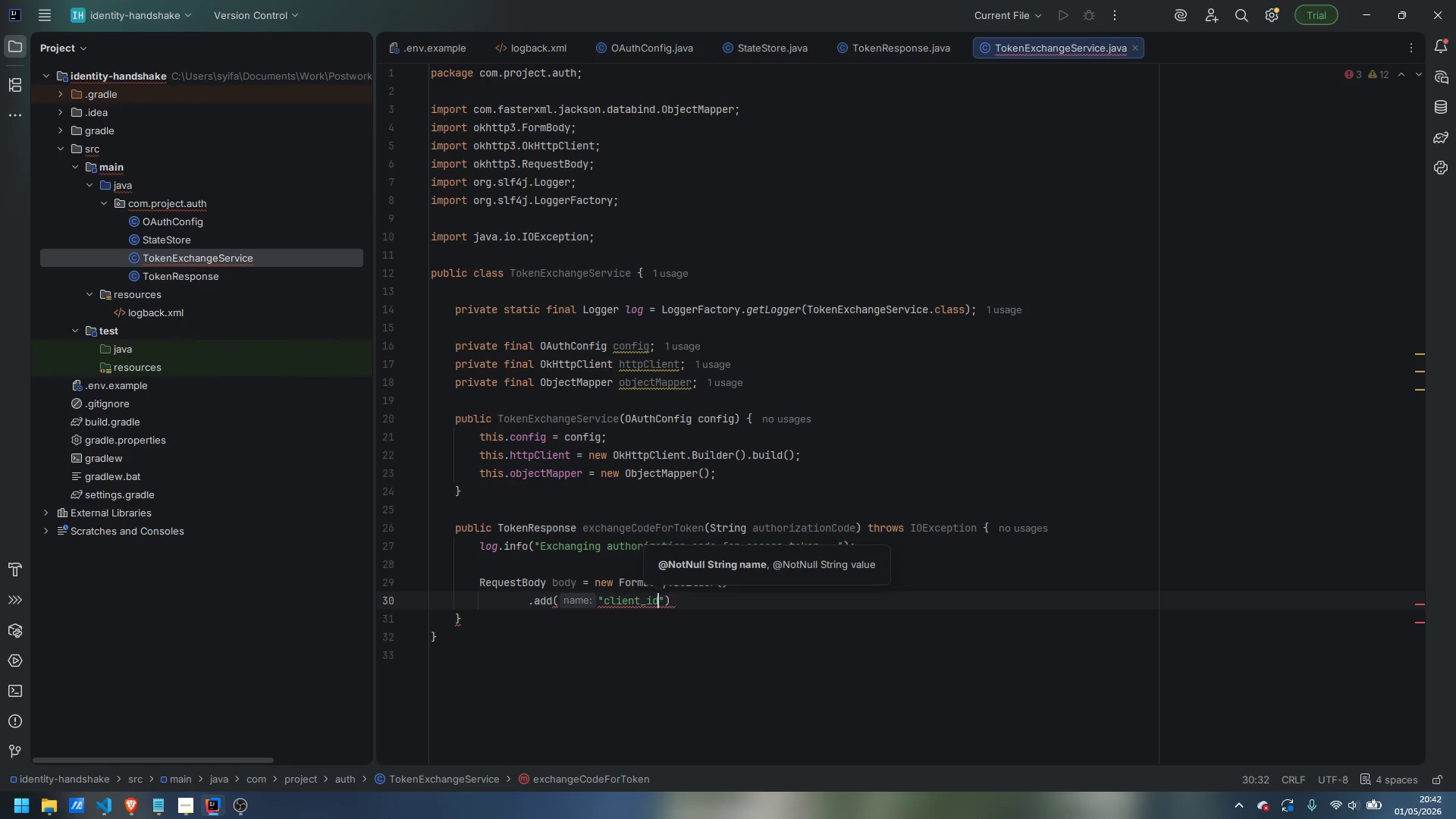 
key(ArrowRight)
 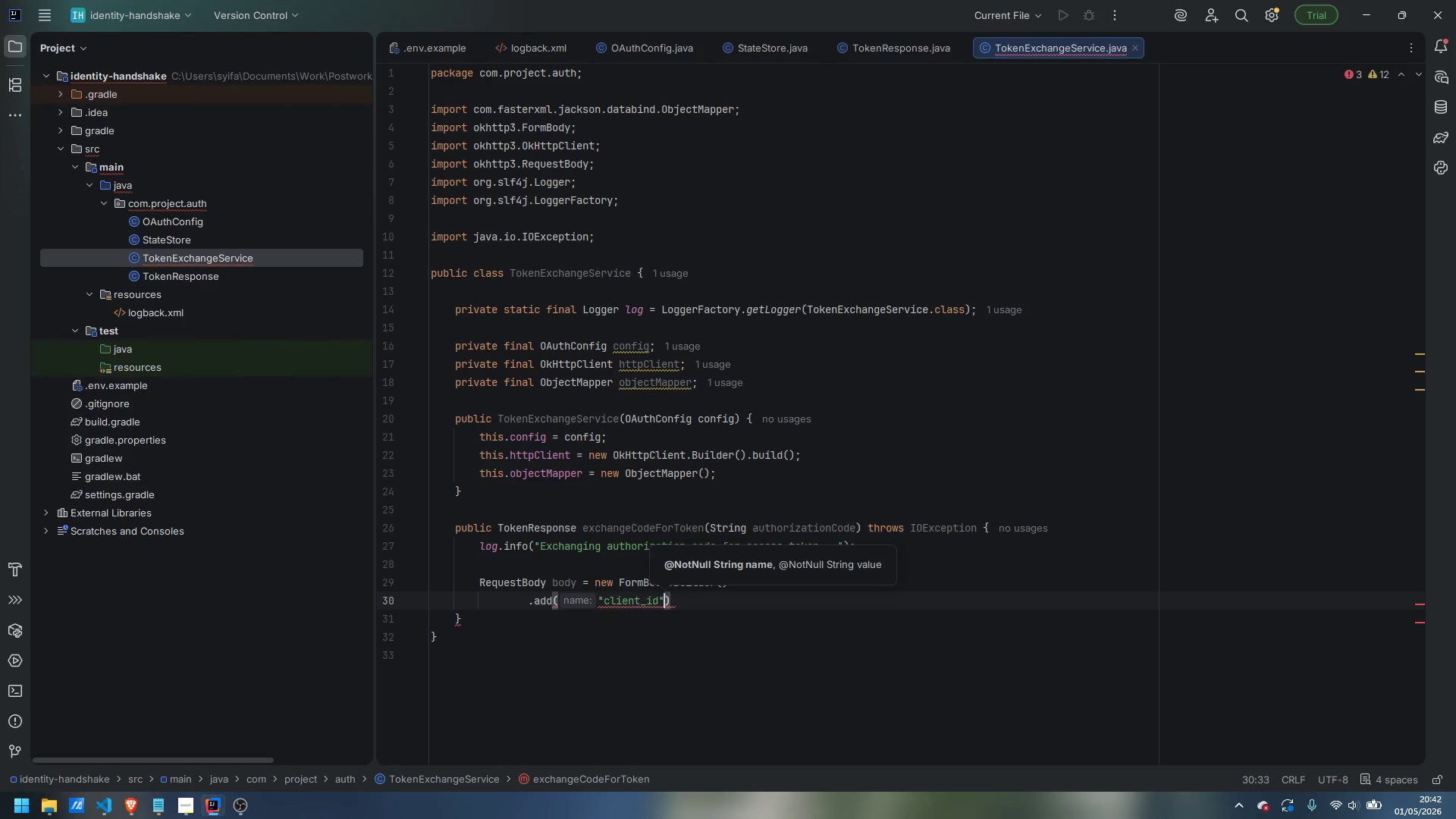 
type(, config.clientId)
 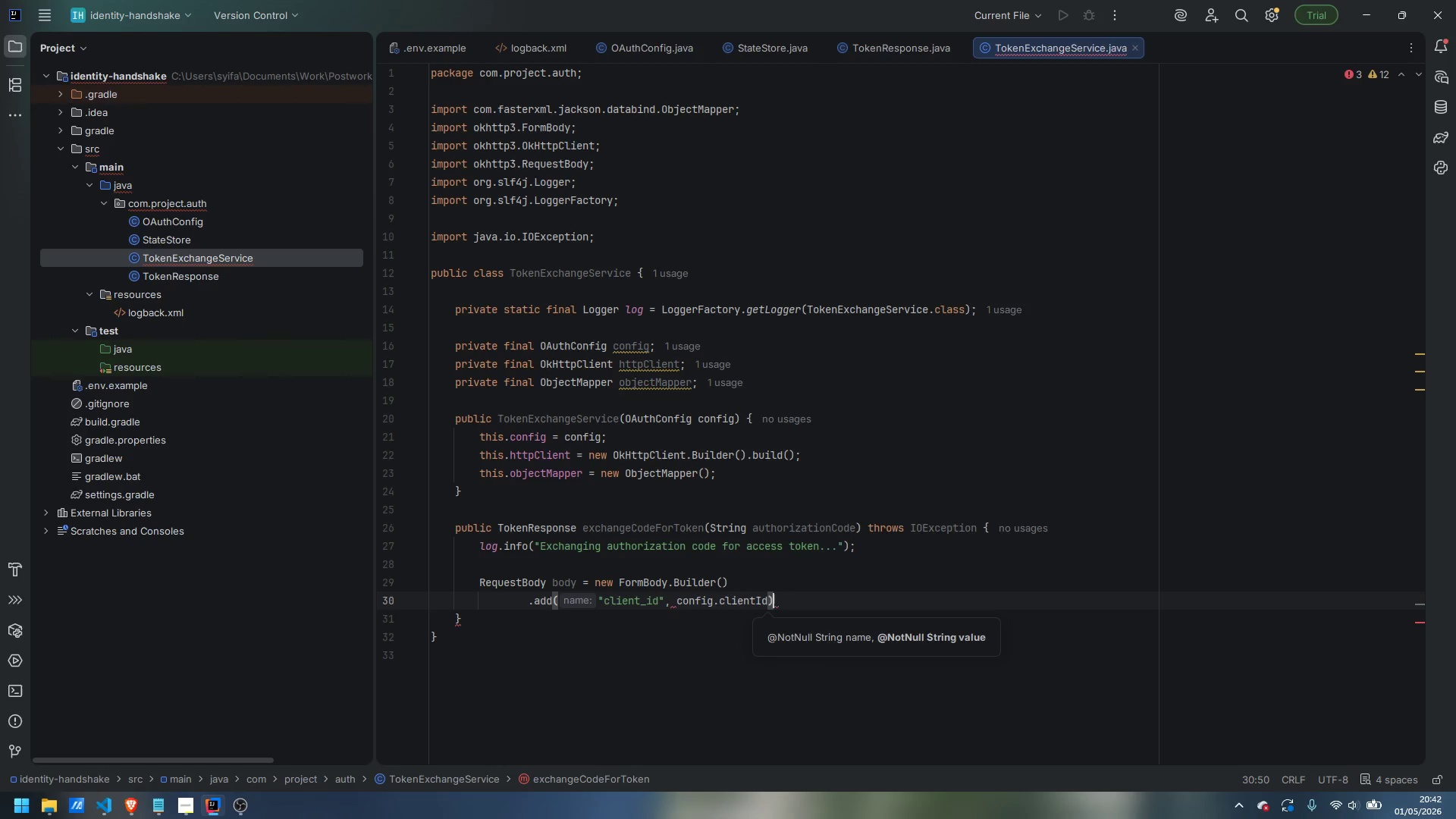 
key(ArrowRight)
 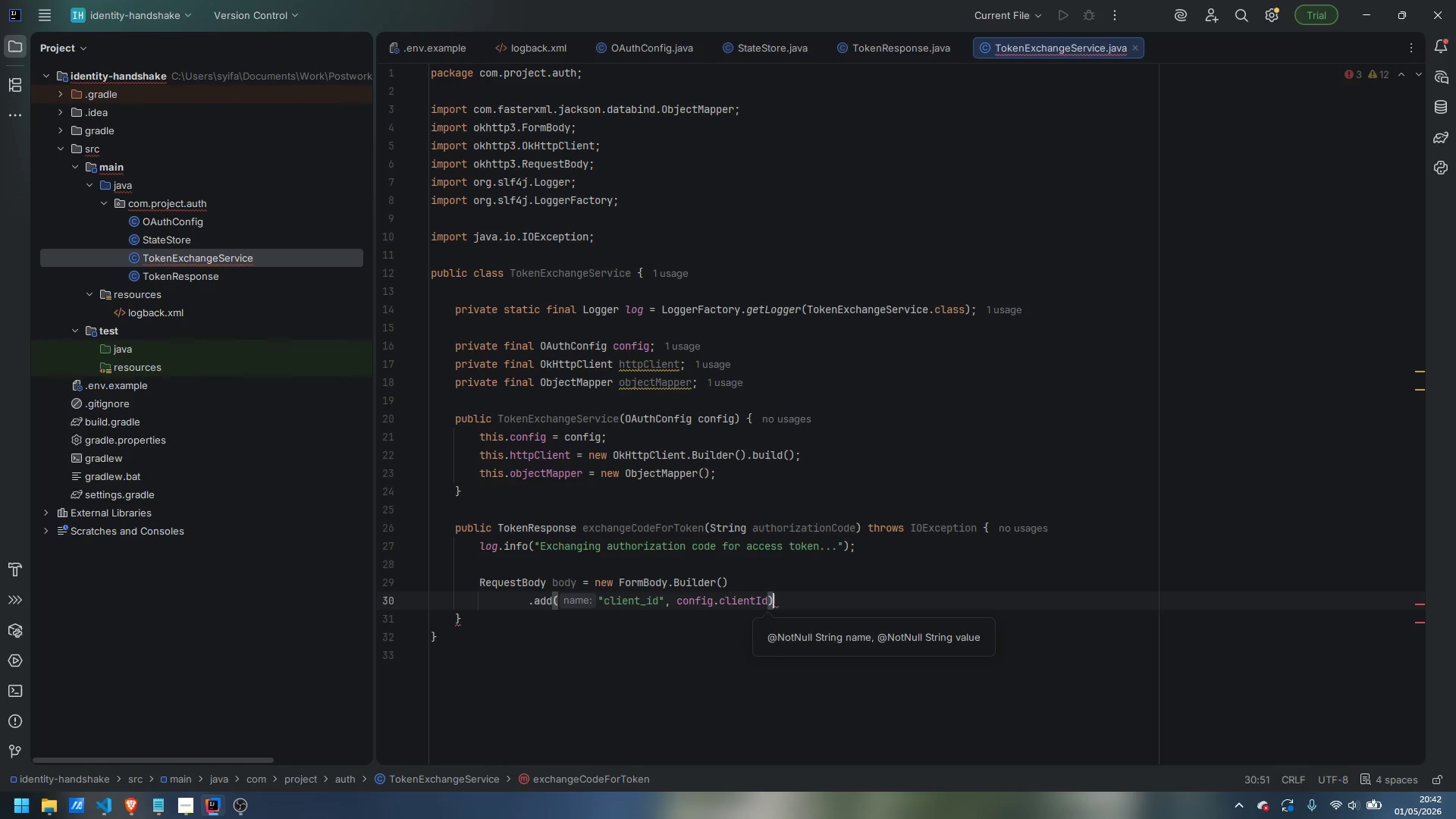 
key(Enter)
 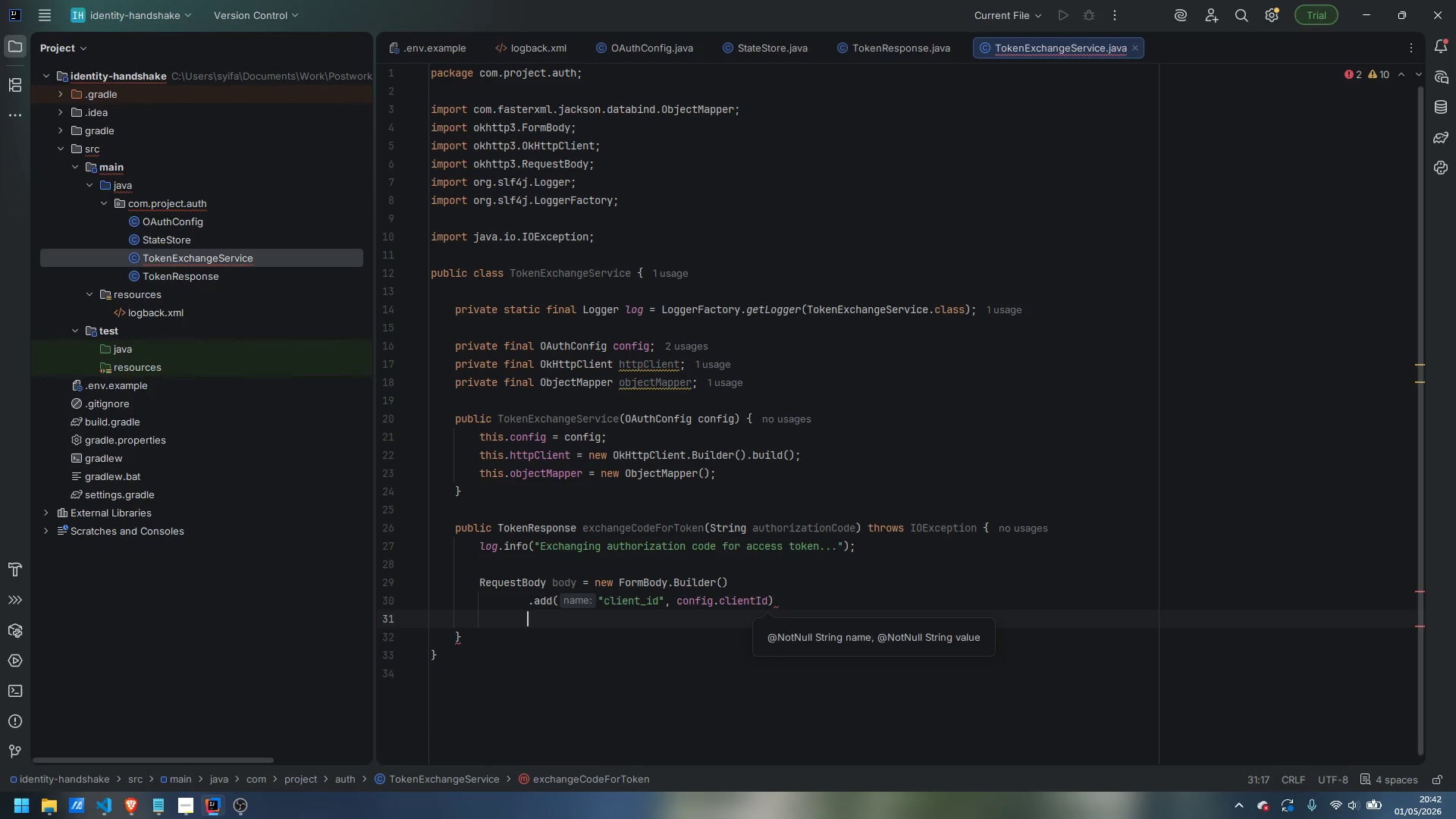 
type(.add)
 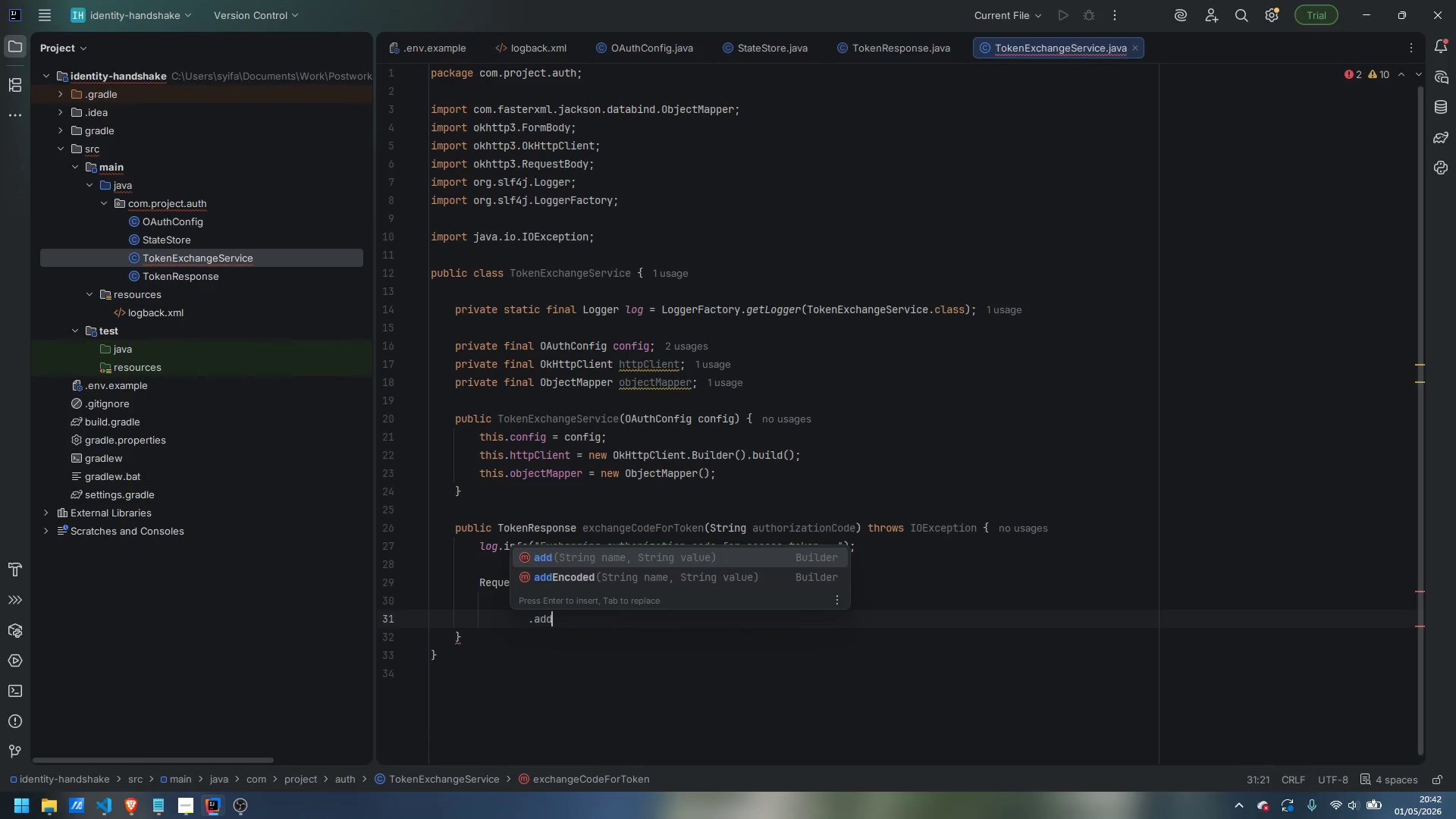 
key(Enter)
 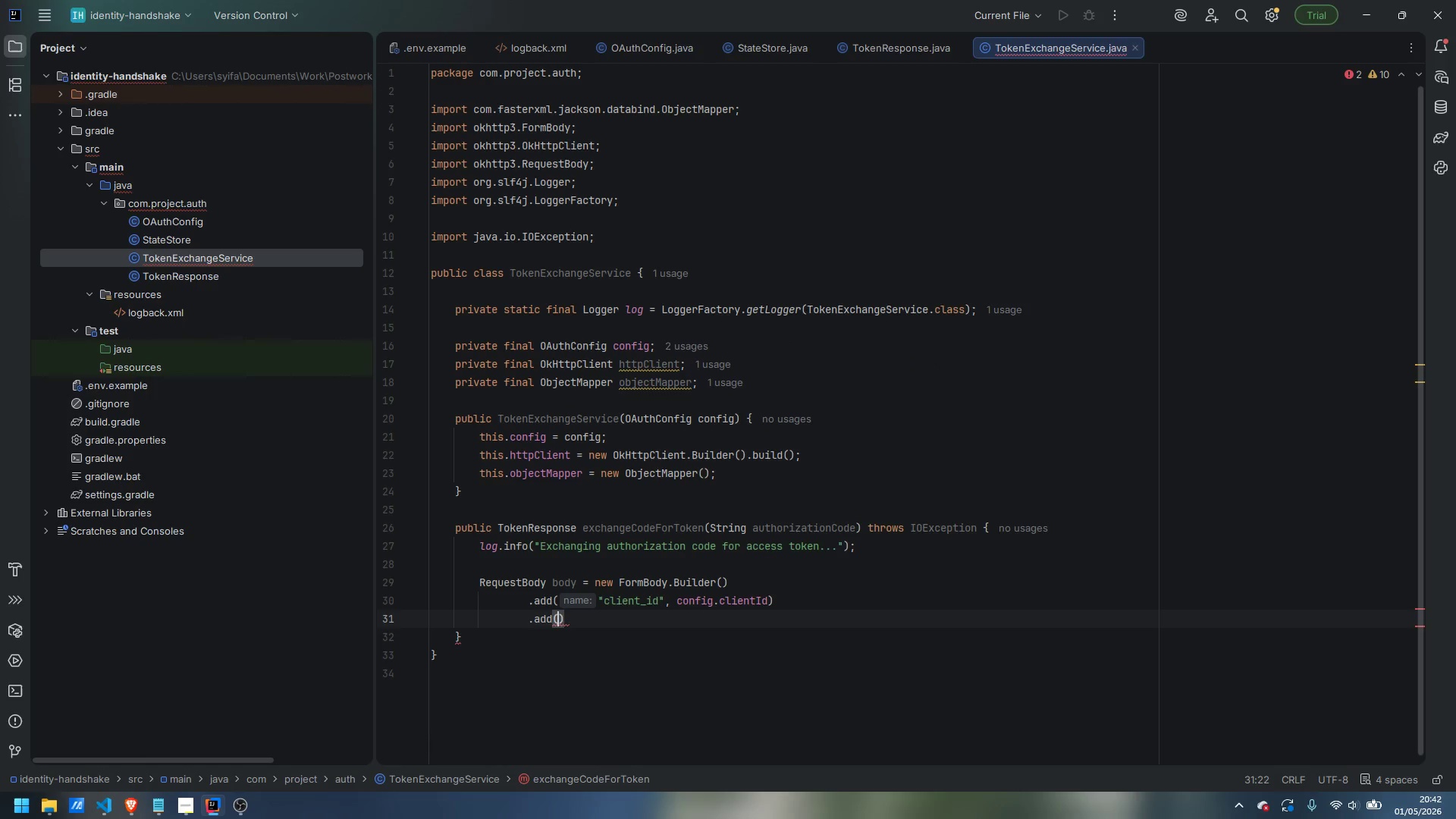 
type("client_secret)
 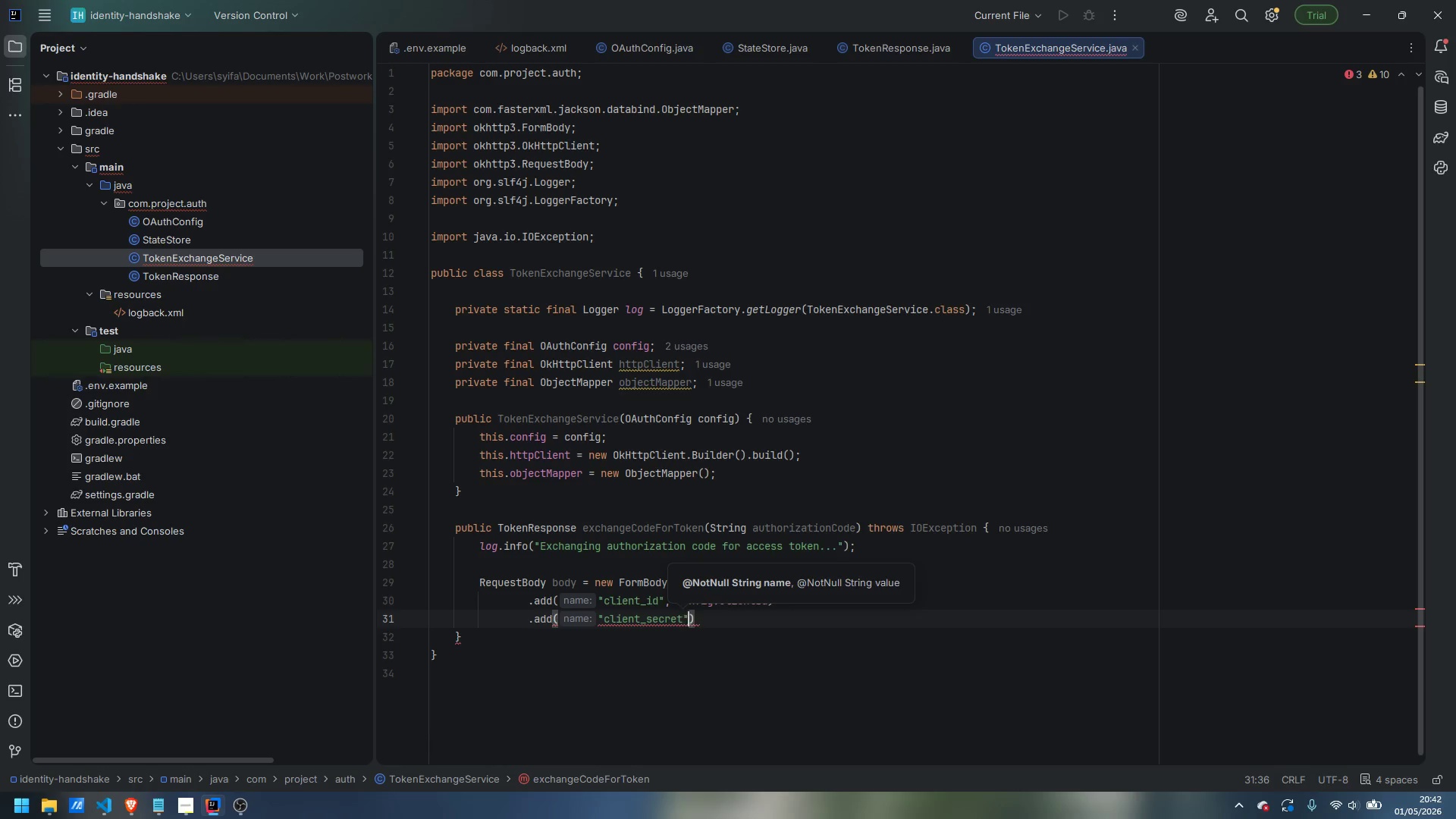 
 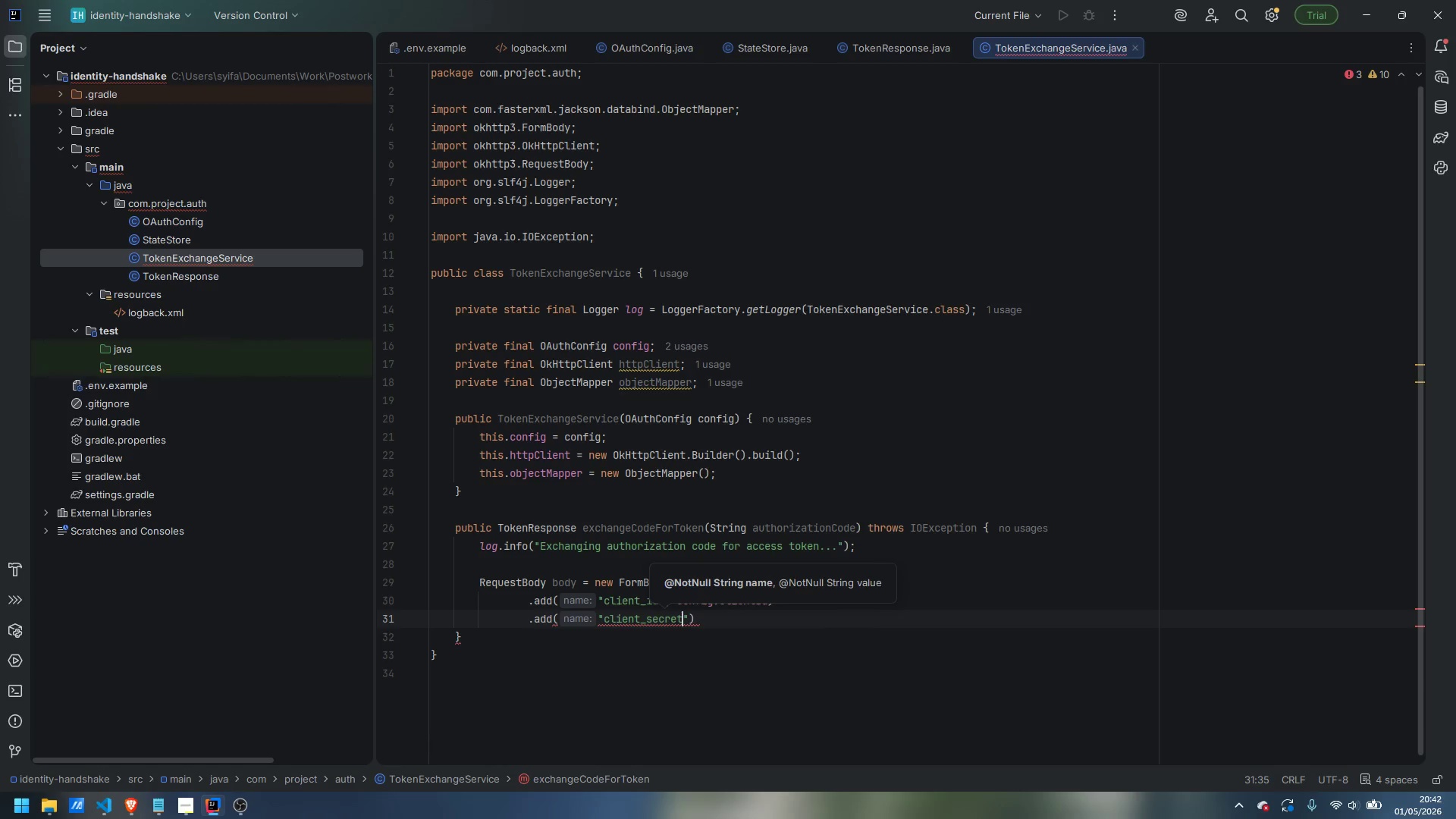 
key(ArrowRight)
 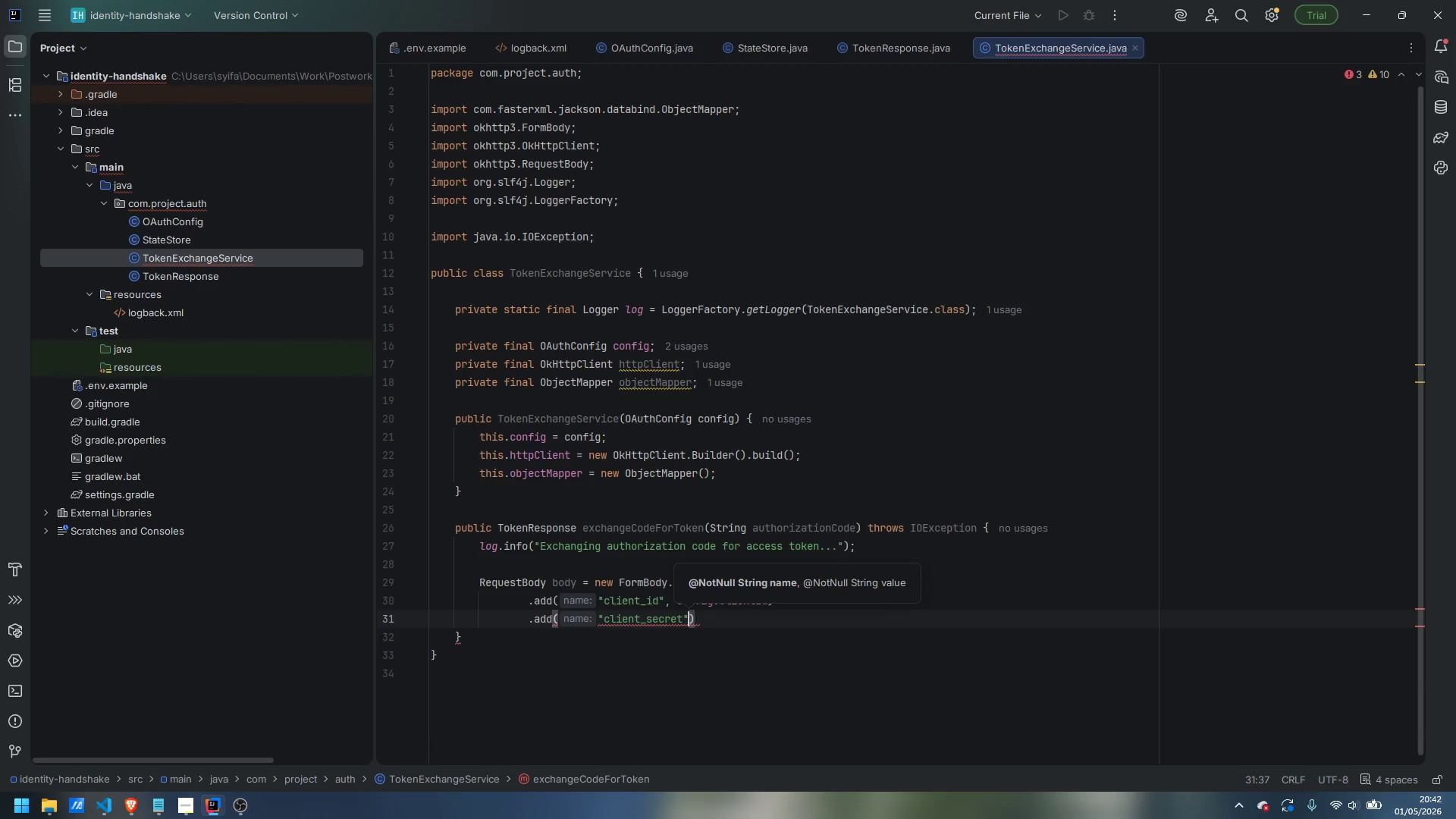 
type(, config.clientSecret)
 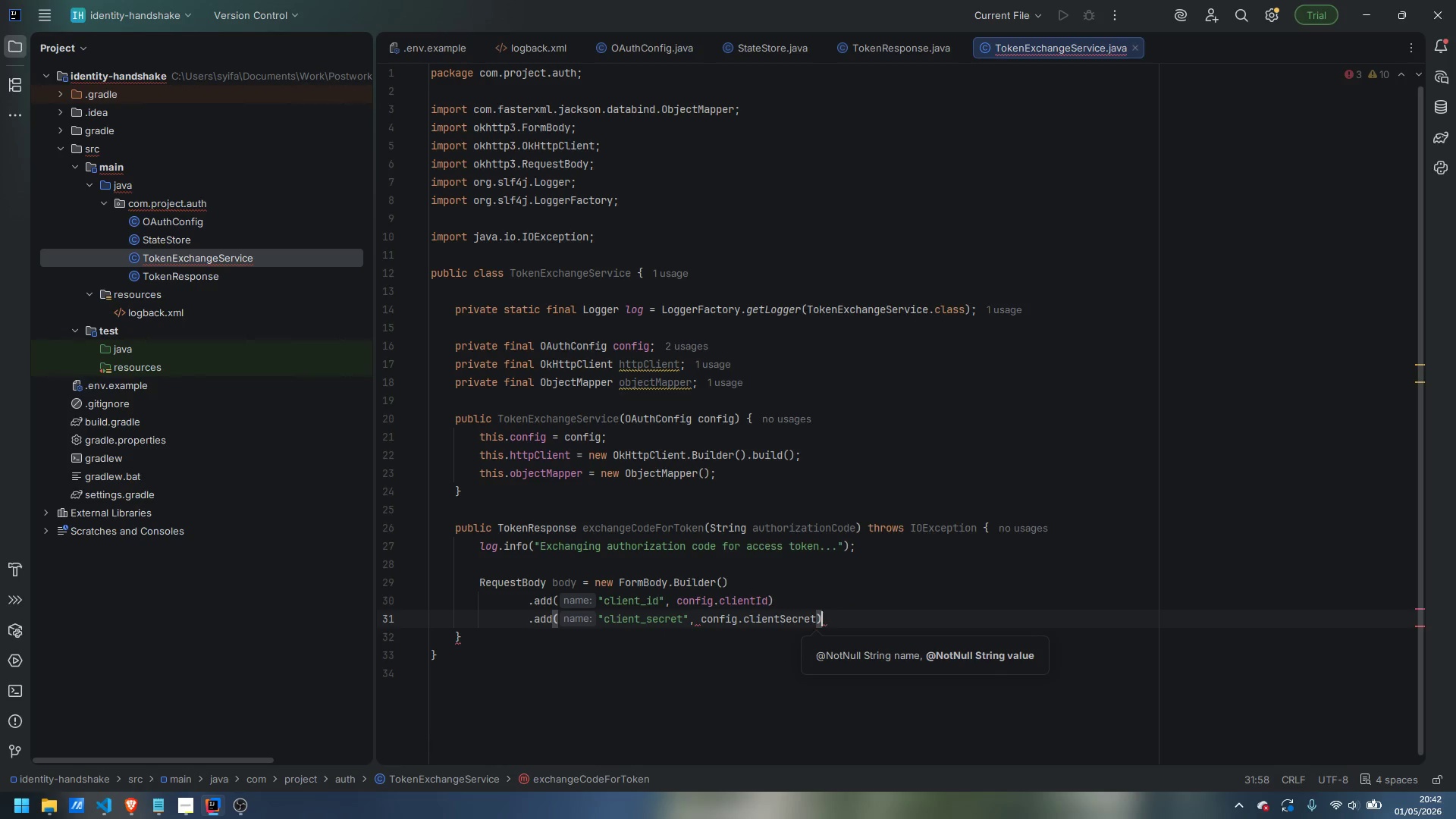 
 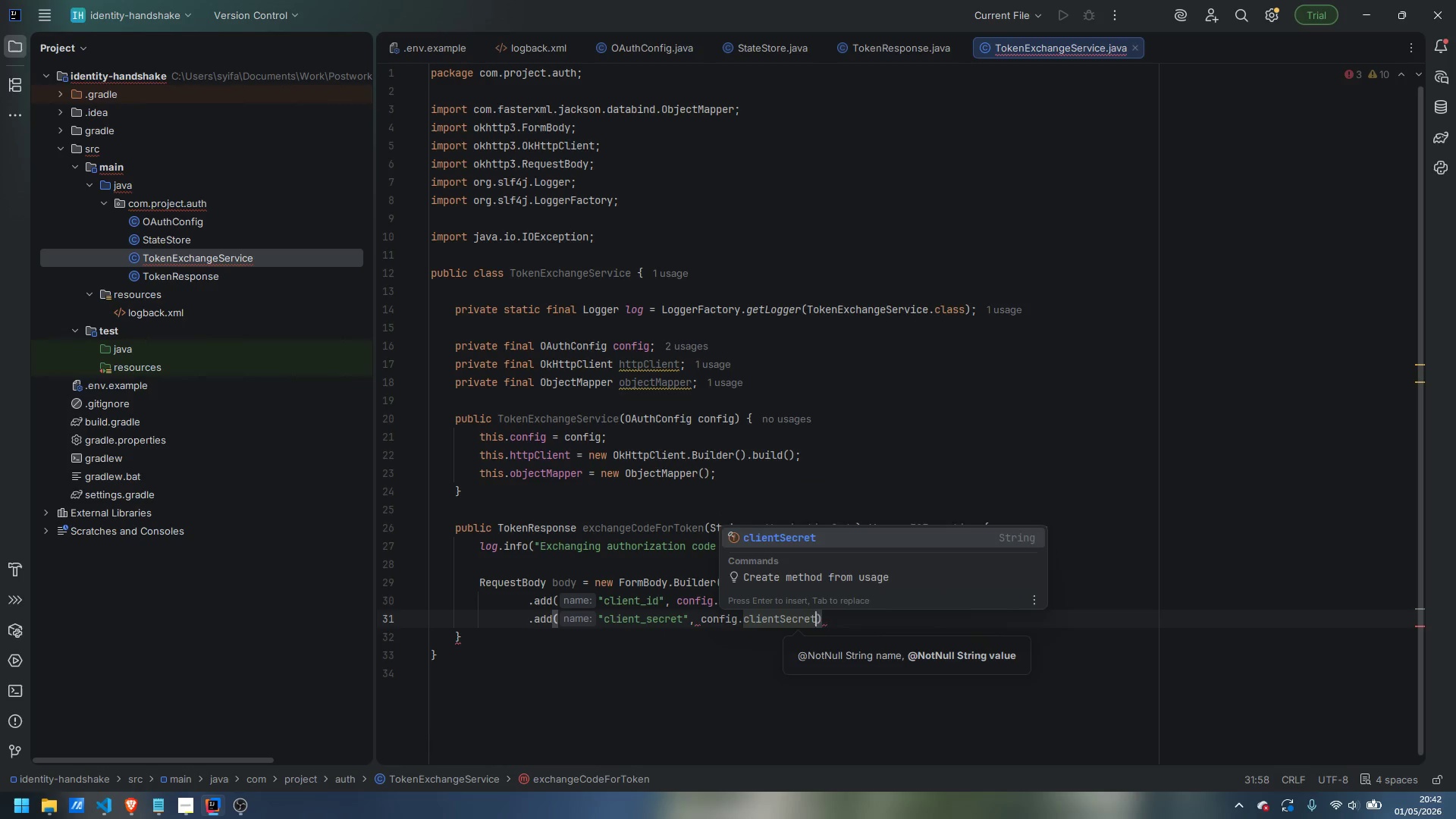 
key(ArrowRight)
 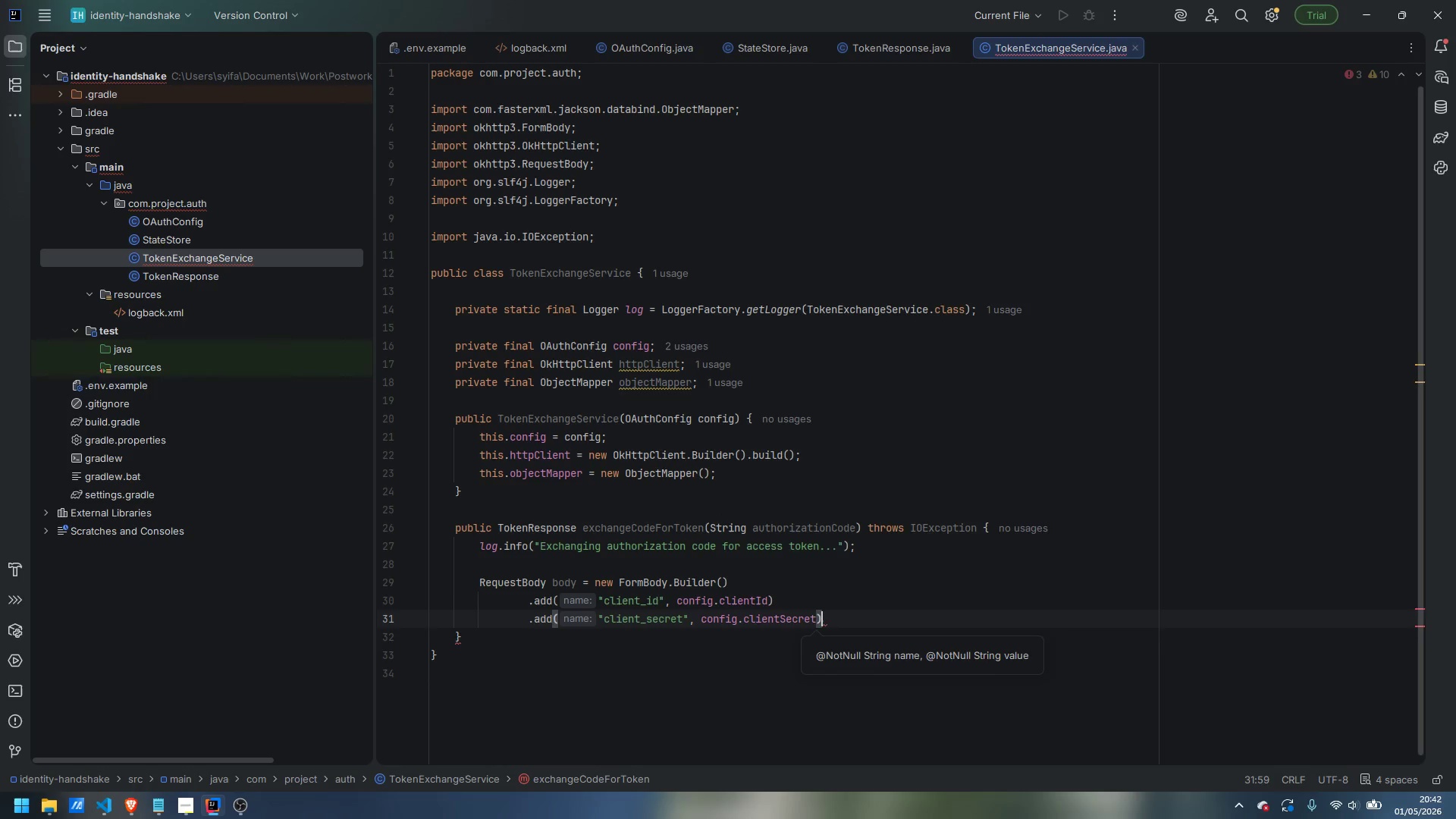 
key(Enter)
 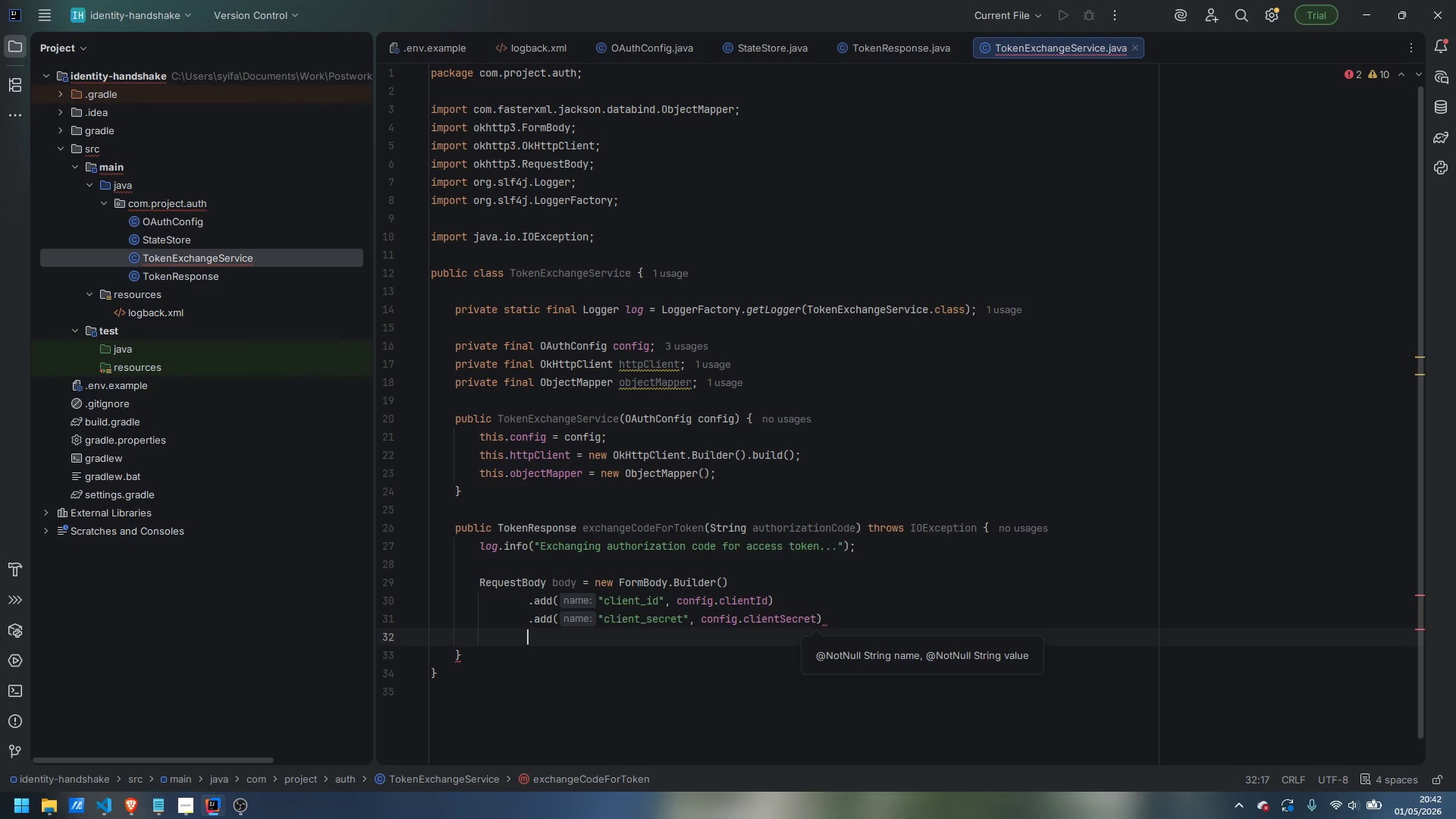 
type(.add)
 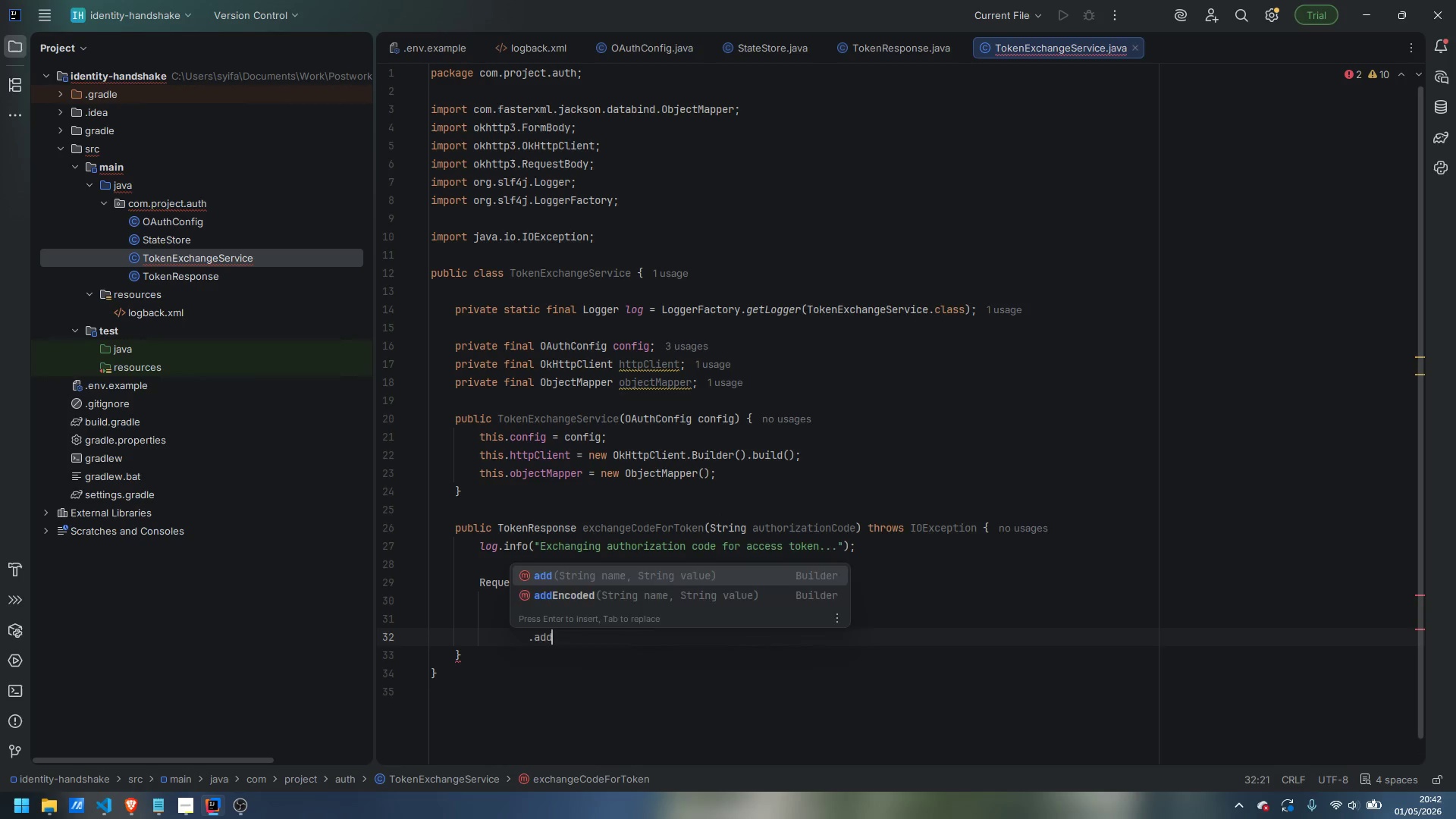 
key(Enter)
 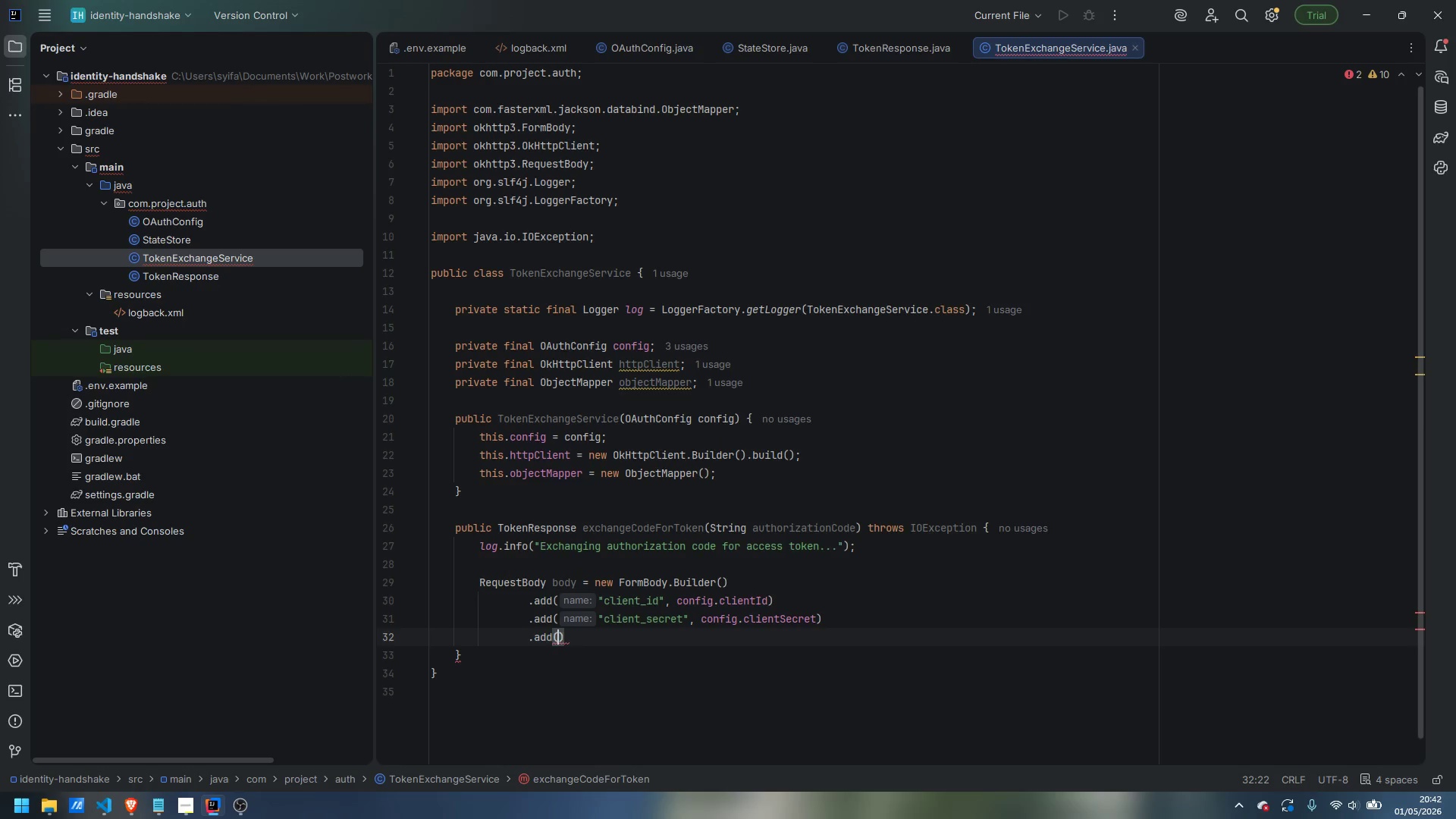 
type("code)
 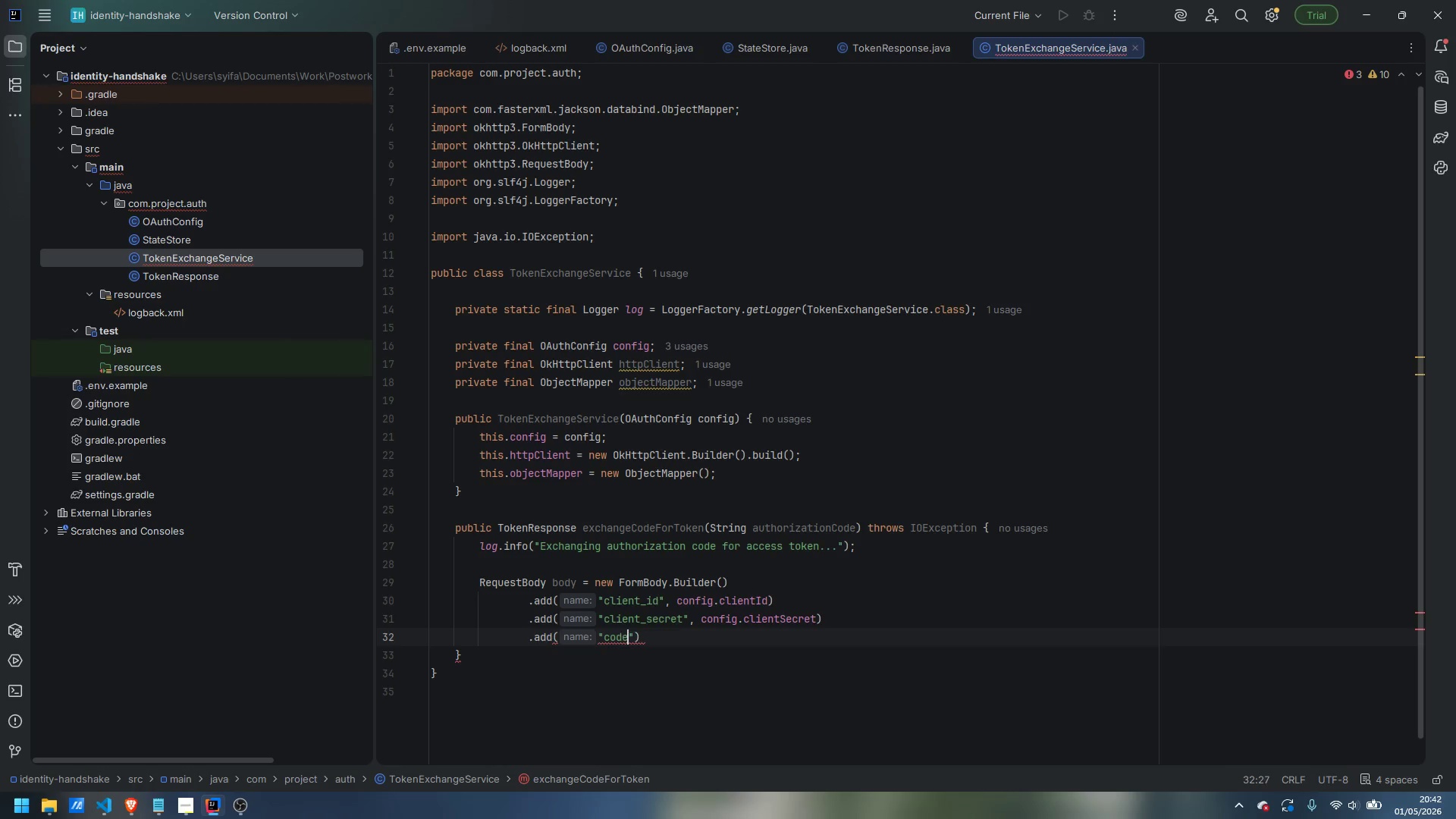 
key(ArrowRight)
 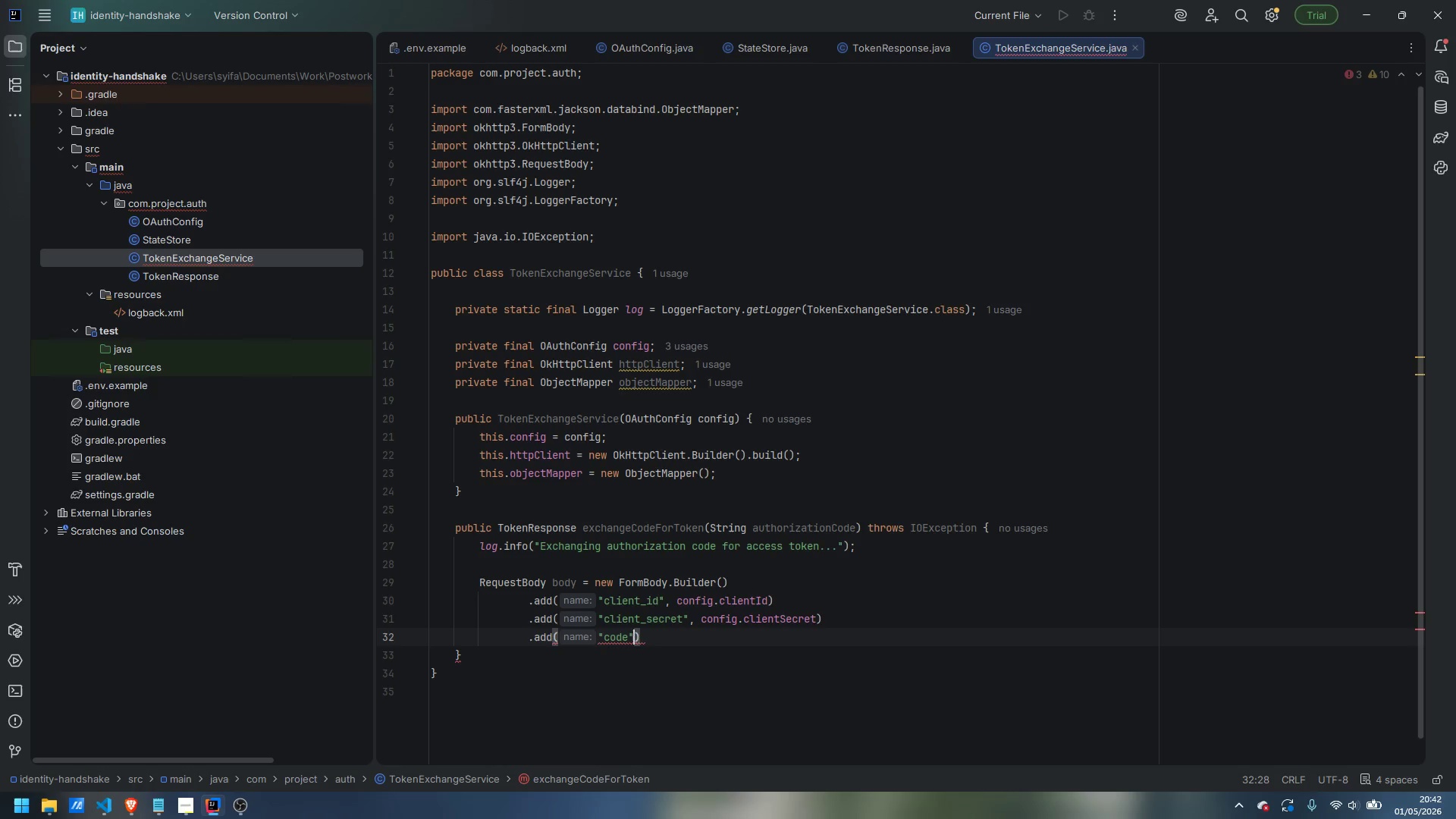 
type(, config.)
 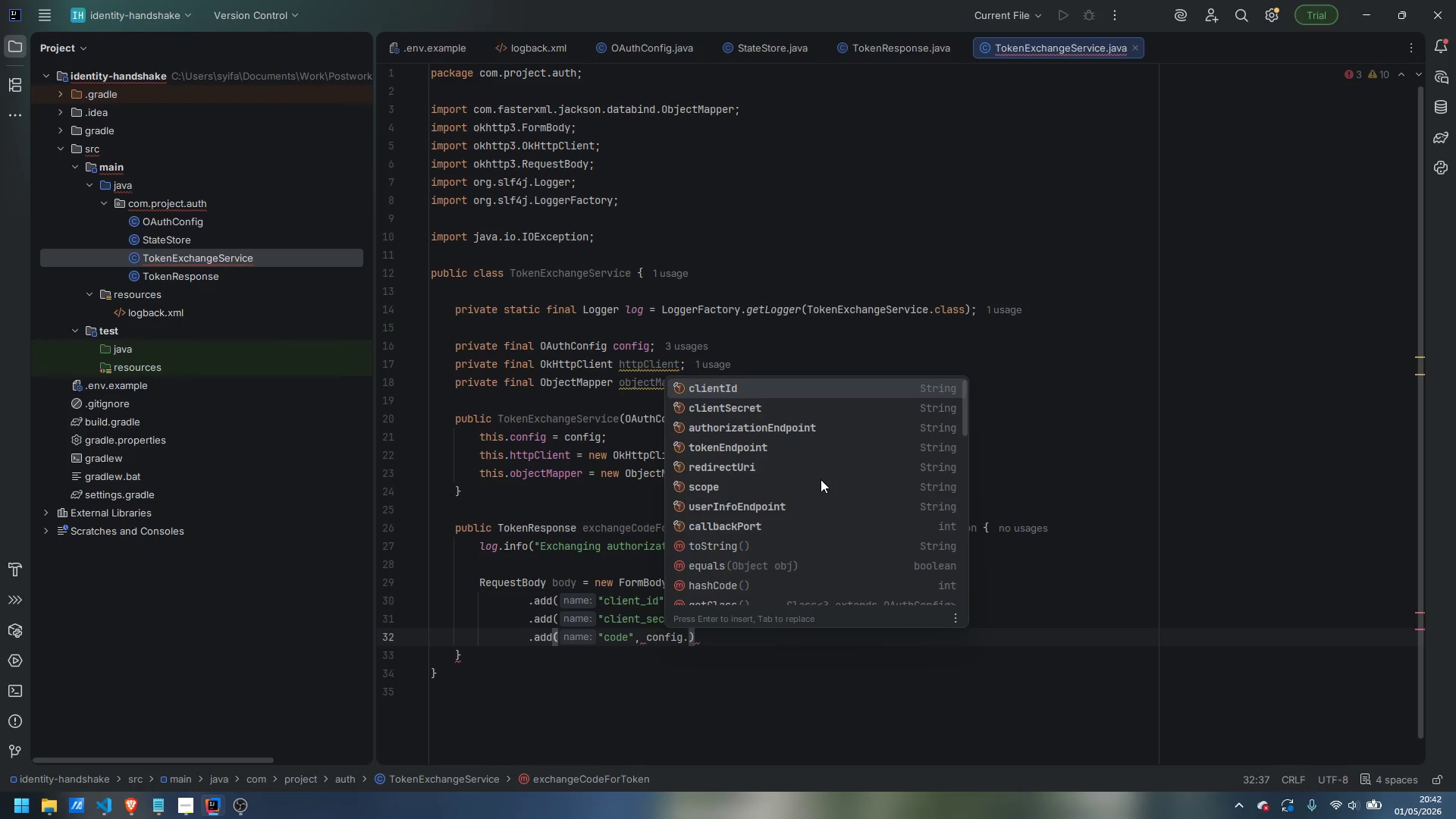 
key(Control+Backspace)
 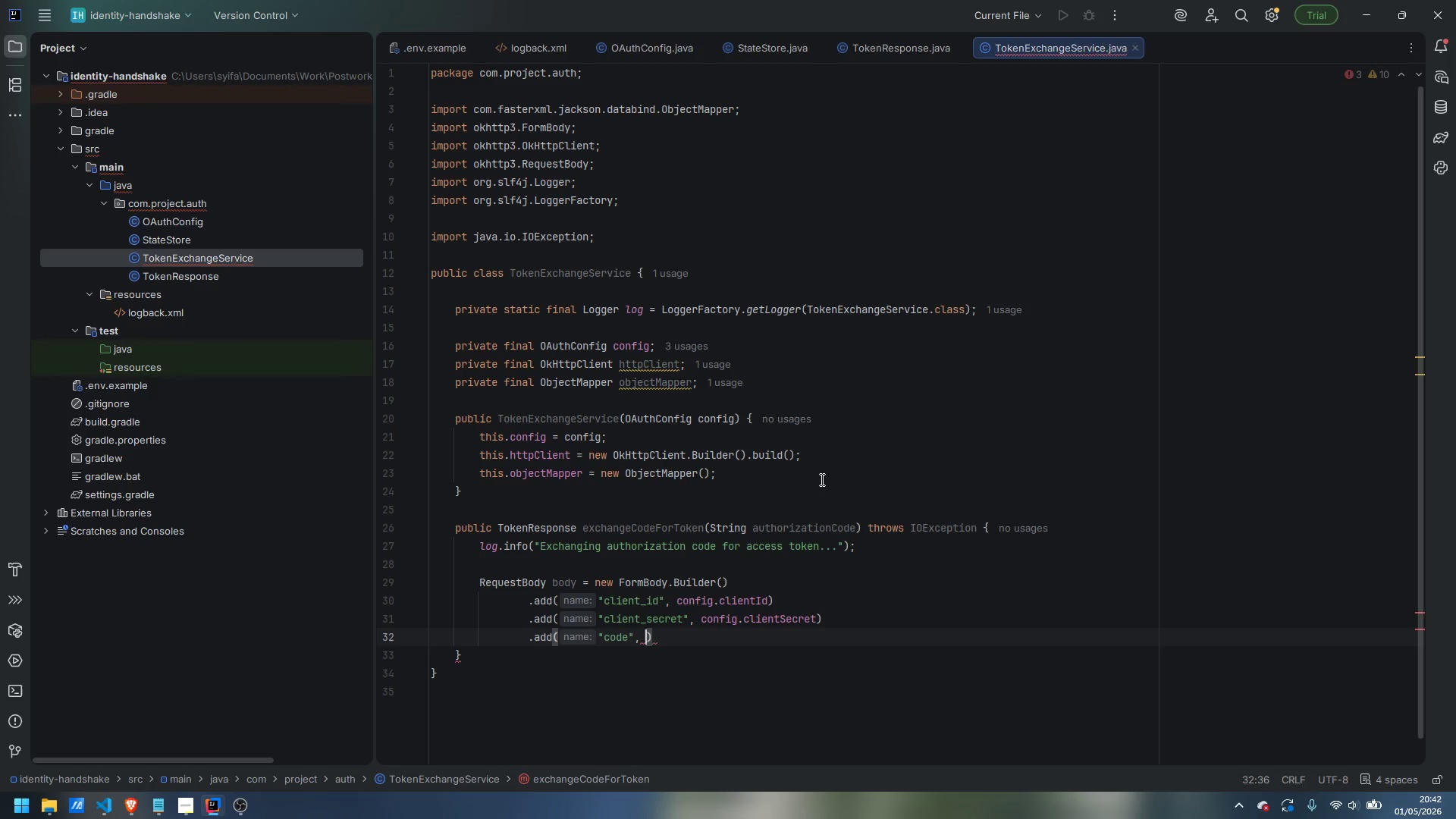 
key(Control+Backspace)
 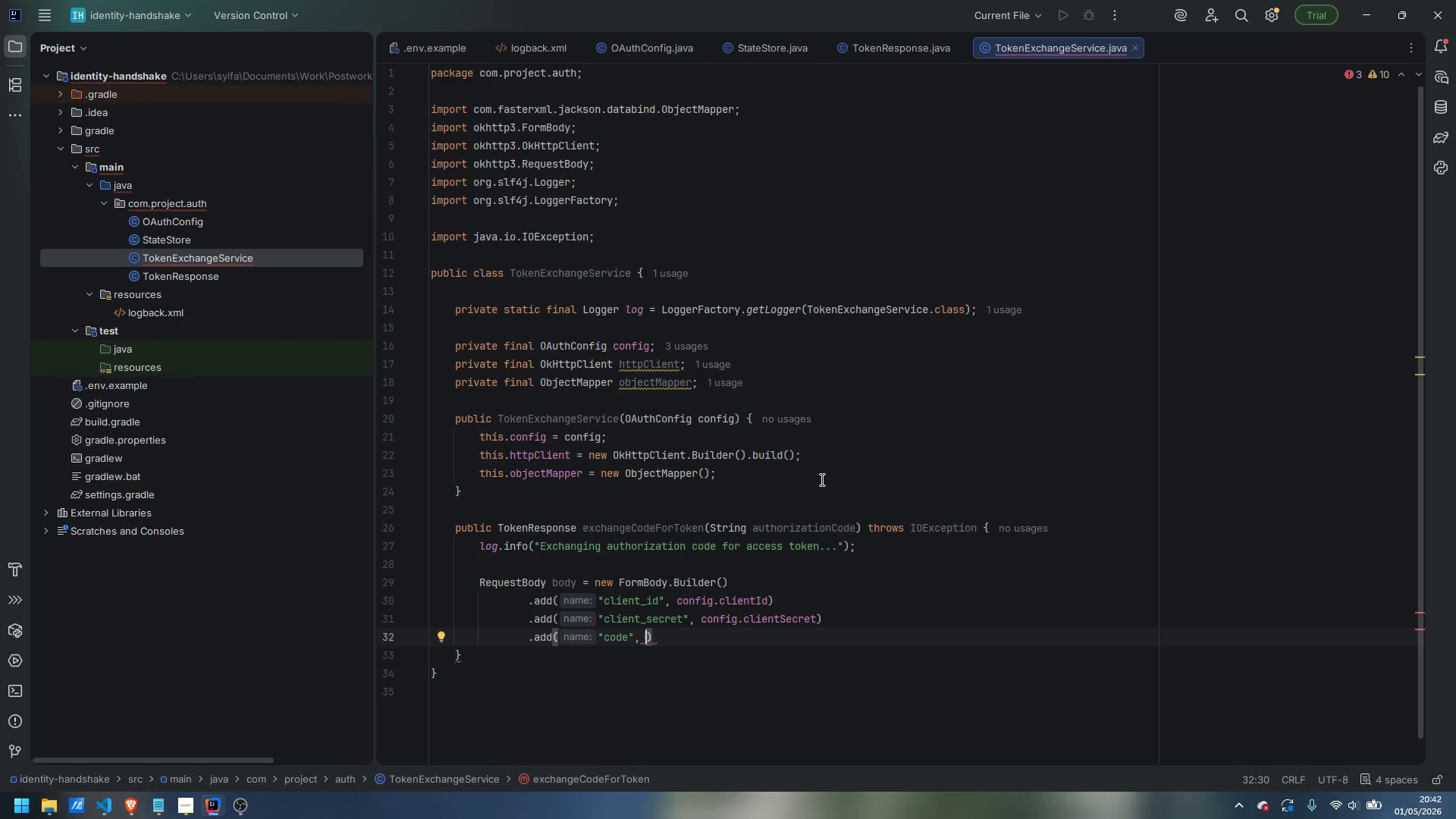 
type(auhtorizationCode)
 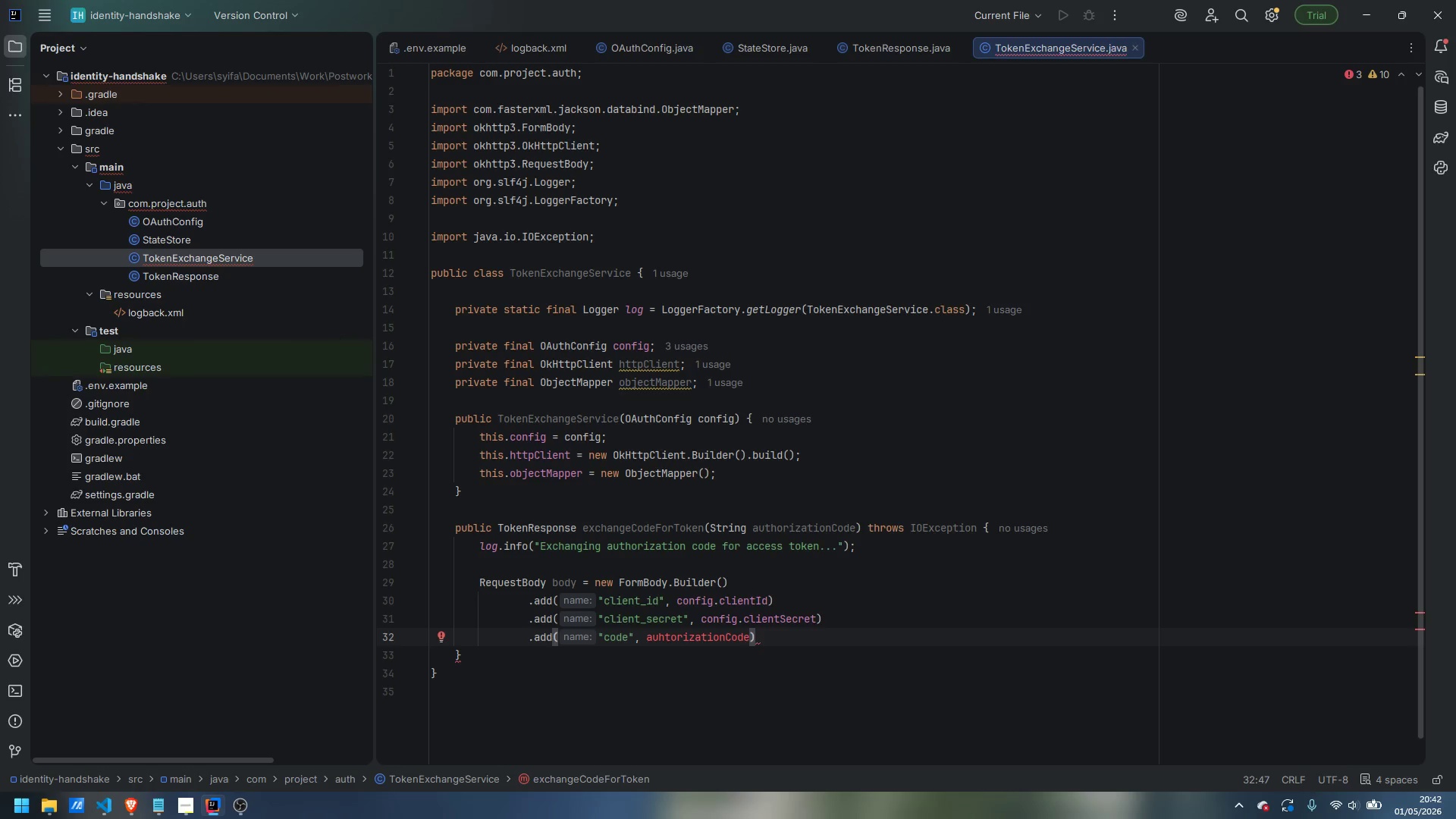 
key(Control+ArrowLeft)
 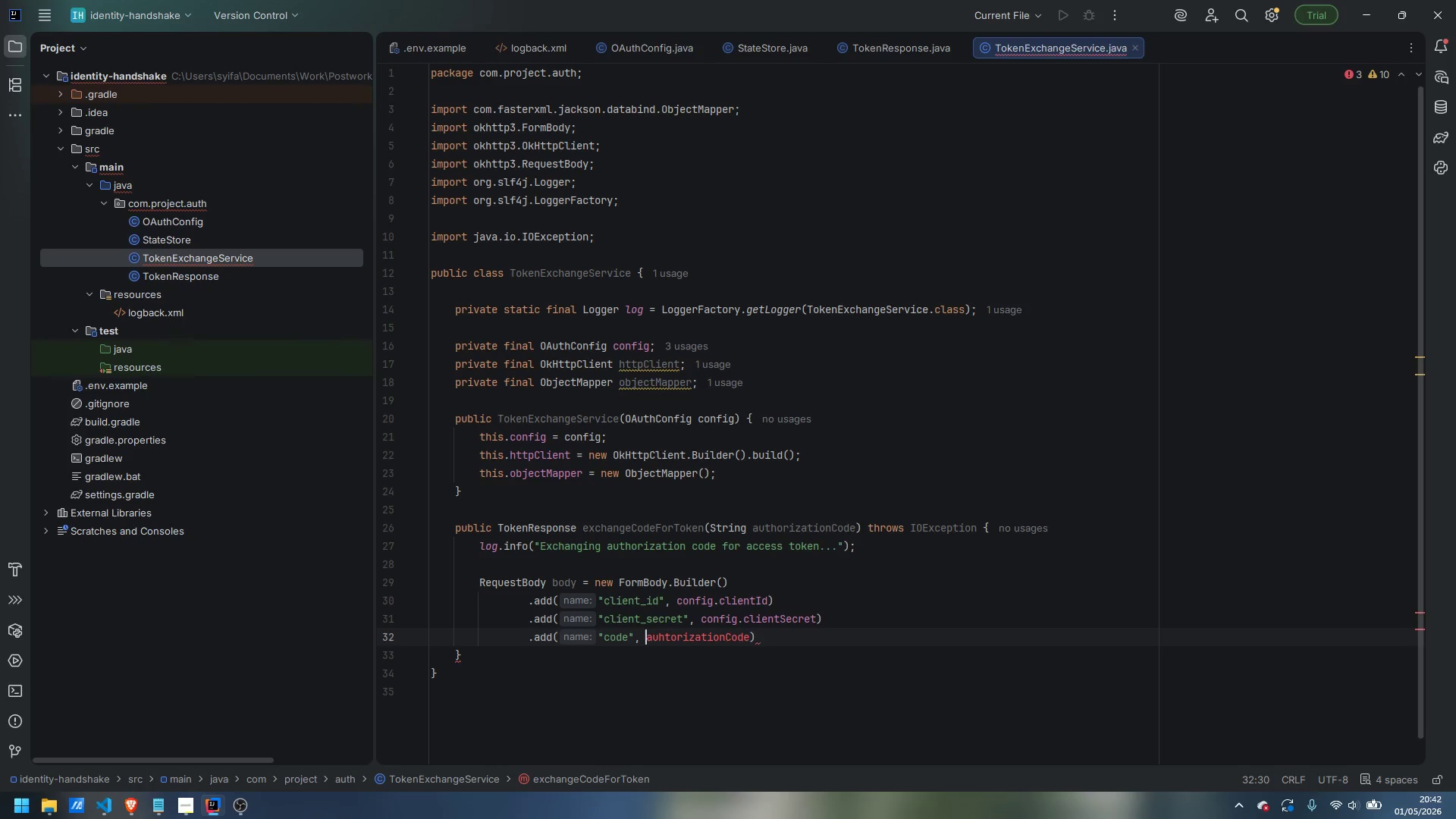 
key(ArrowRight)
 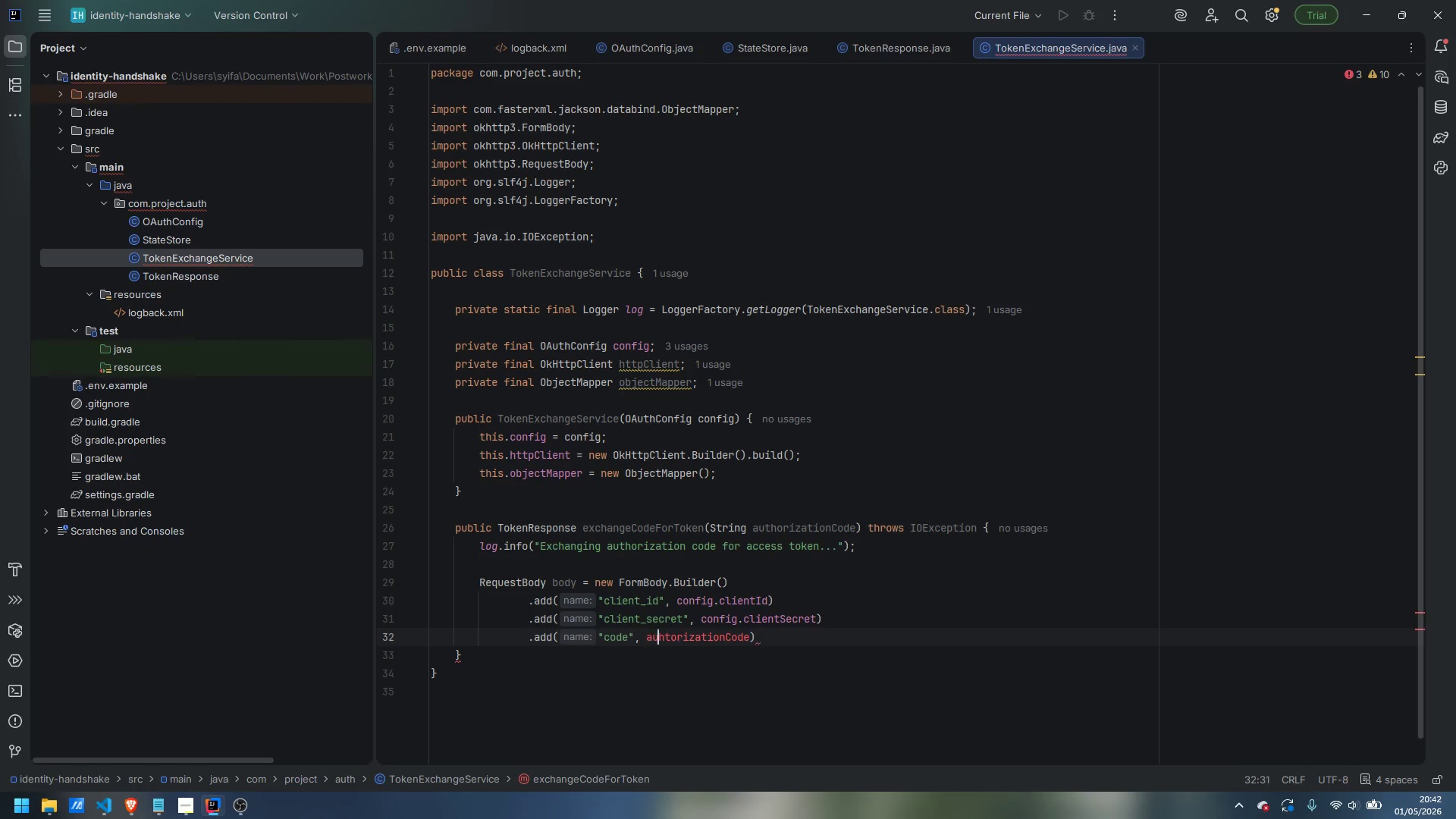 
key(ArrowRight)
 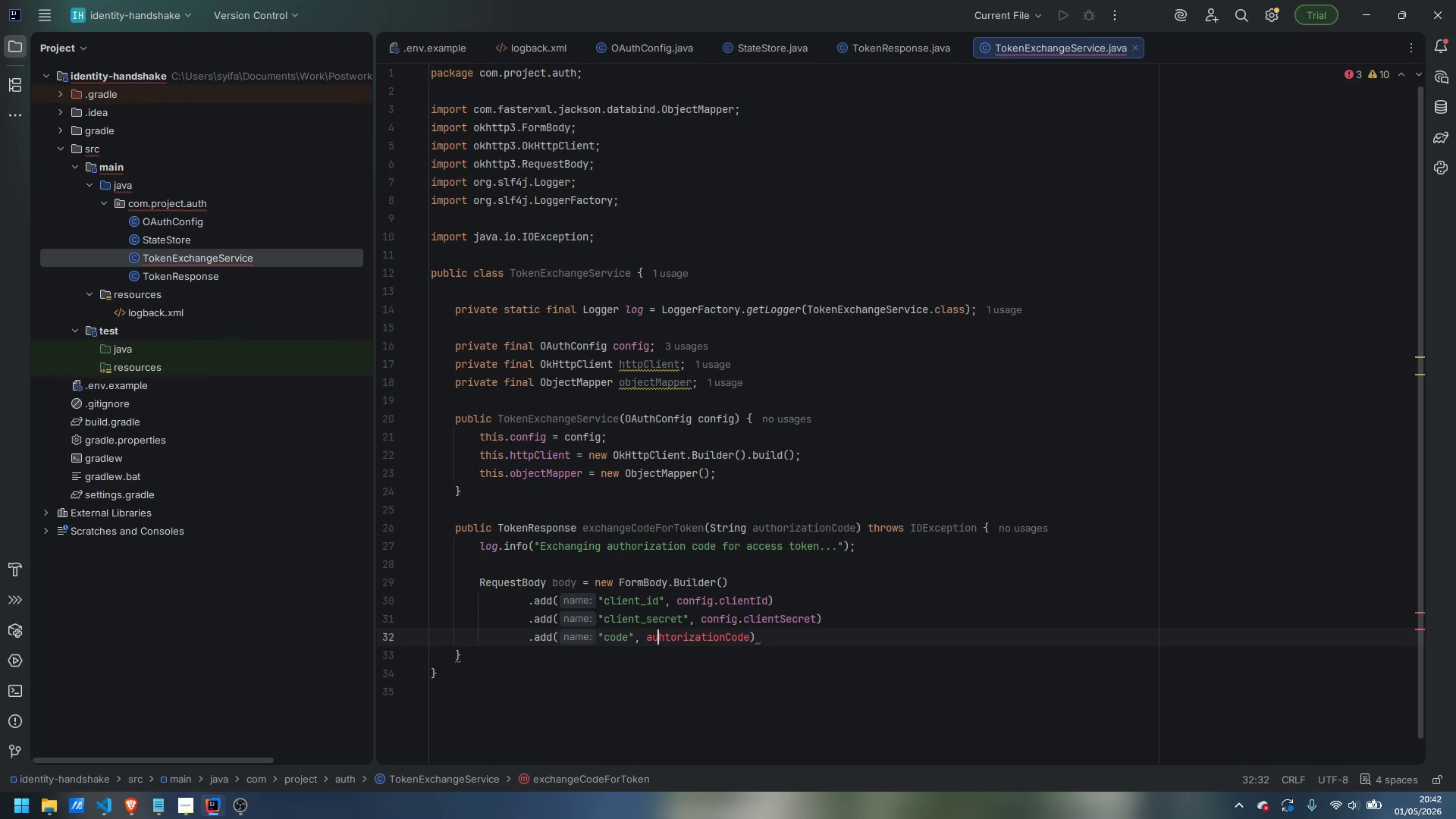 
key(ArrowRight)
 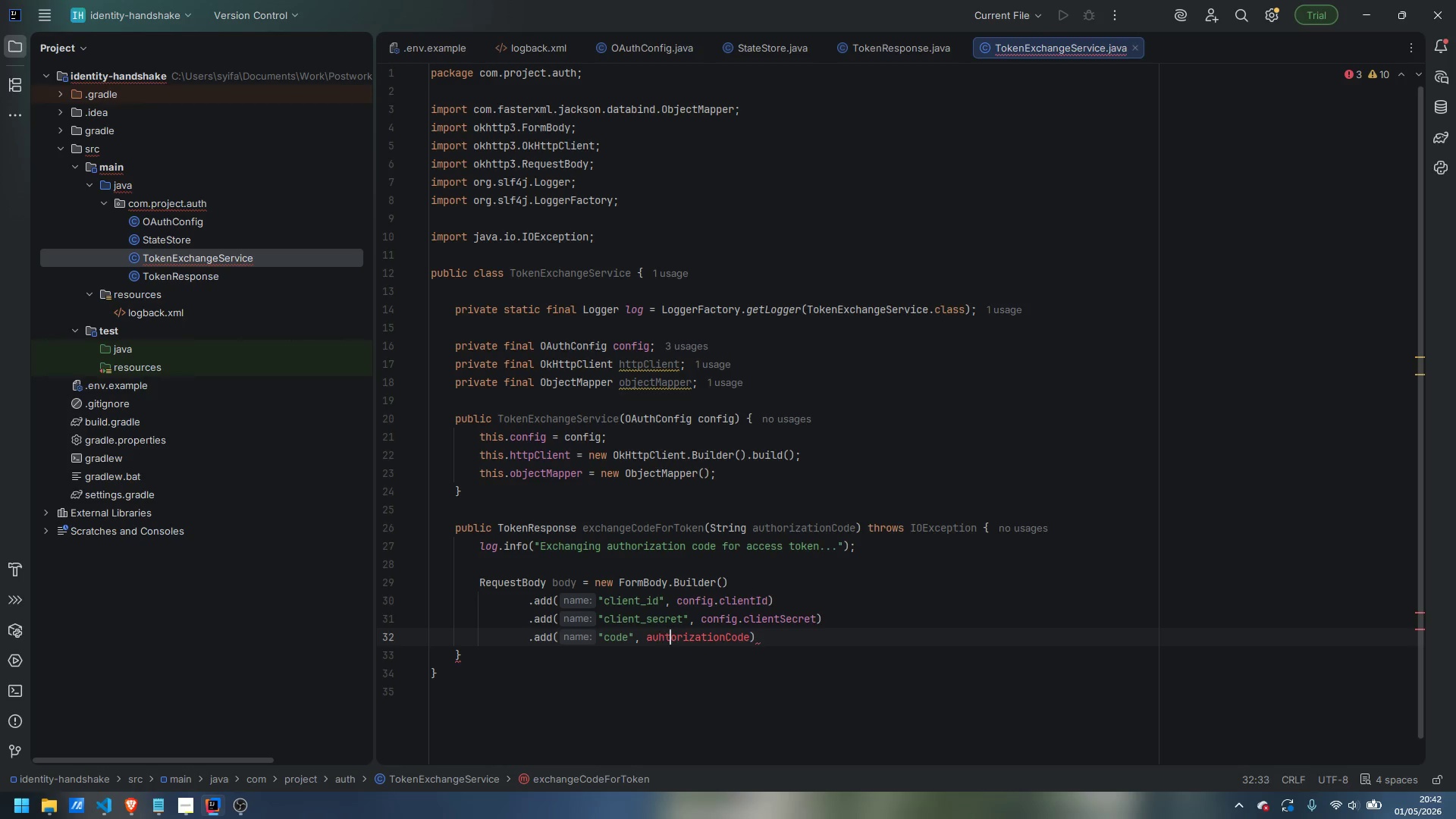 
key(ArrowRight)
 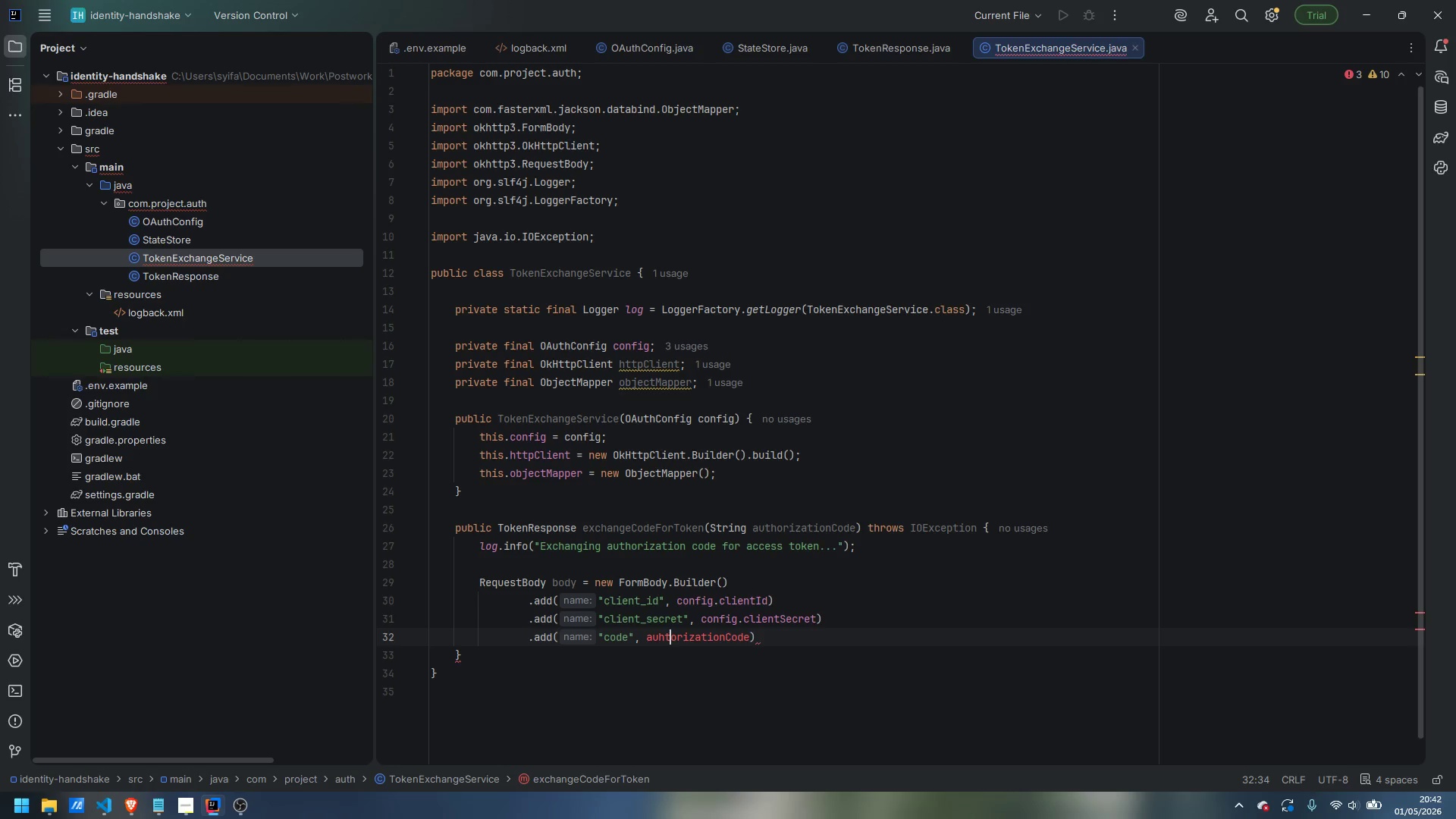 
key(Backspace)
key(Backspace)
type(th)
 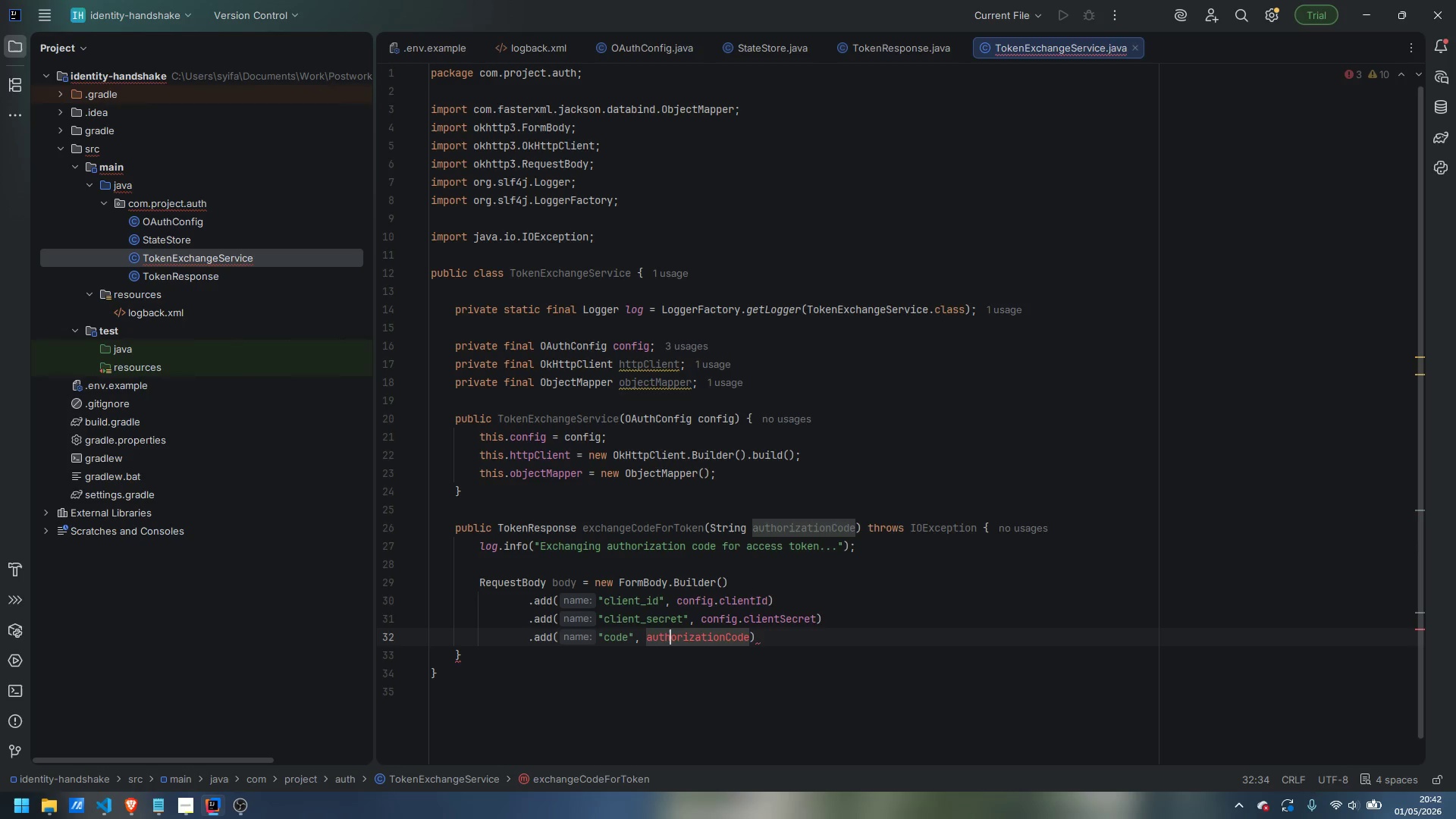 
key(Control+ArrowRight)
 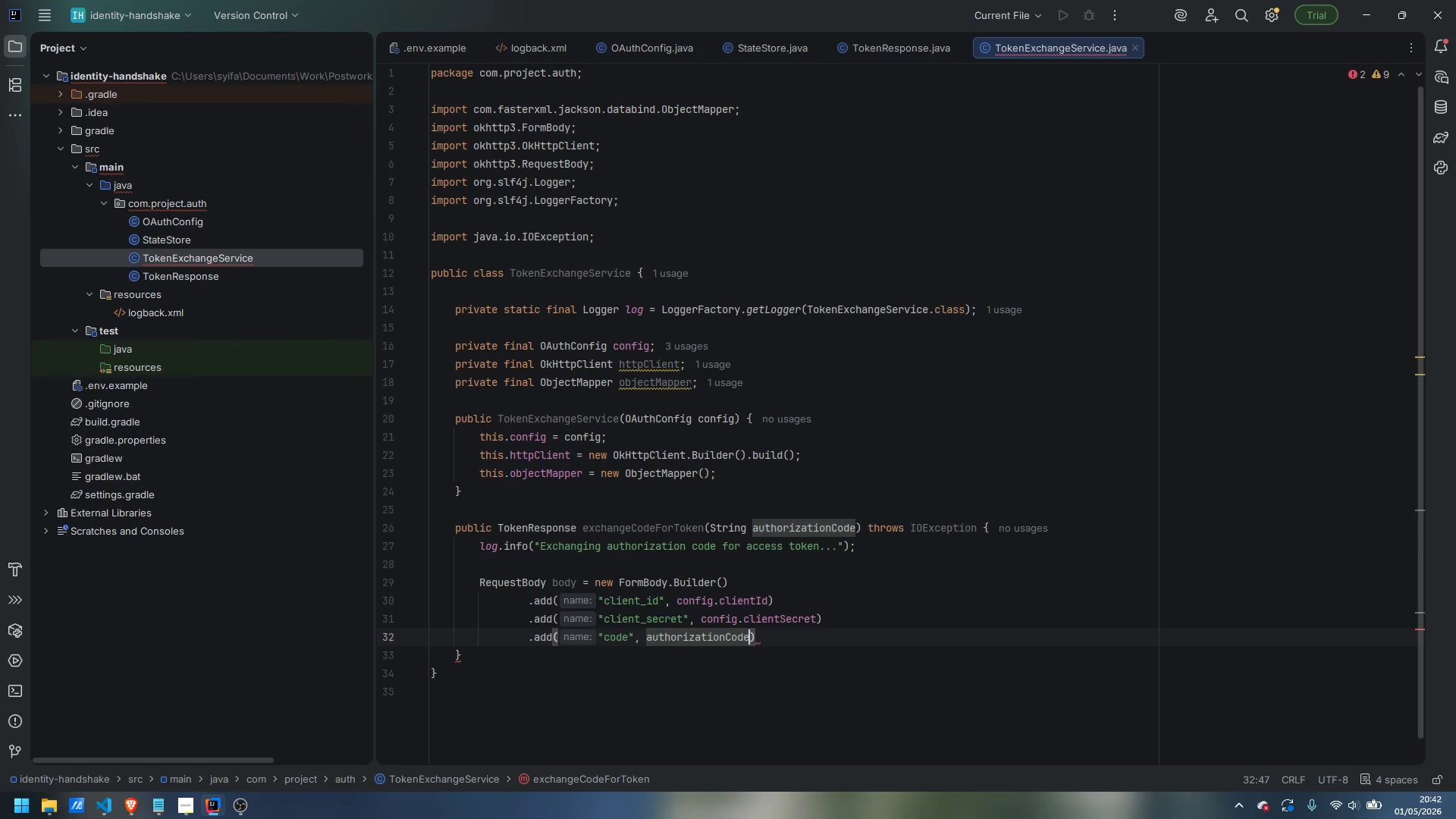 
key(ArrowRight)
 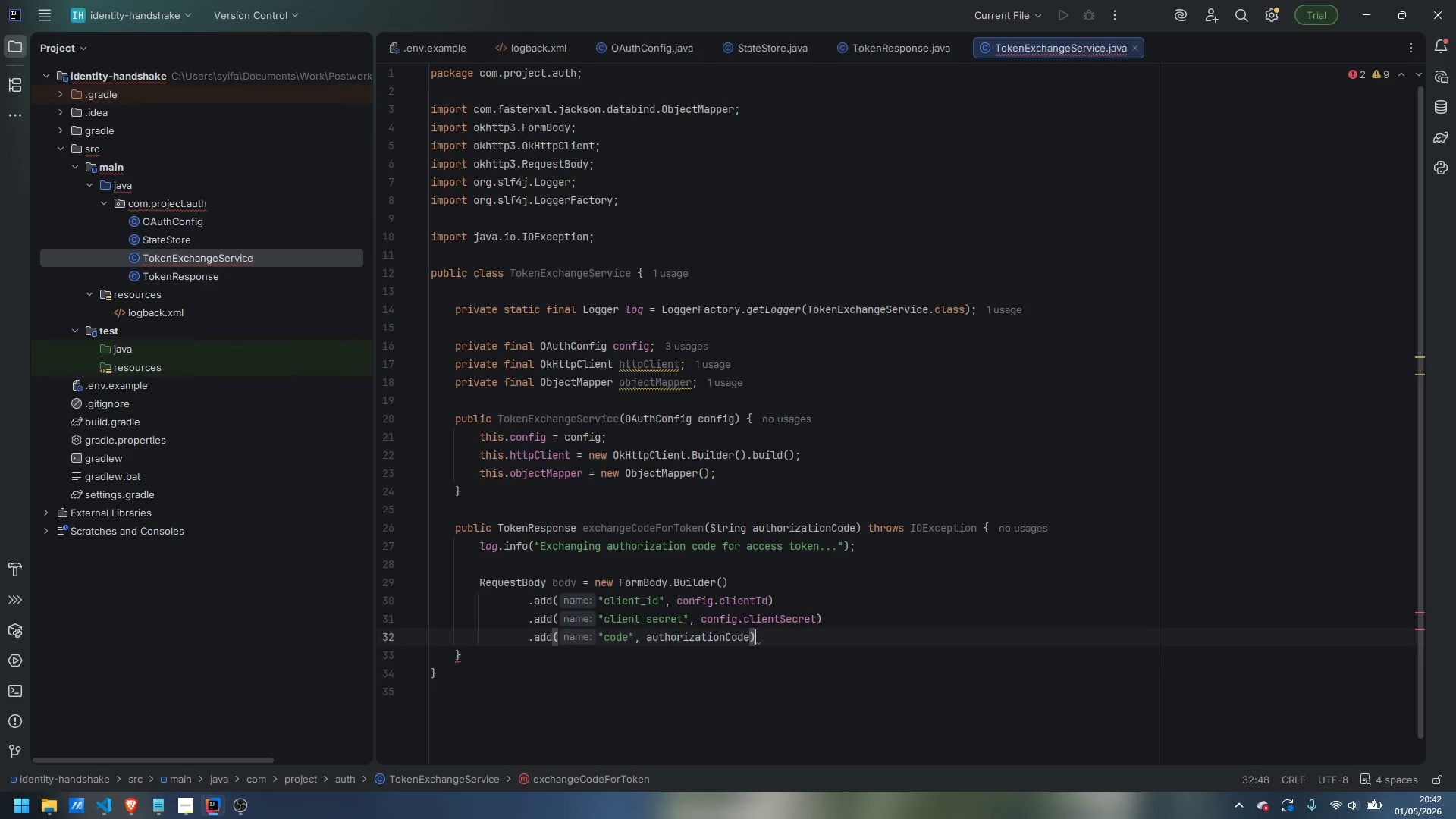 
key(Enter)
 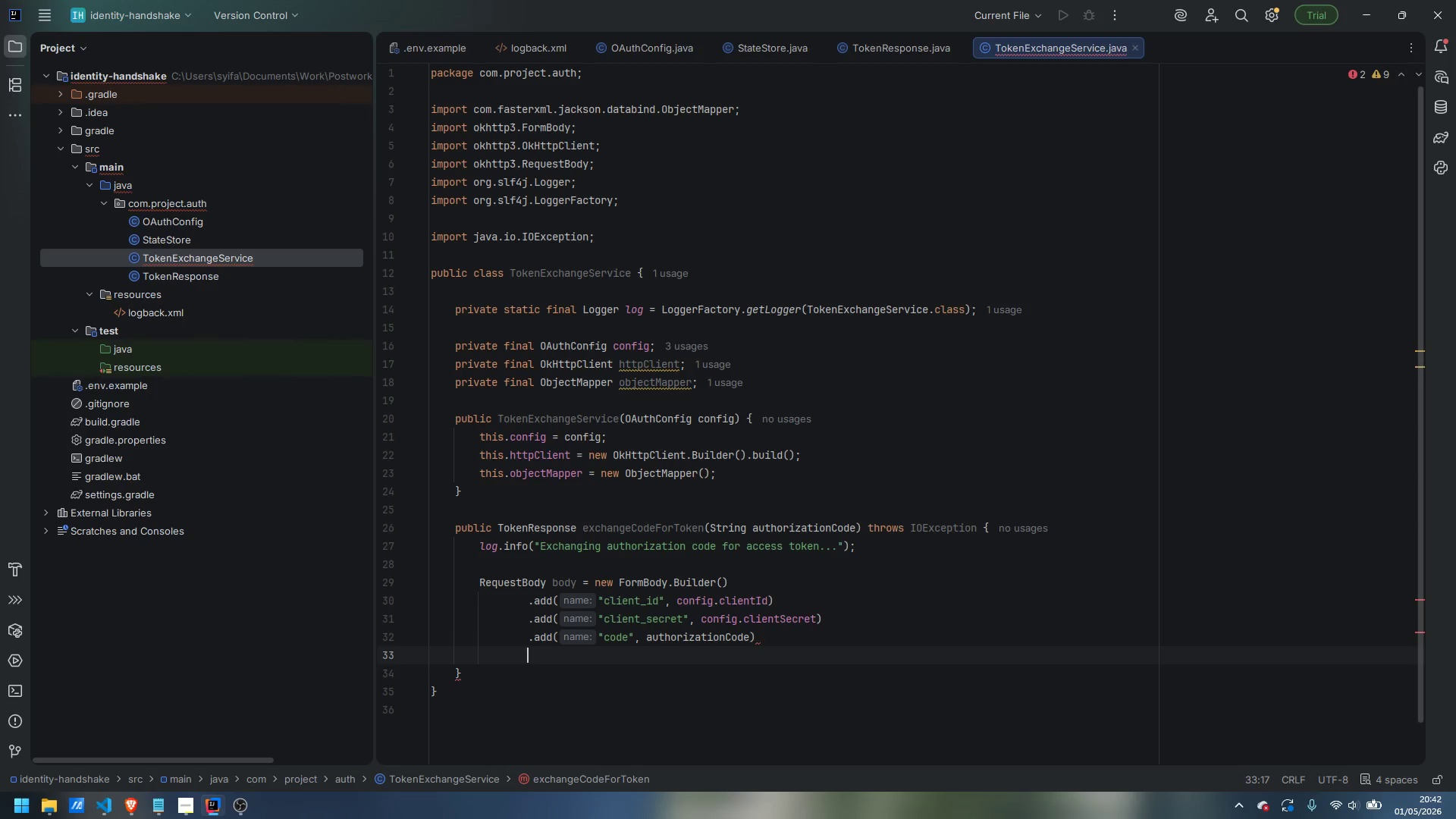 
type(.add)
 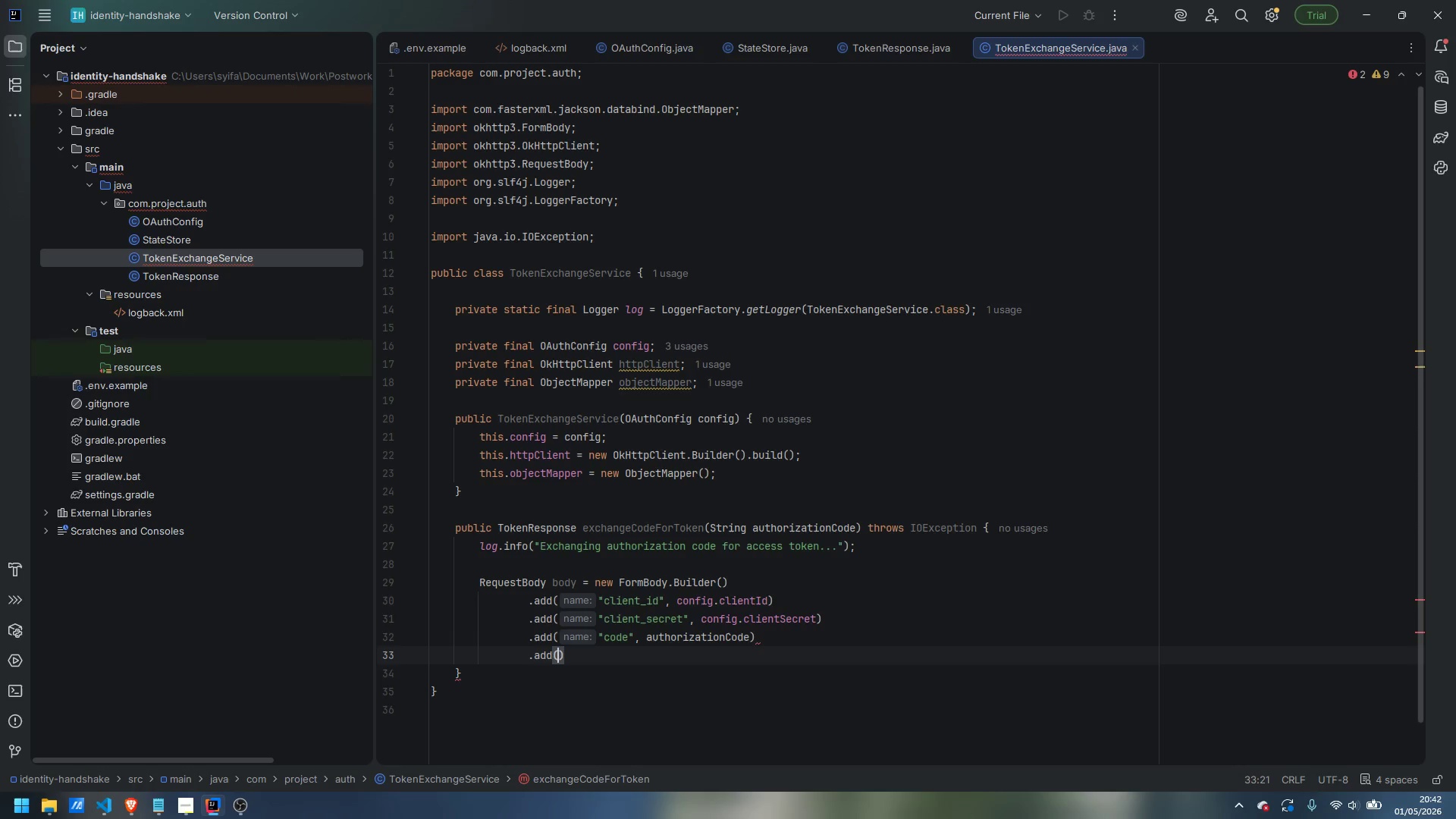 
key(Enter)
 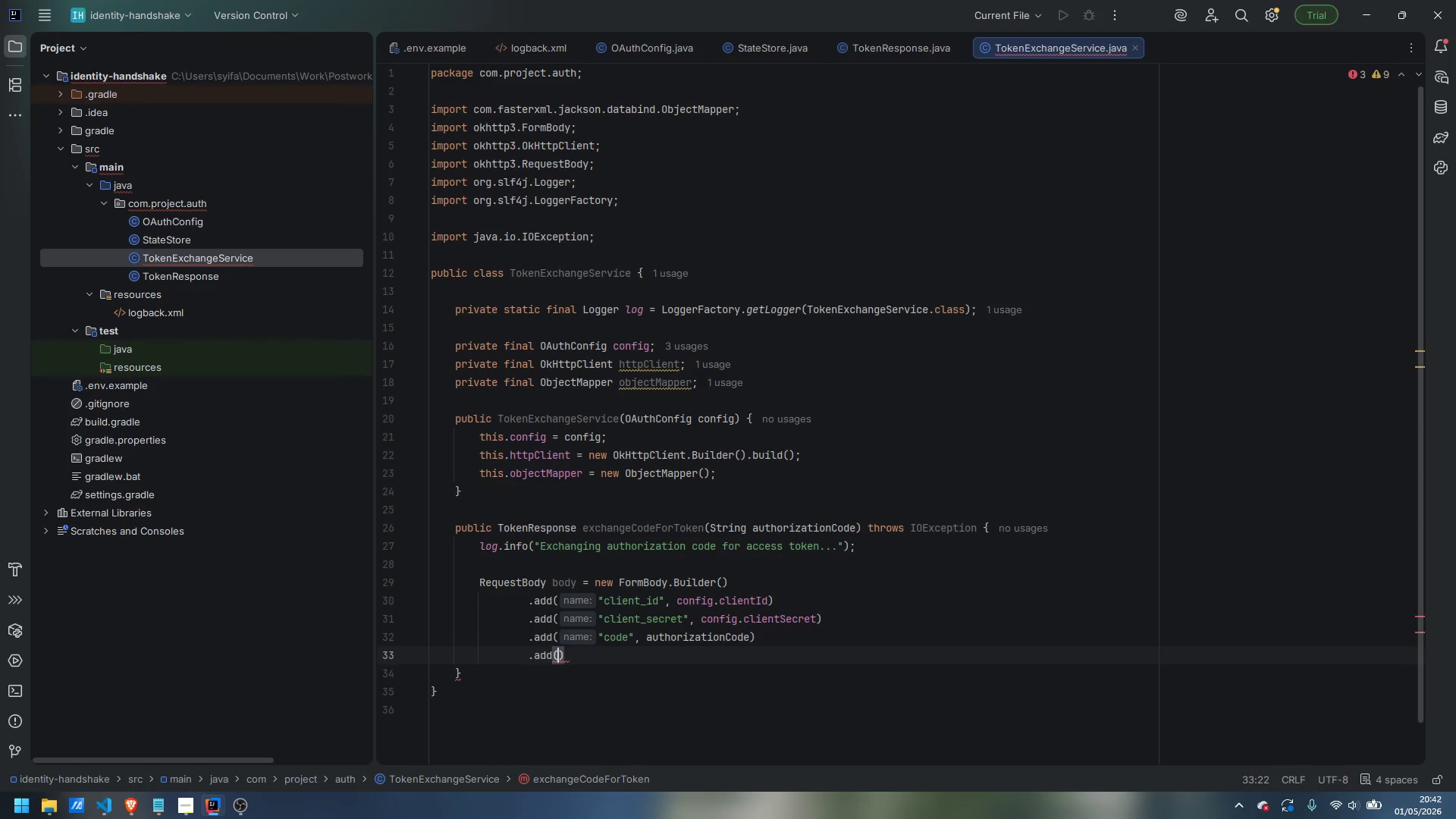 
type("redirect_uri)
 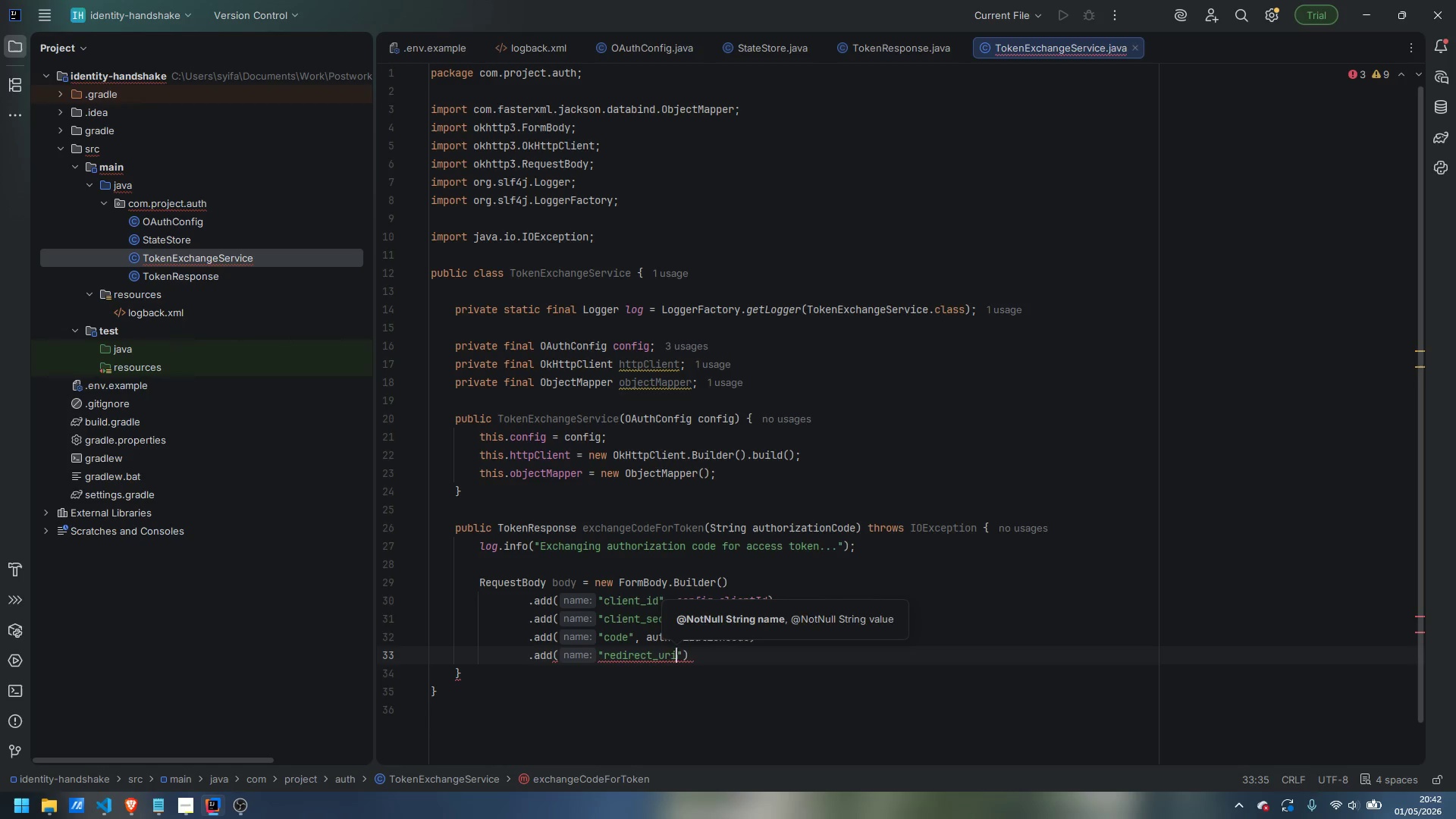 
 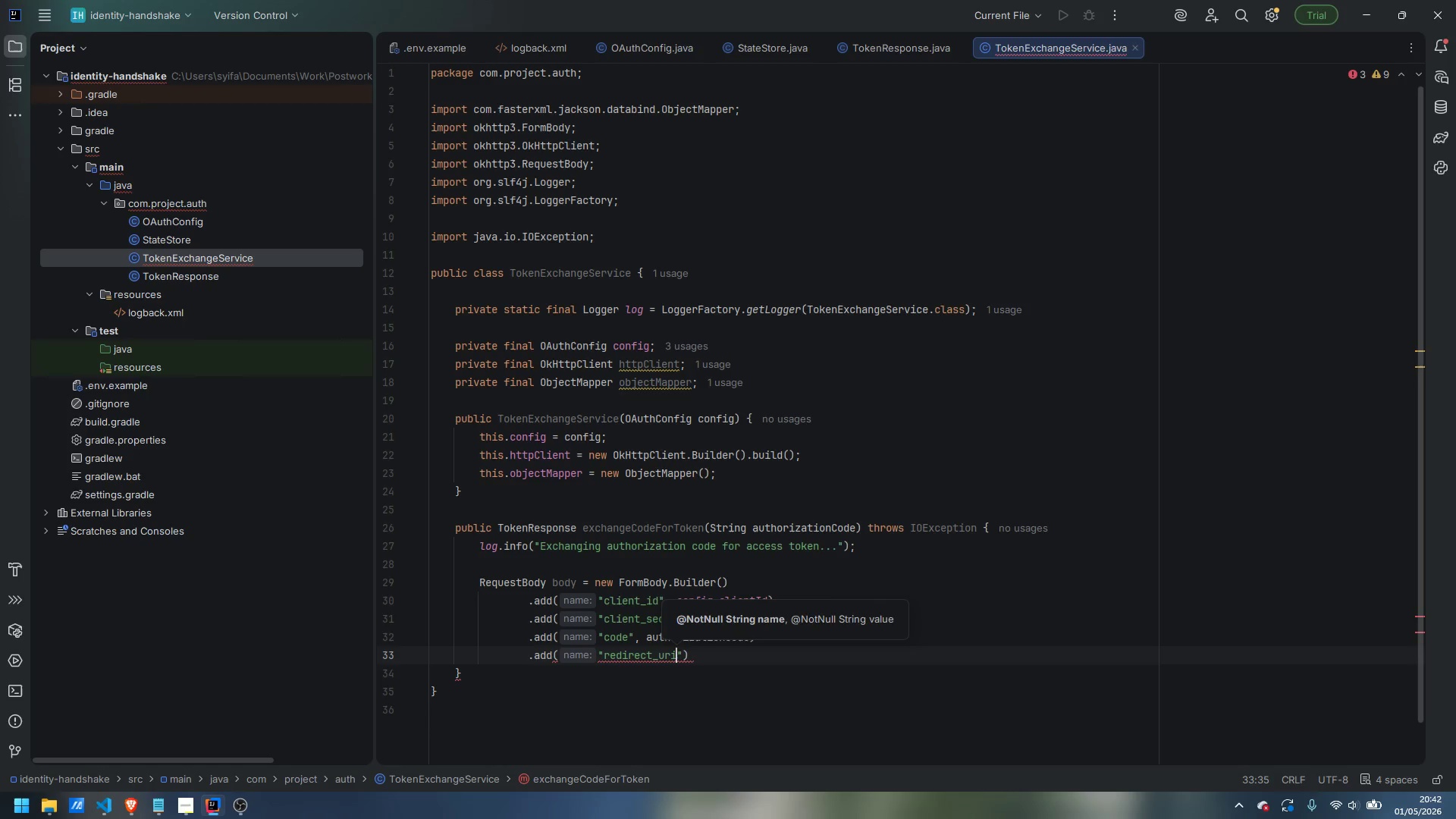 
key(ArrowRight)
 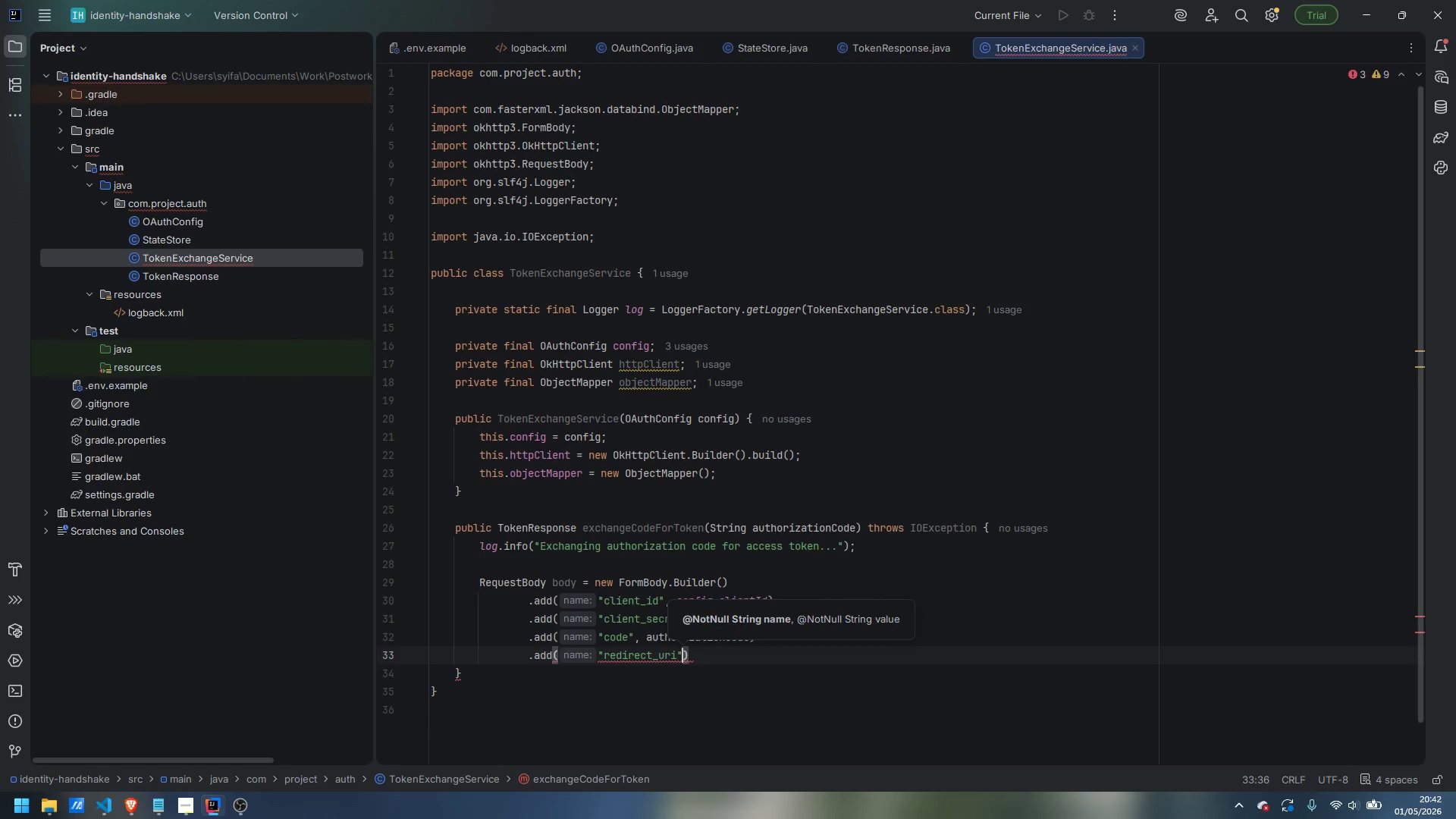 
type(, config.redirectUri)
 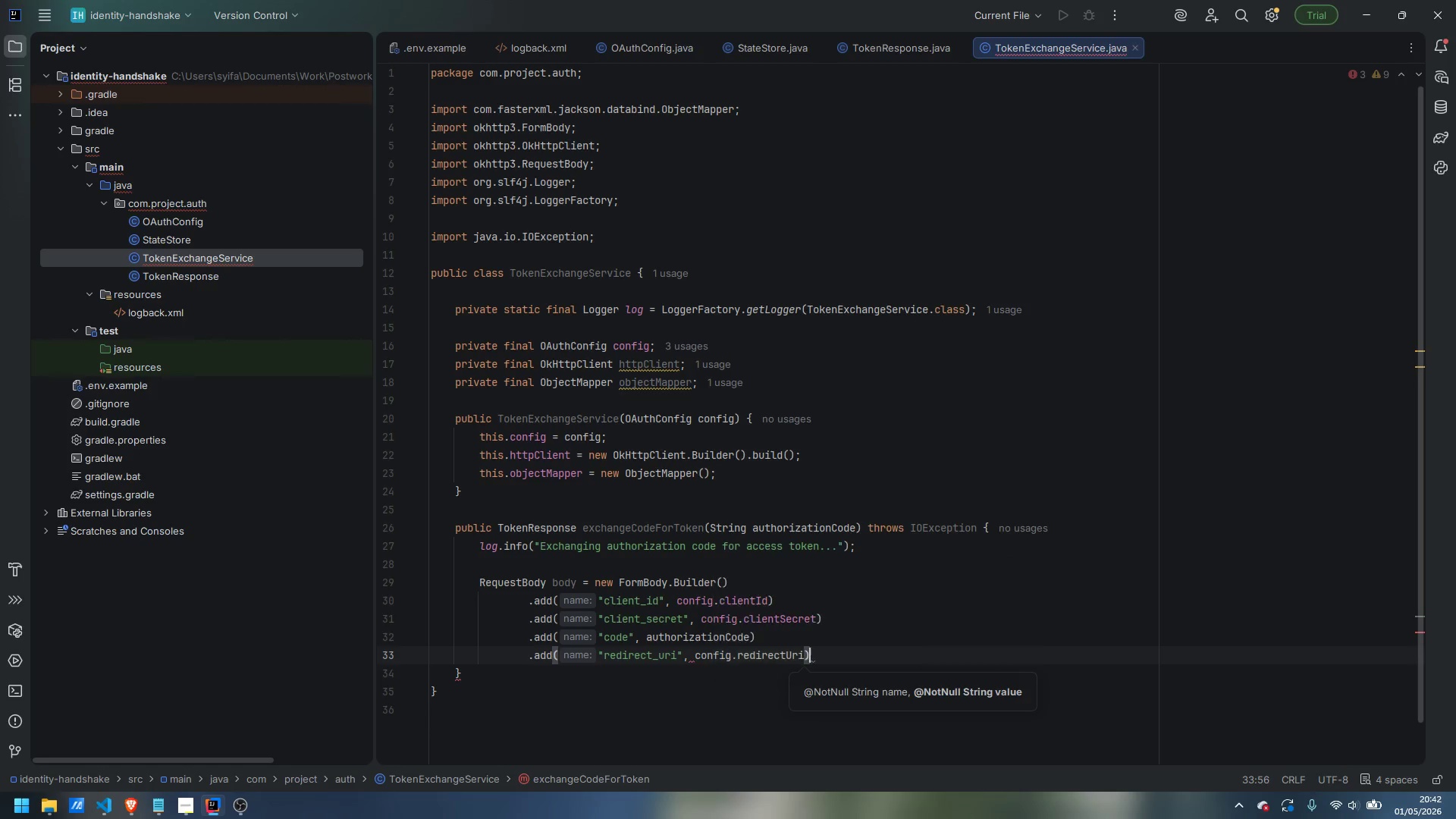 
 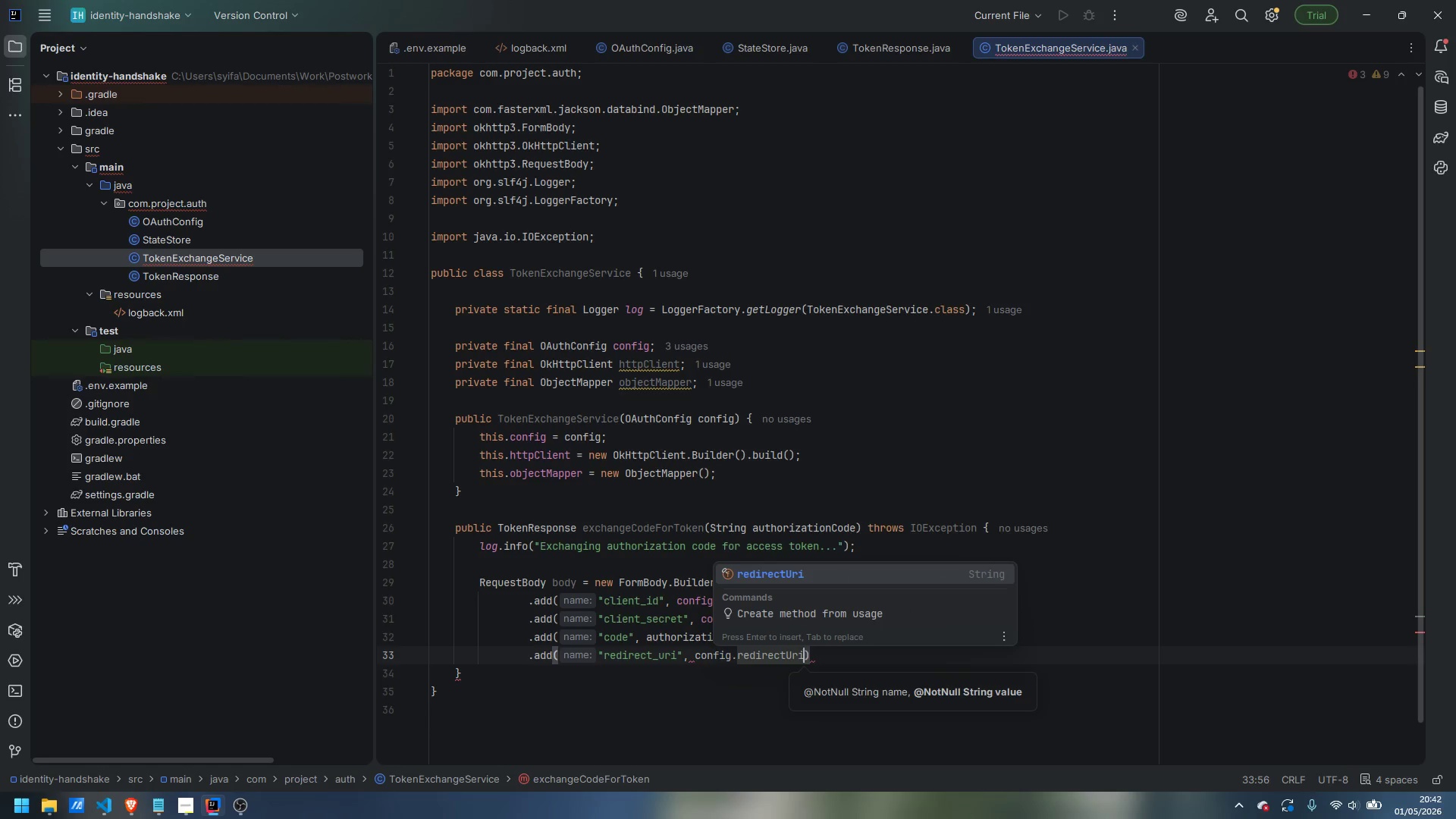 
key(ArrowRight)
 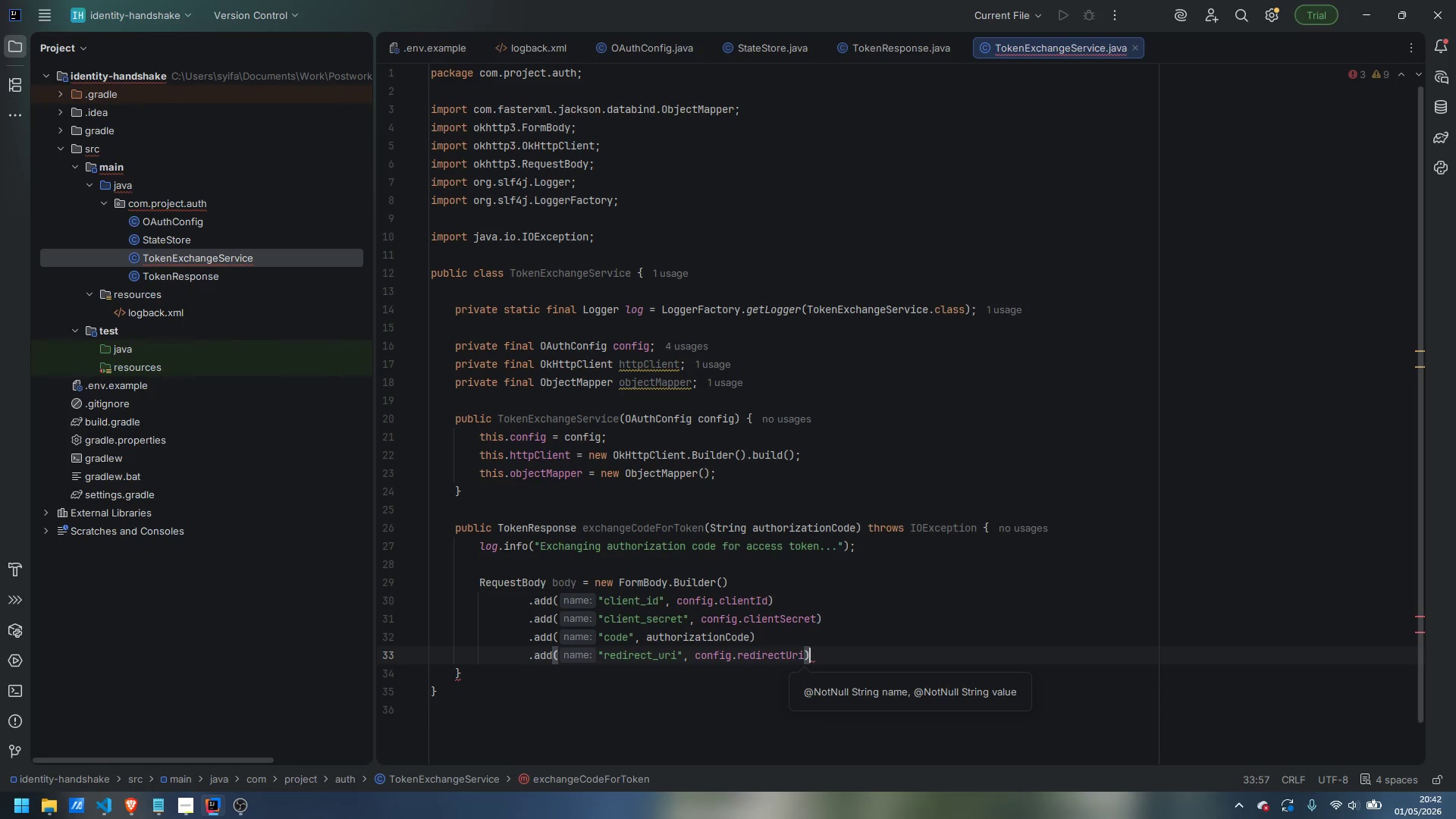 
key(Enter)
 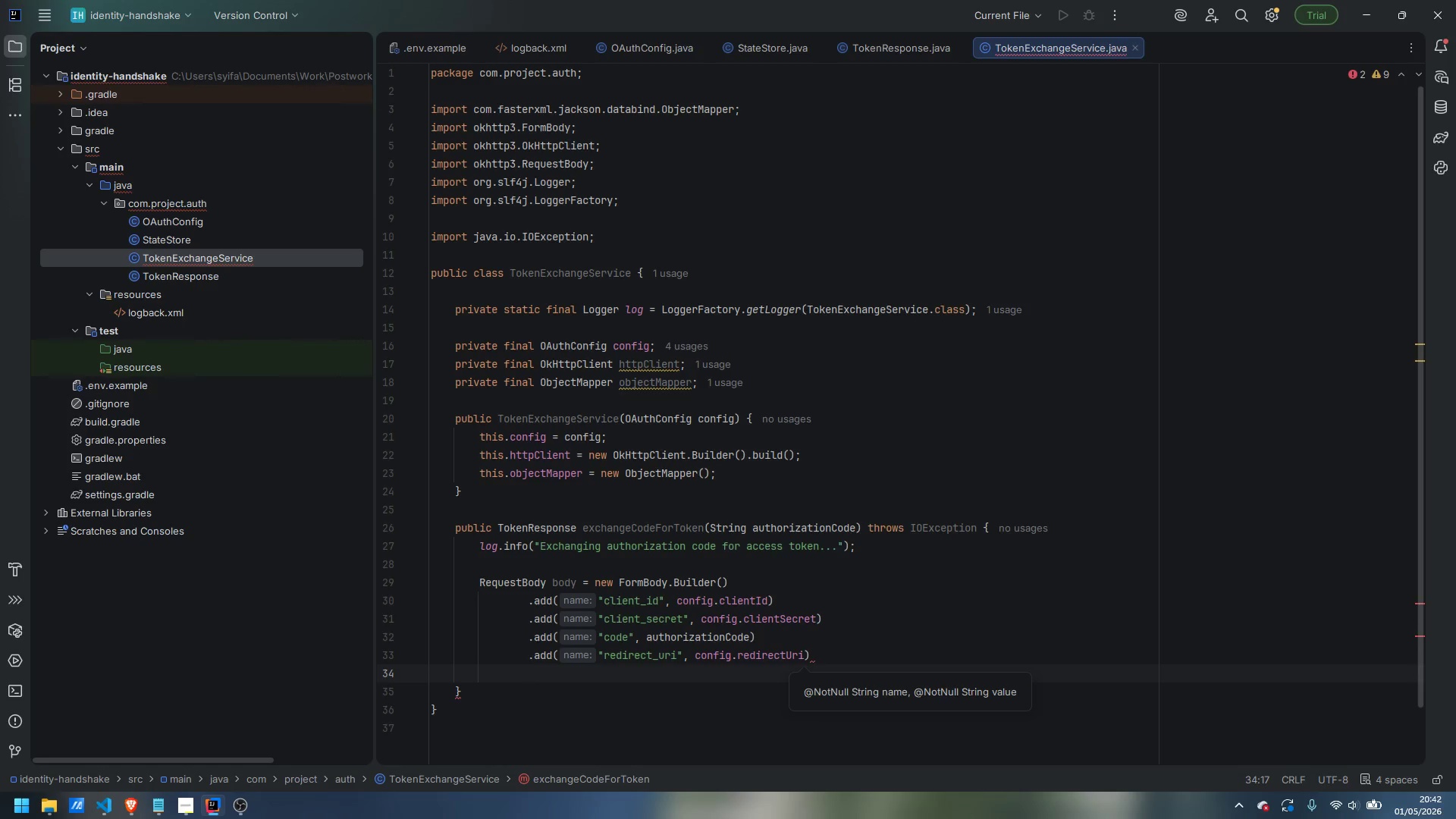 
type(.build();)
 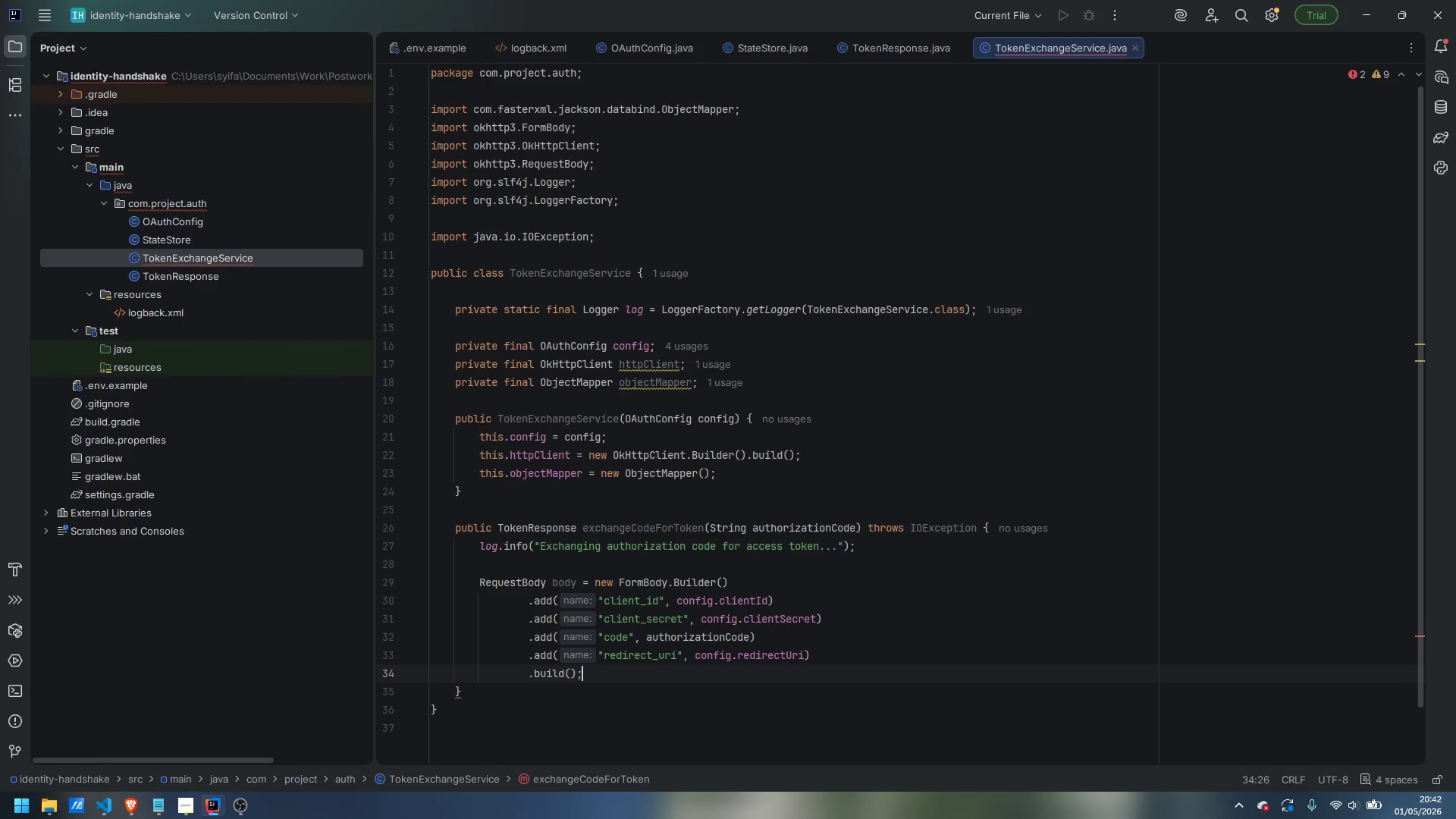 
key(Enter)
 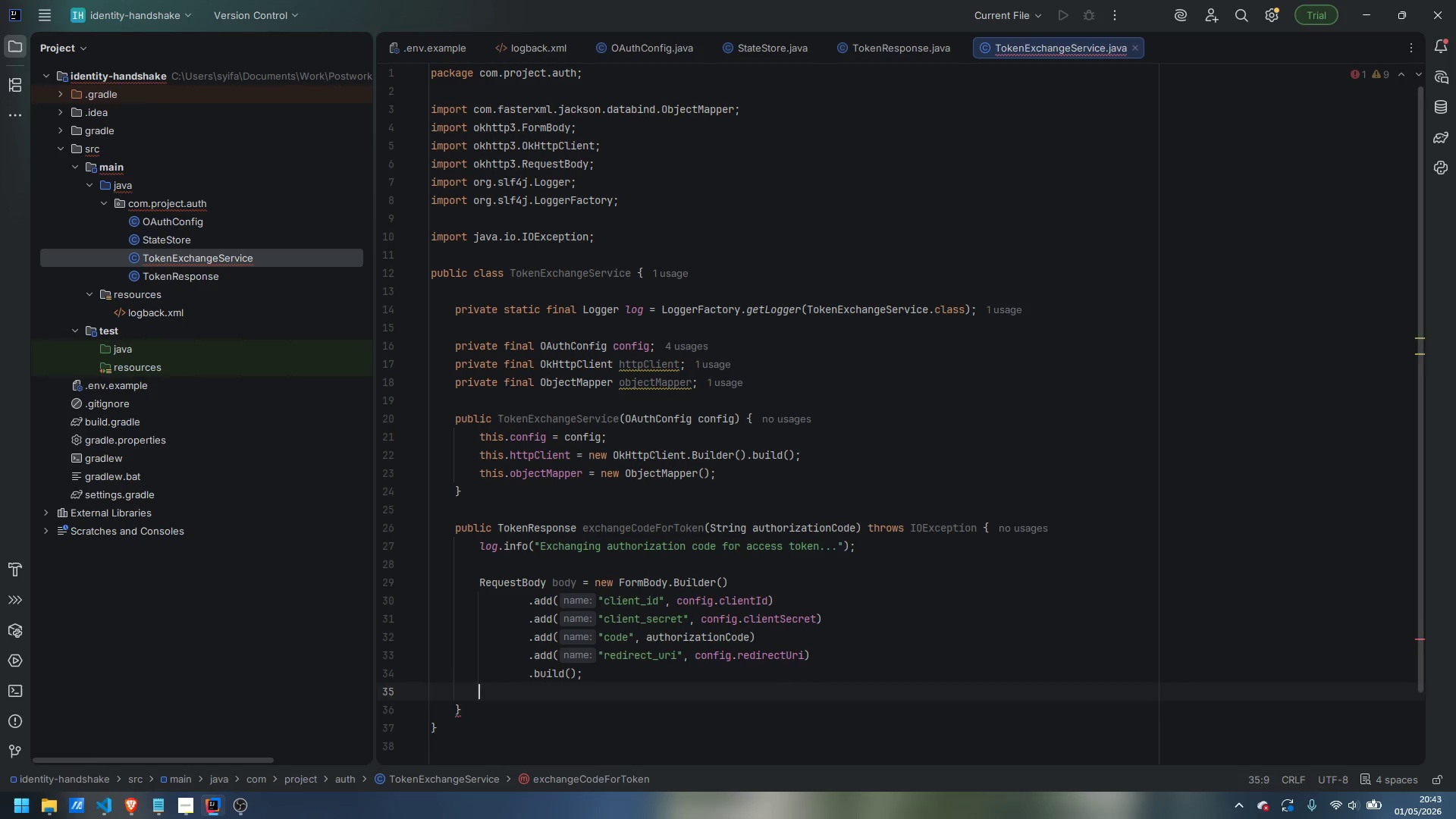 
key(Enter)
 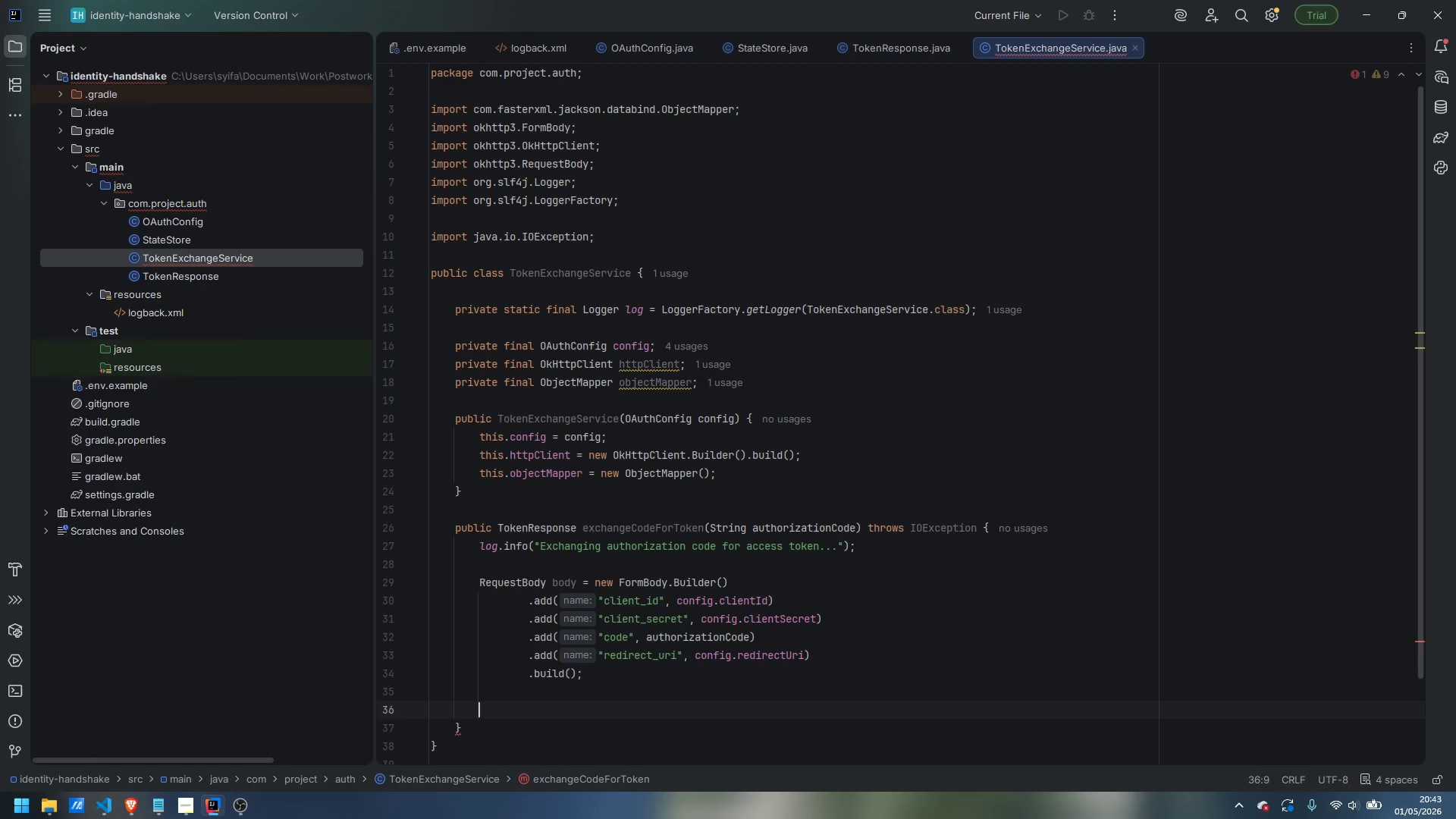 
type(Request)
 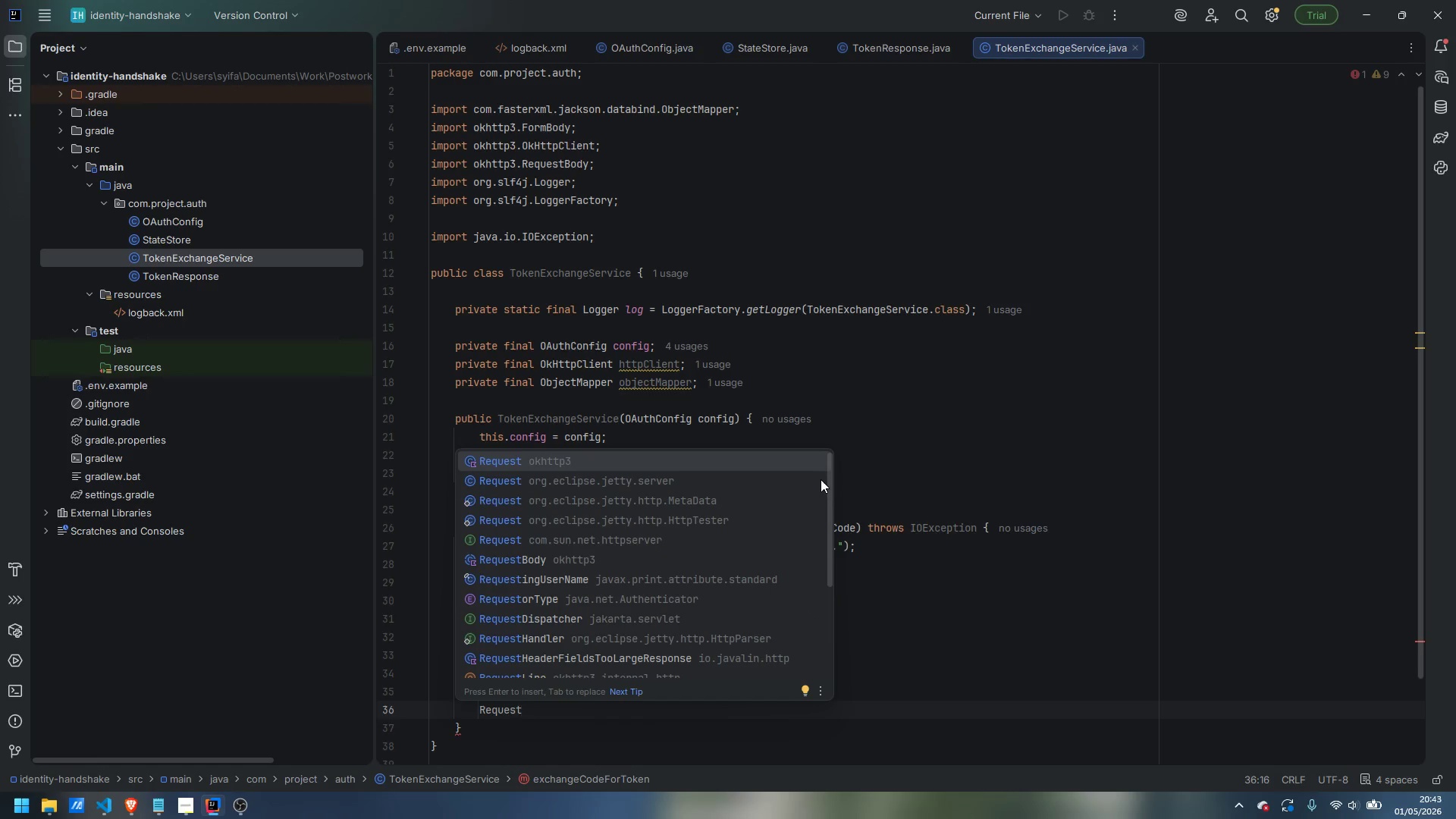 
key(Enter)
 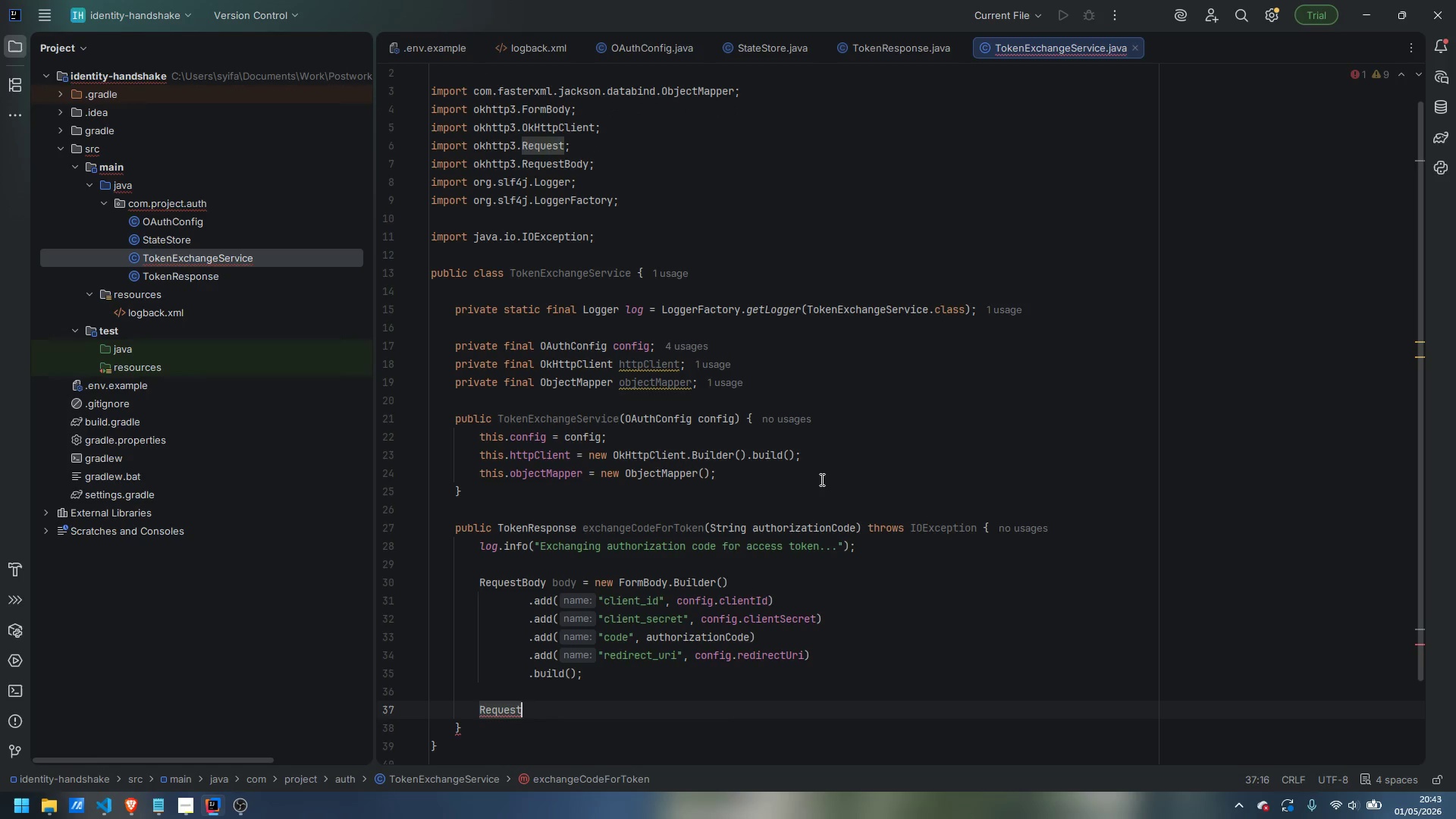 
type( request = new Request.Builder())
 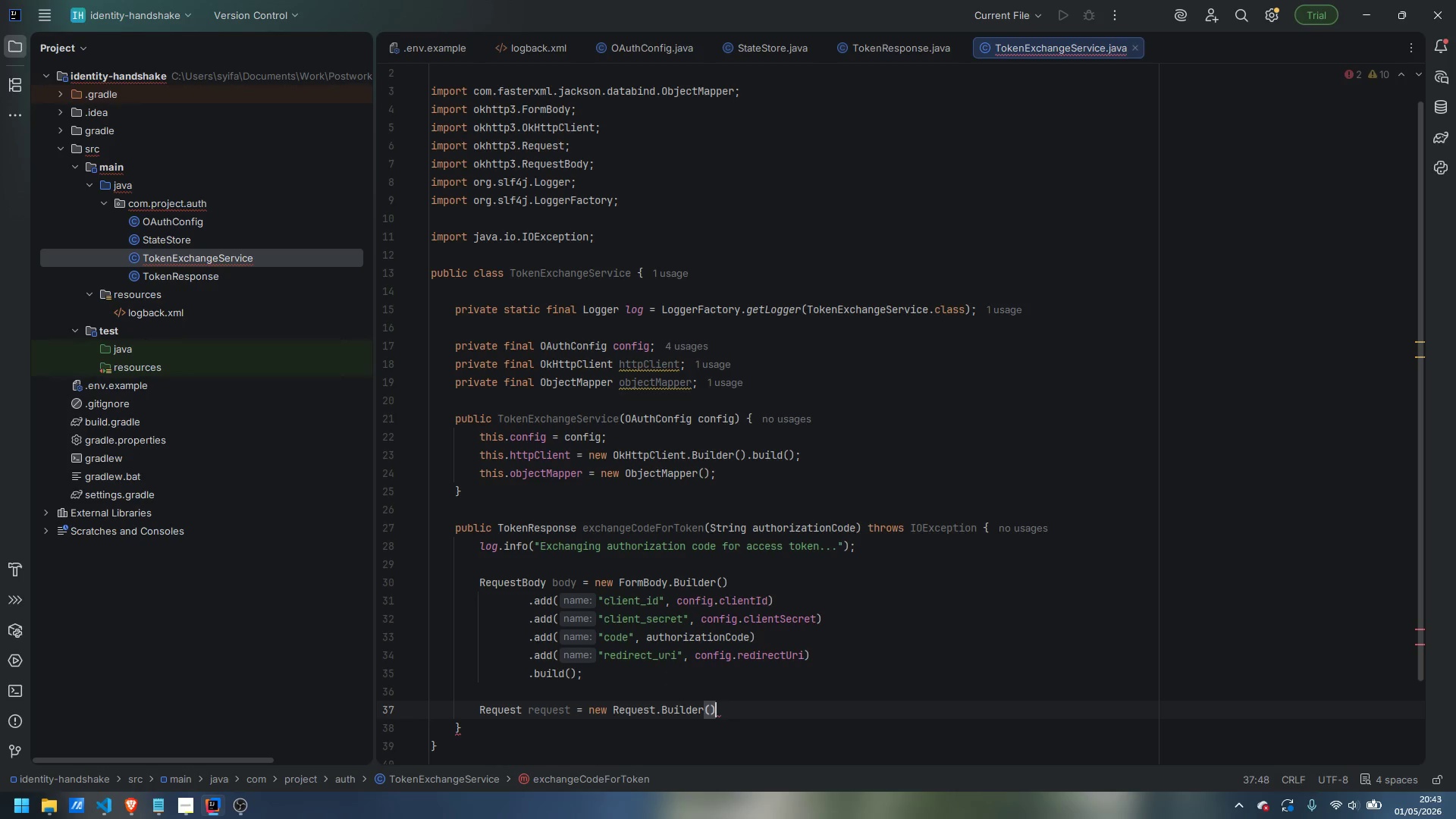 
key(Enter)
 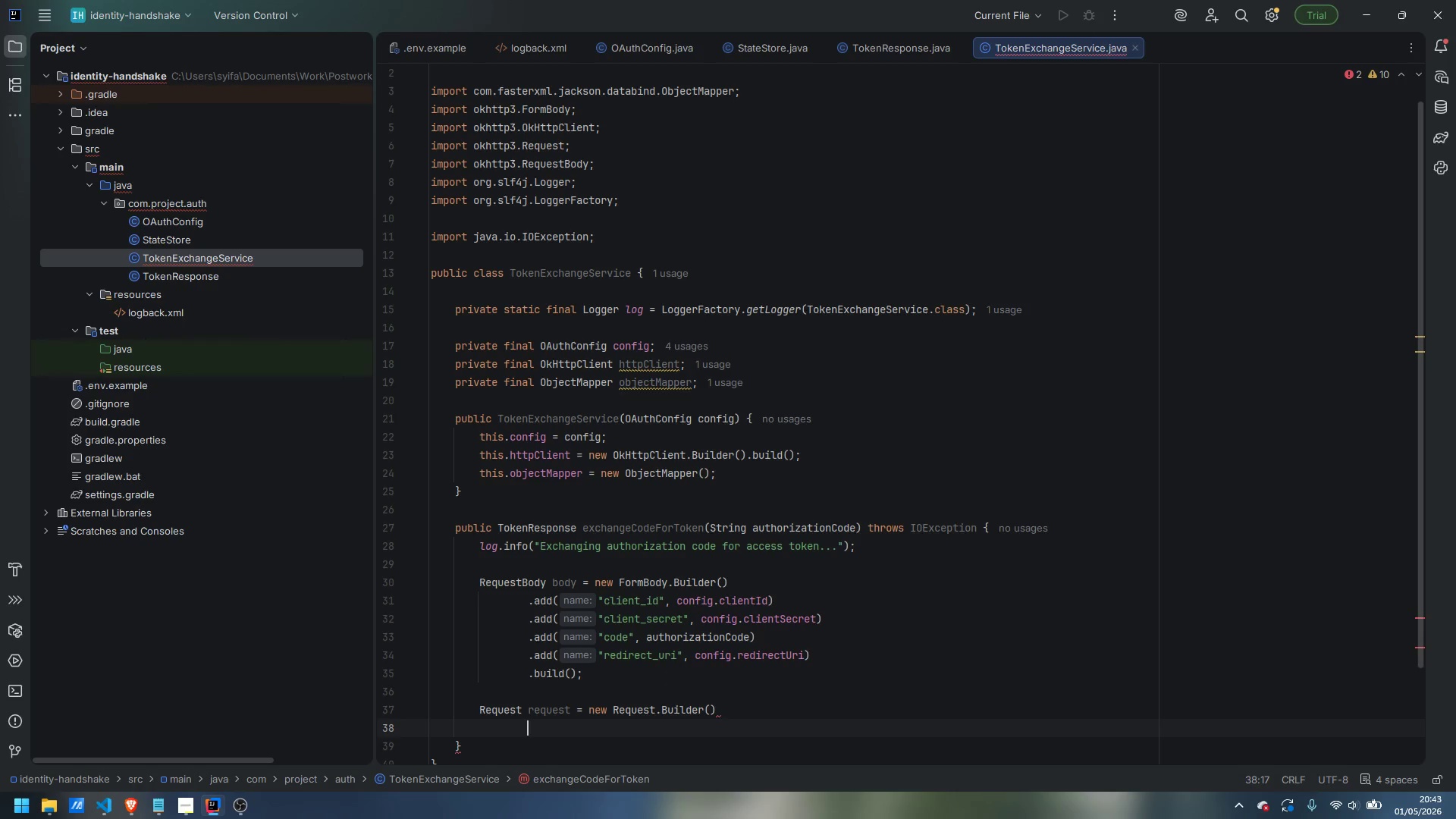 
type(.url(config.tokenEndpoint)
 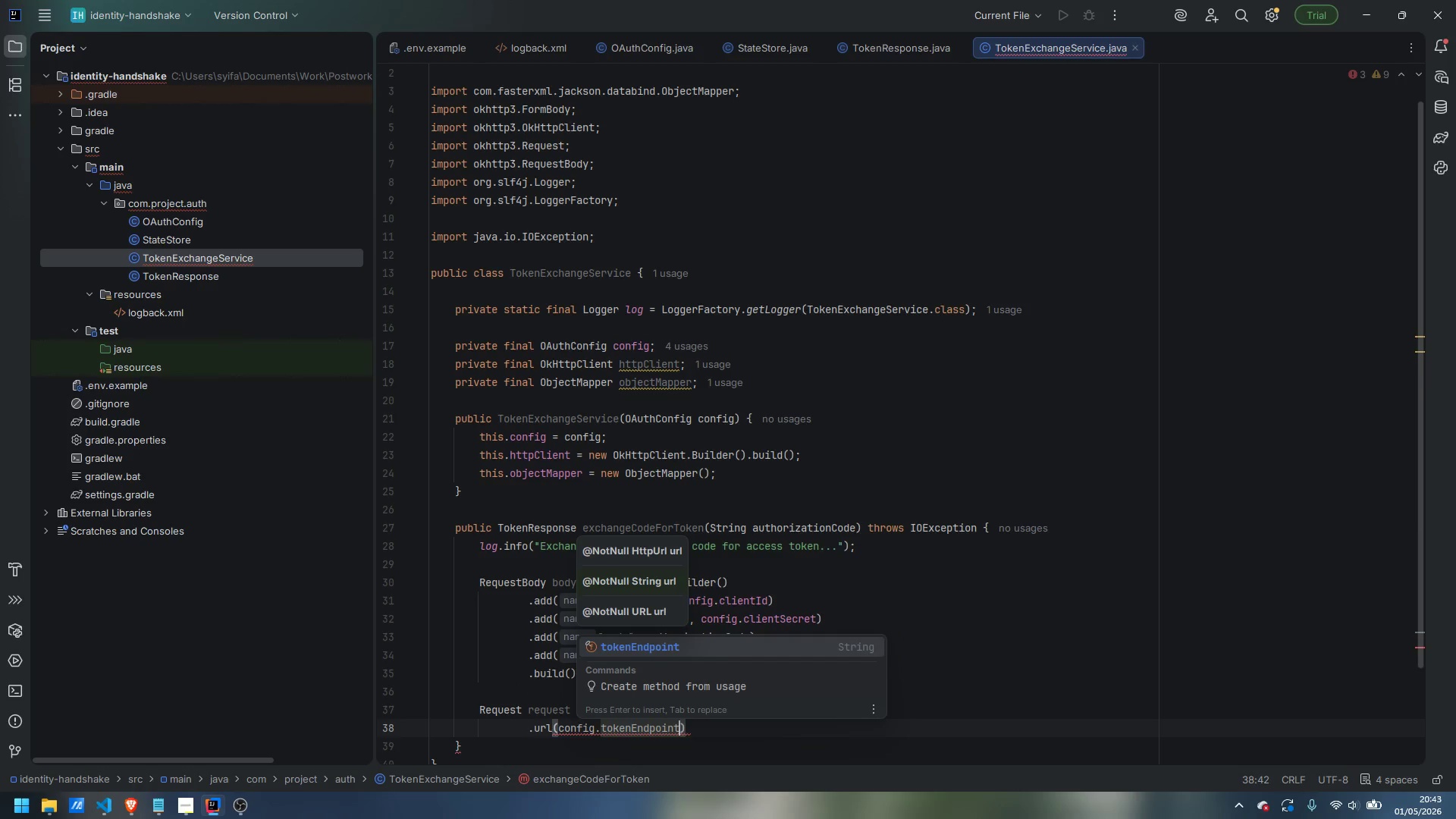 
key(ArrowRight)
 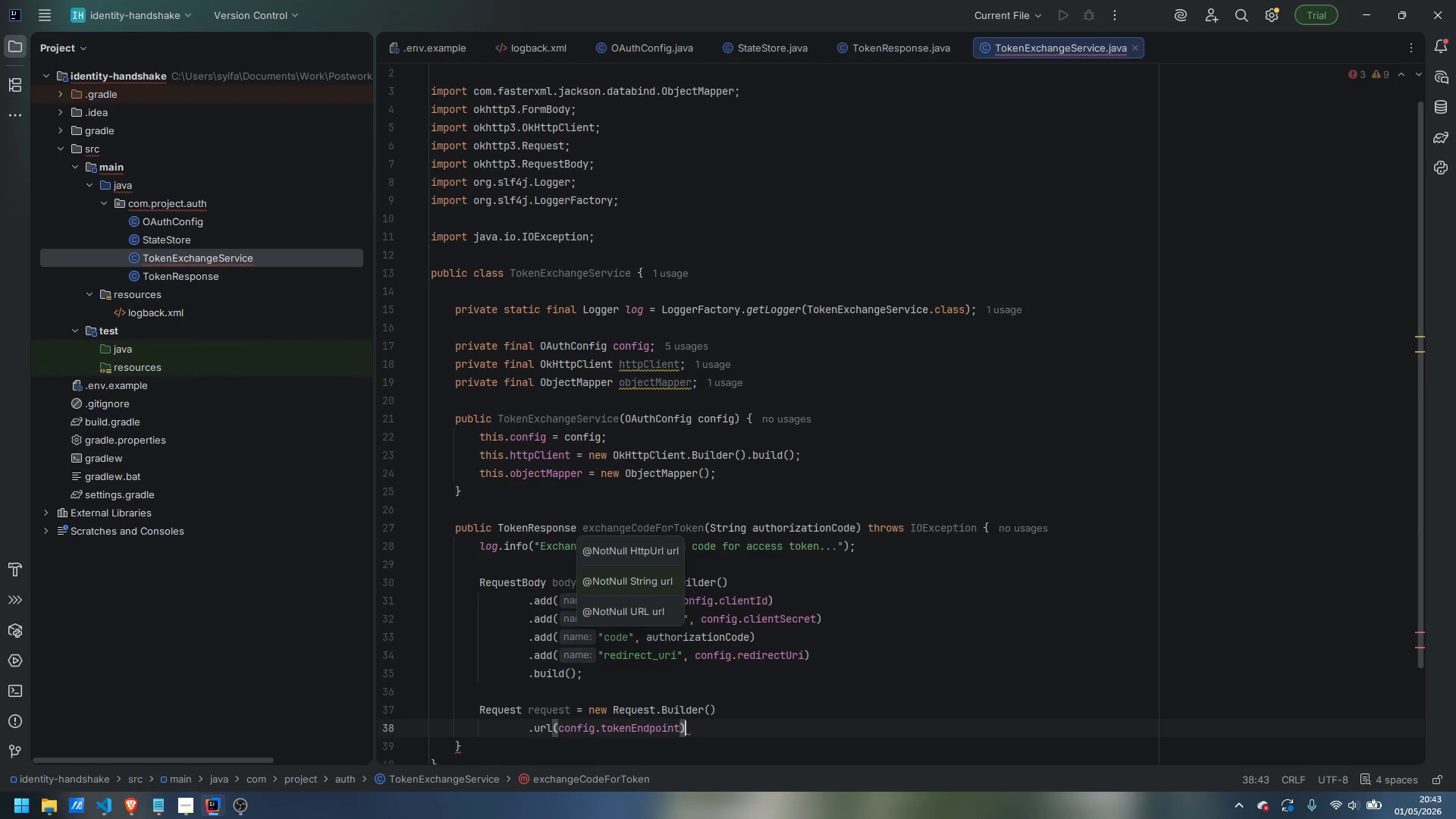 
key(Enter)
 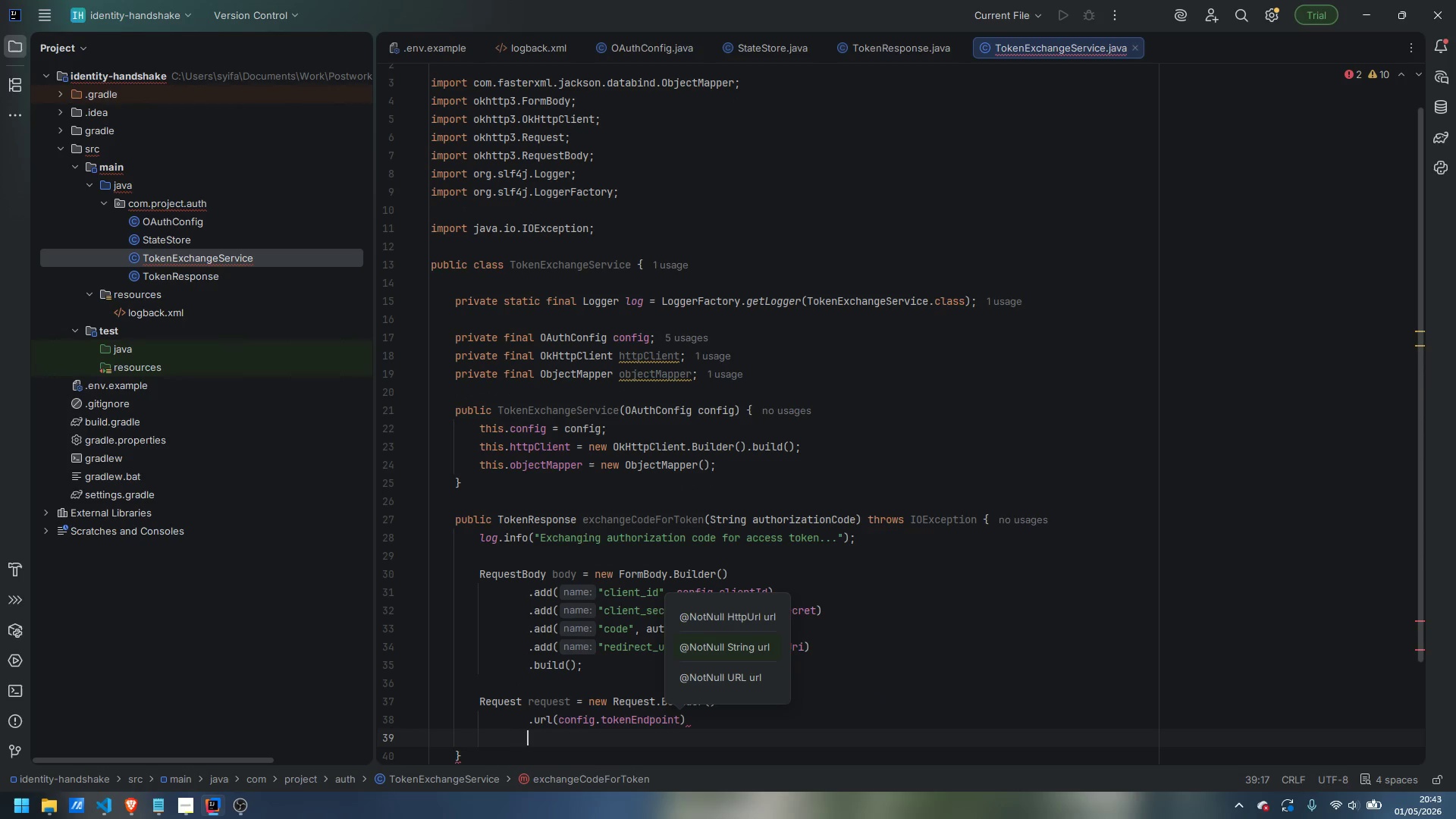 
type(.post(body)
 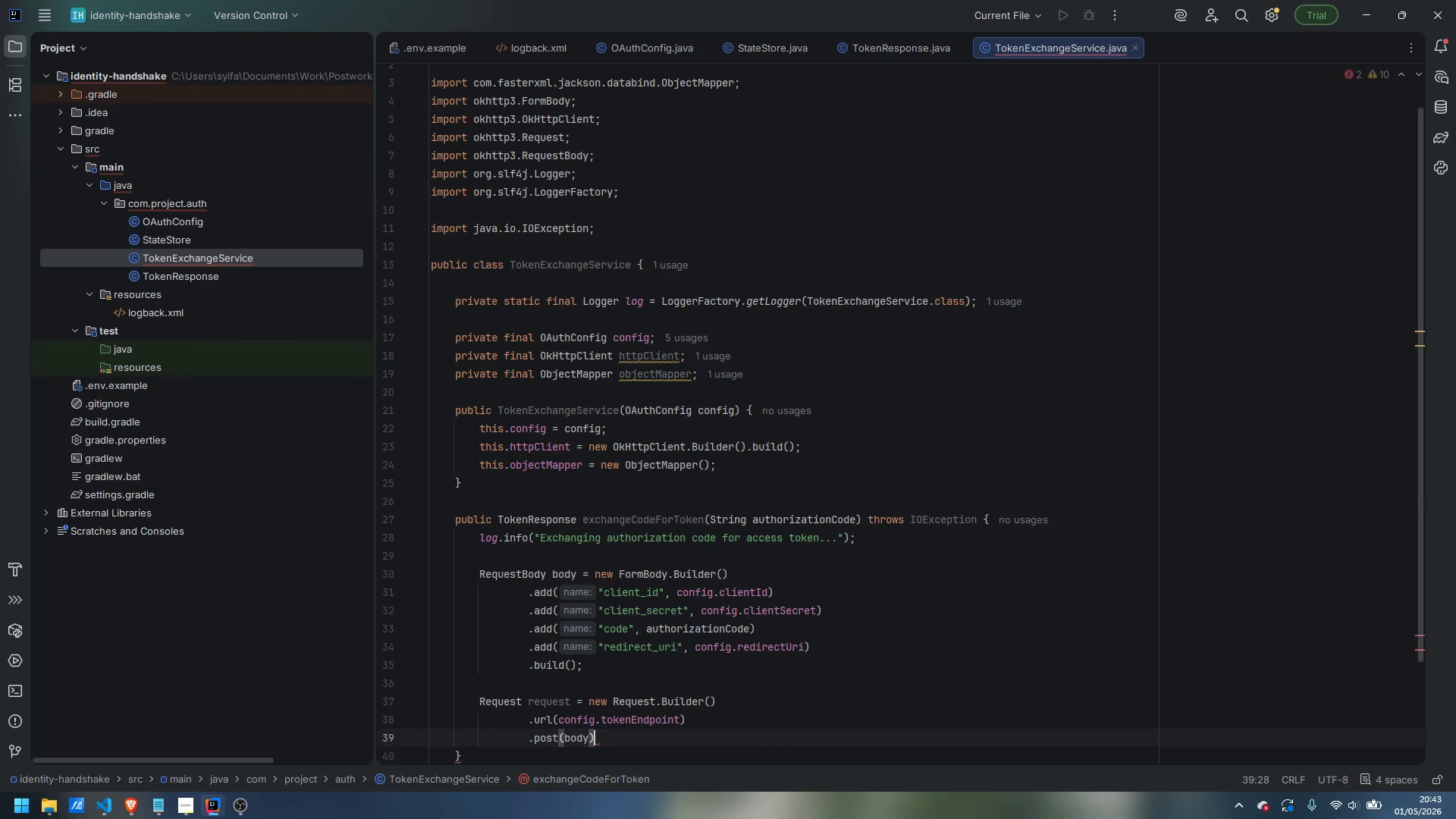 
 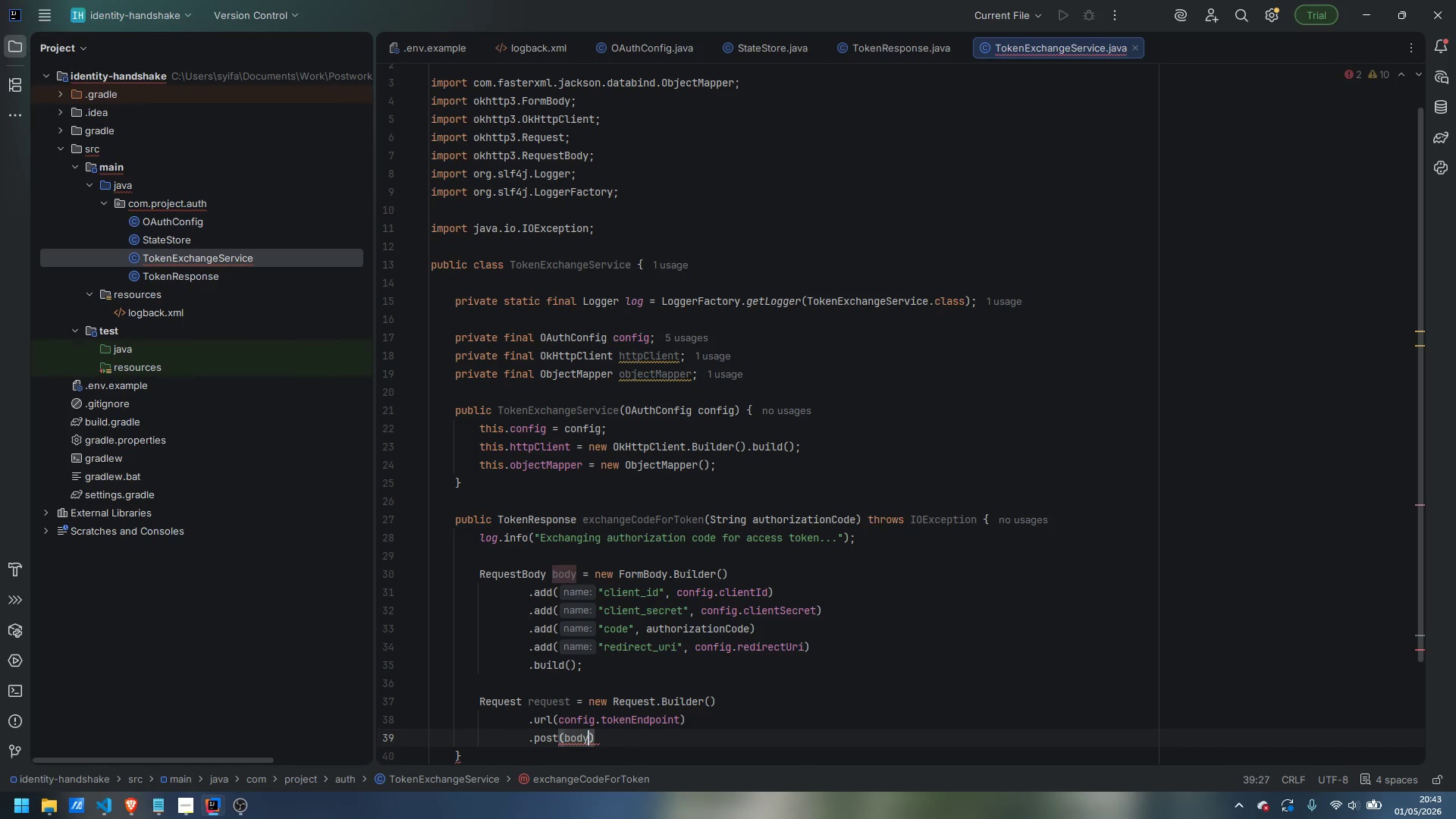 
key(ArrowRight)
 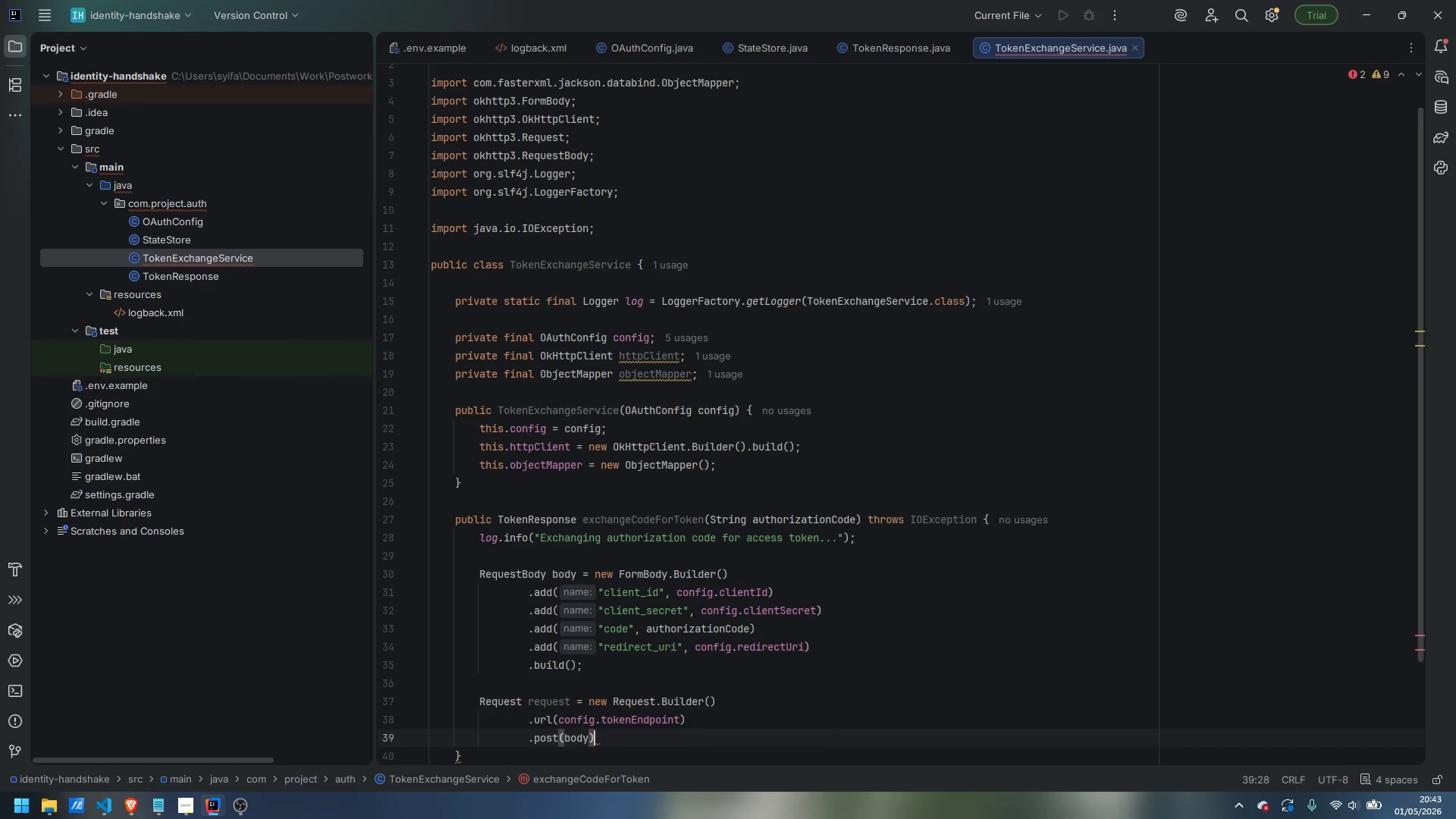 
key(Enter)
 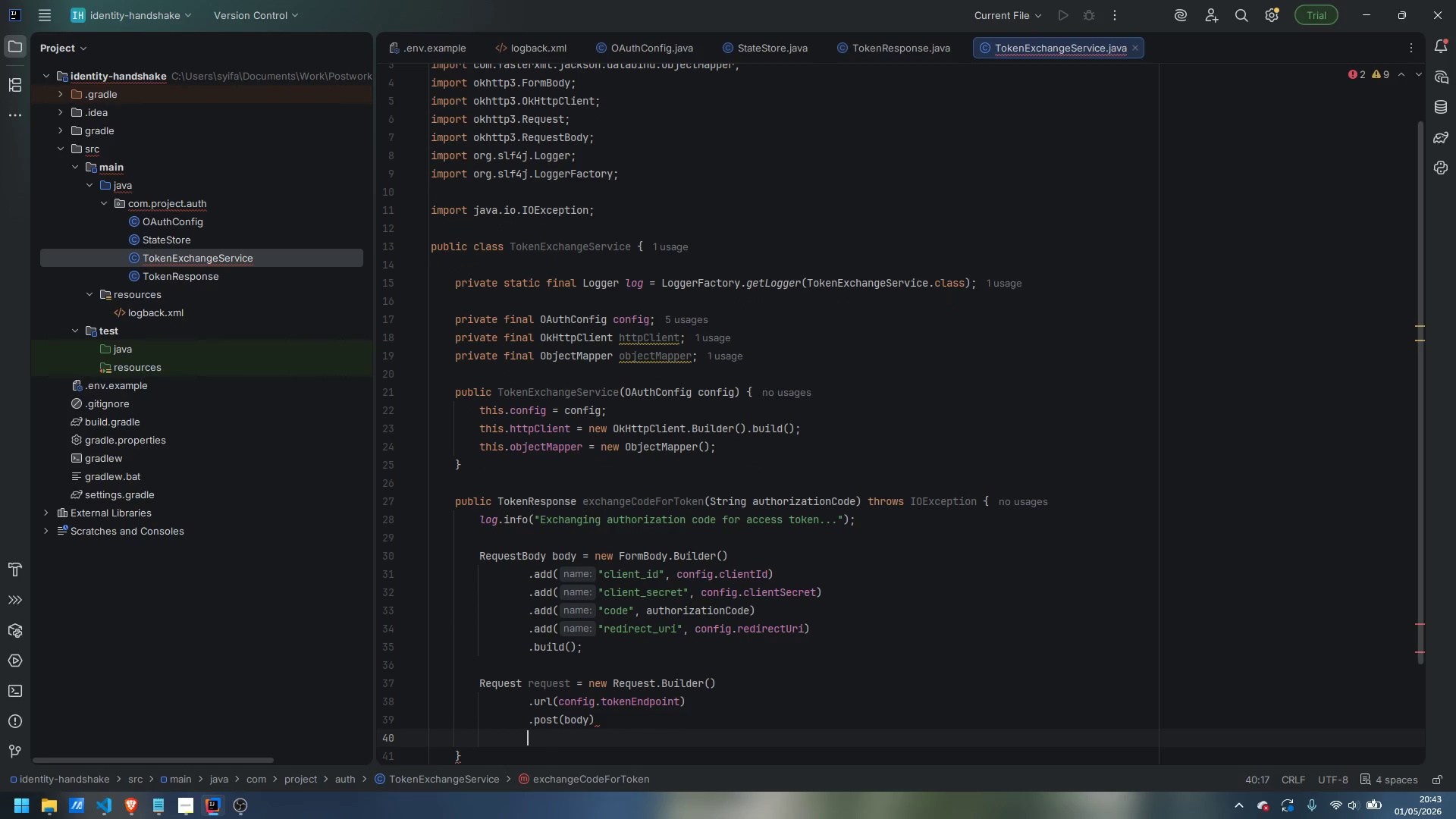 
type(.header("ACce)
key(Backspace)
key(Backspace)
key(Backspace)
type(ccept)
 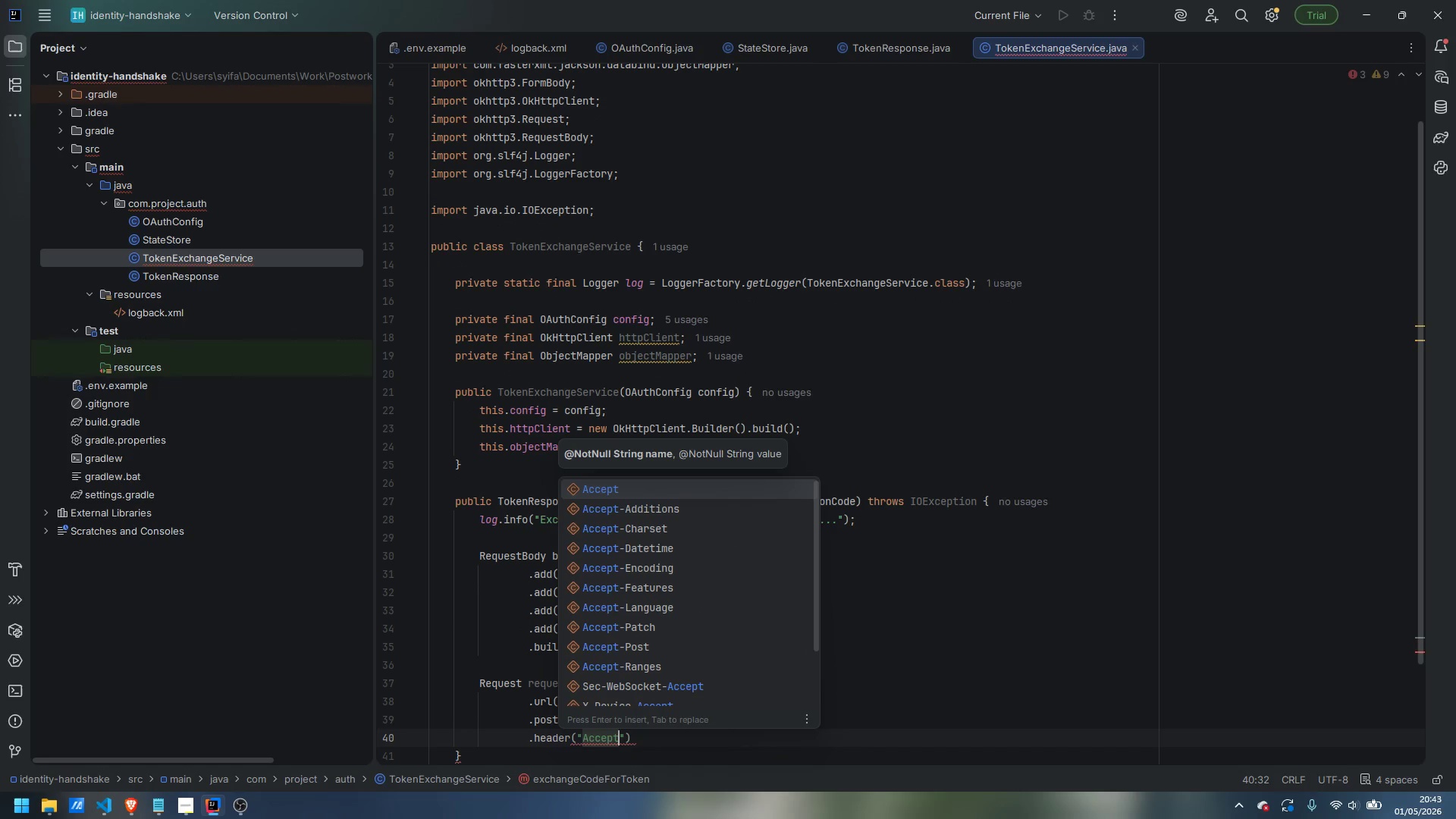 
key(ArrowRight)
 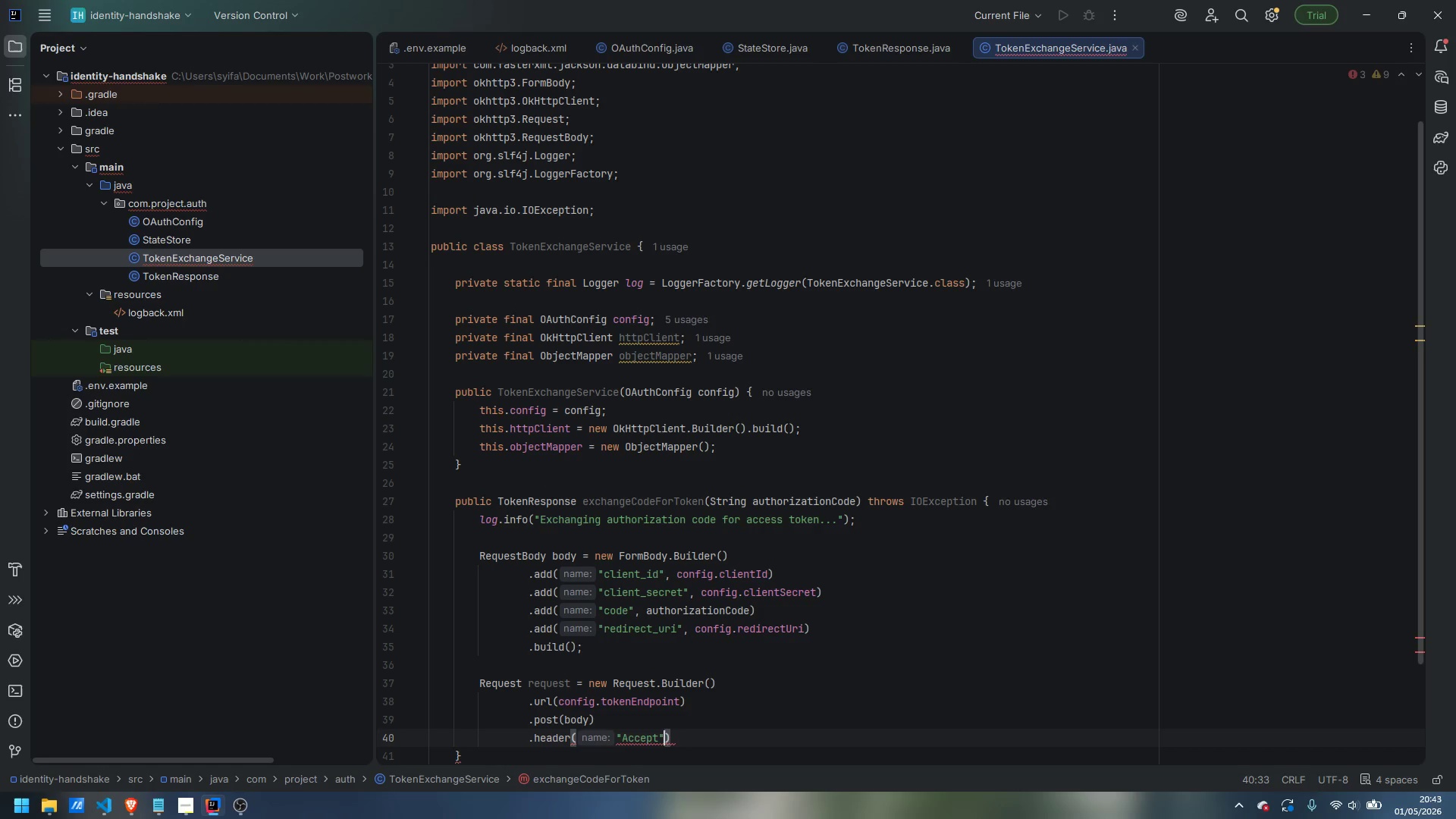 
type(, a)
key(Backspace)
type("application/json)
 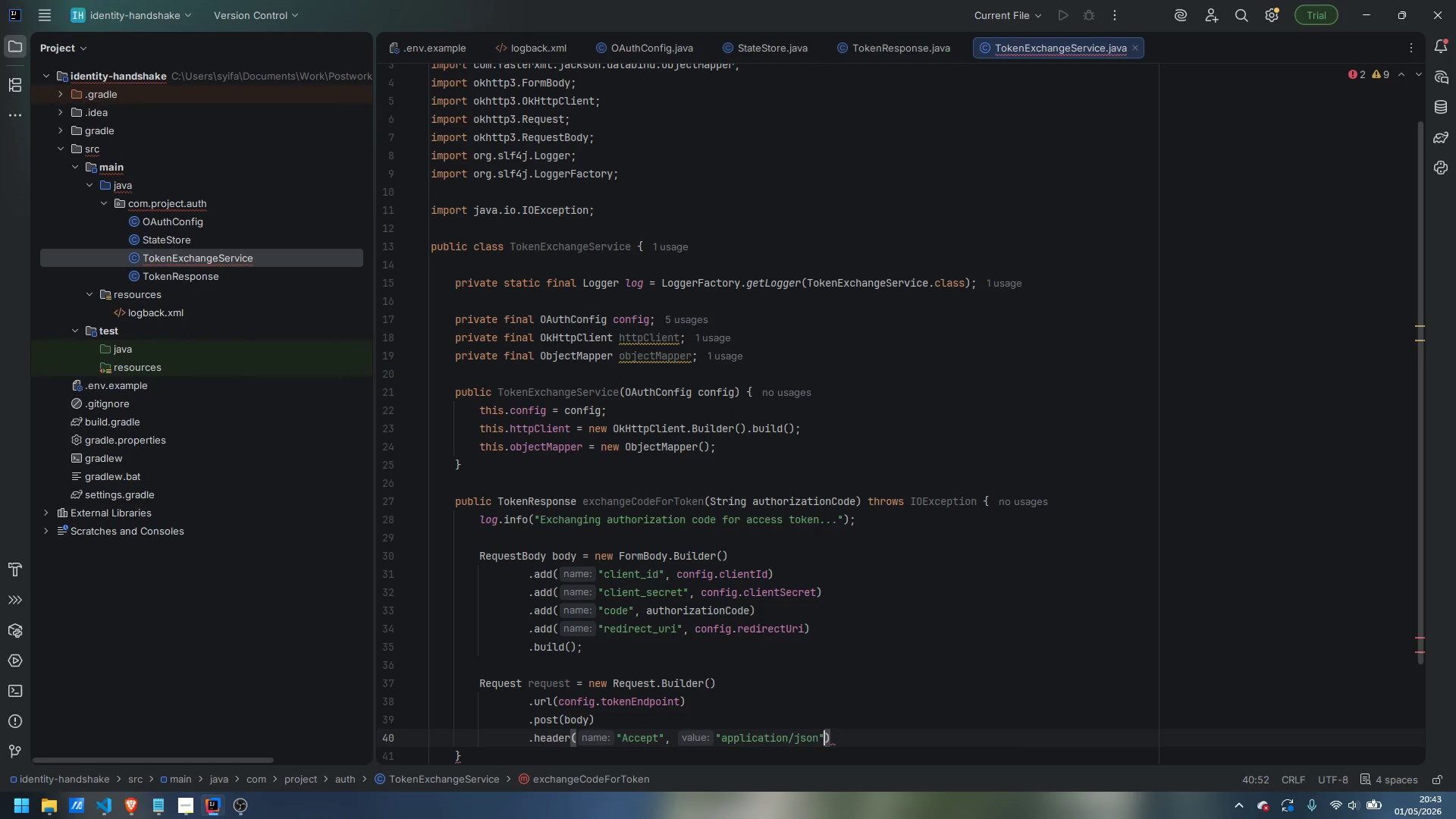 
 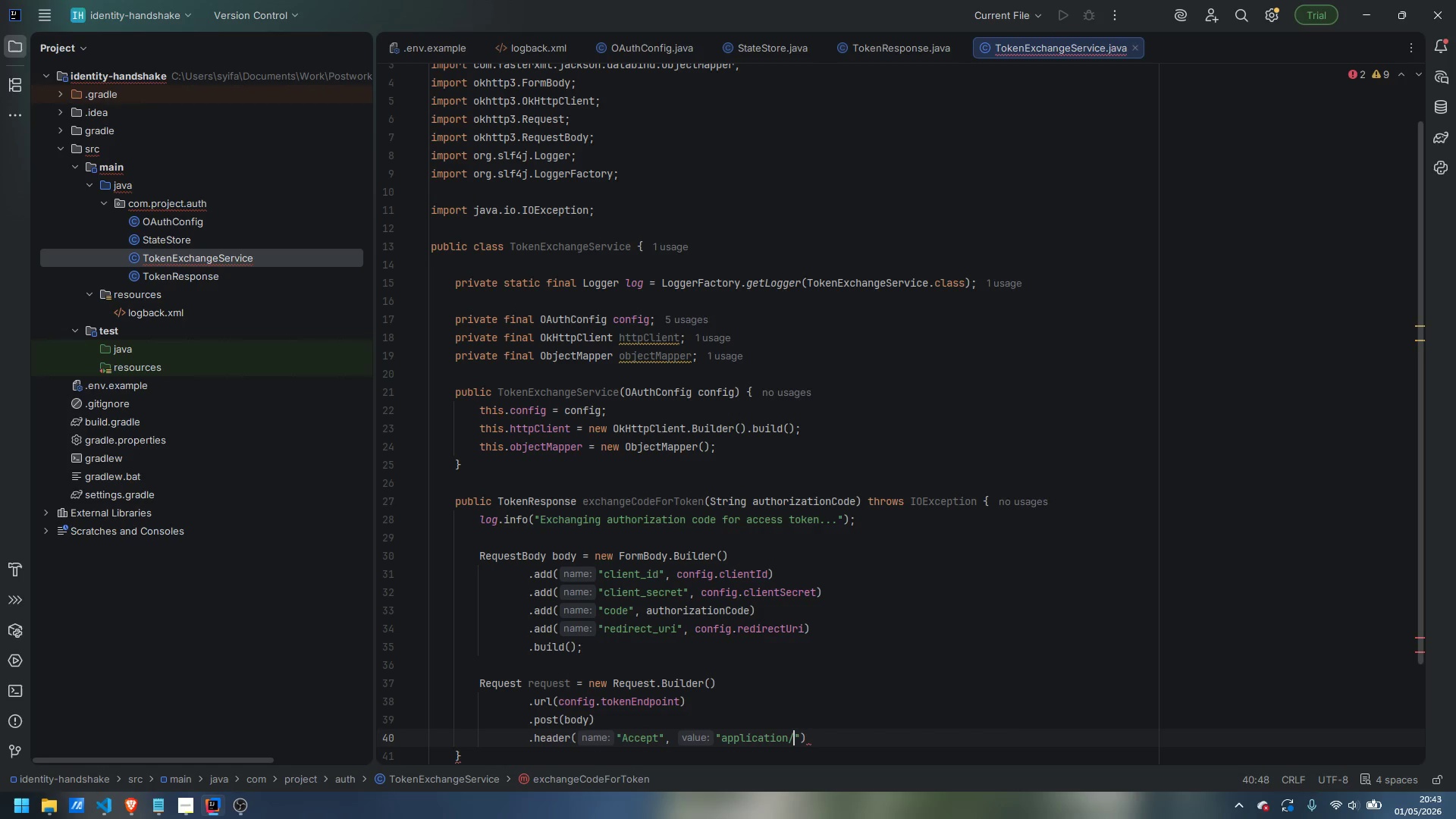 
key(ArrowRight)
 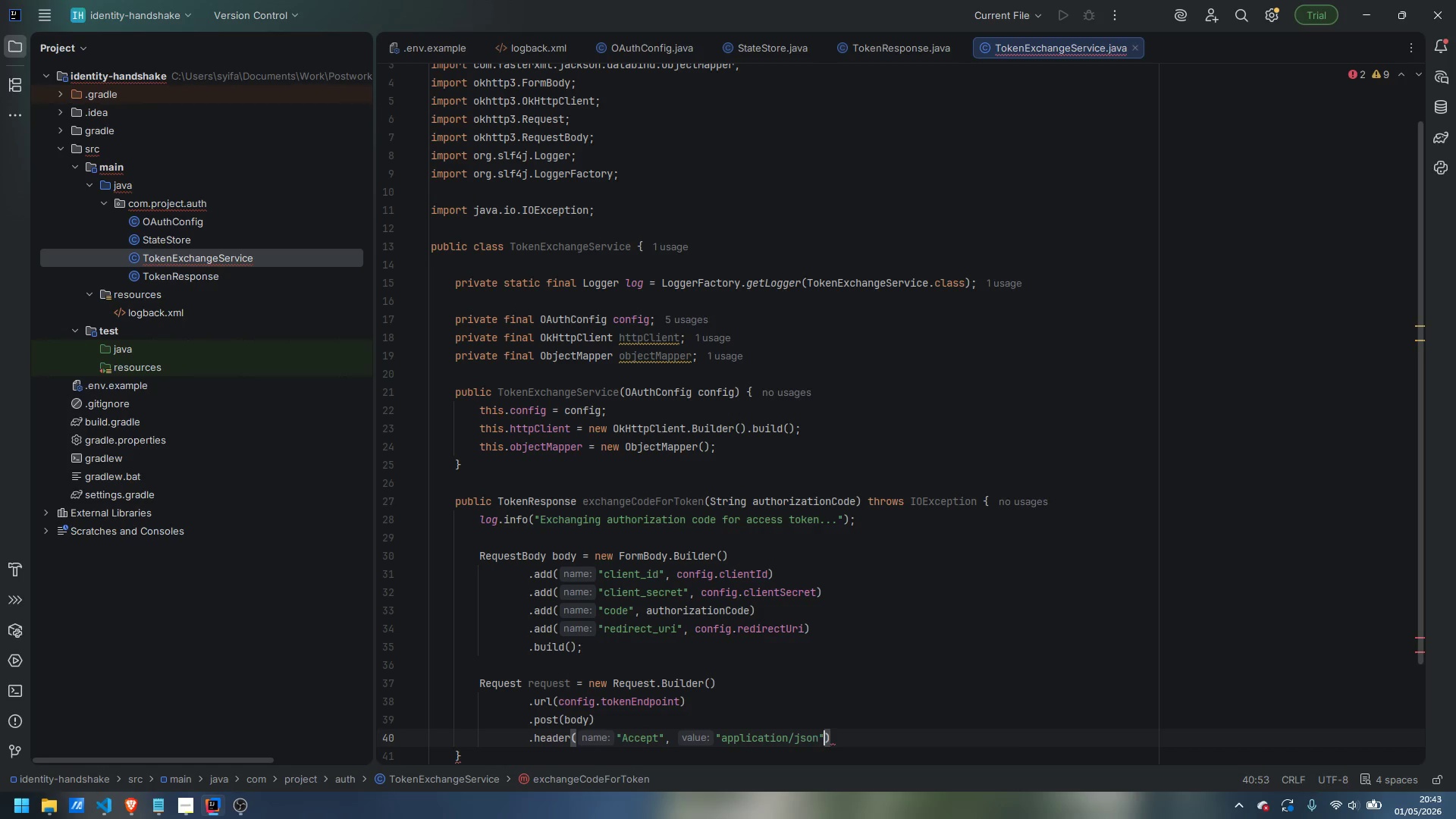 
key(ArrowRight)
 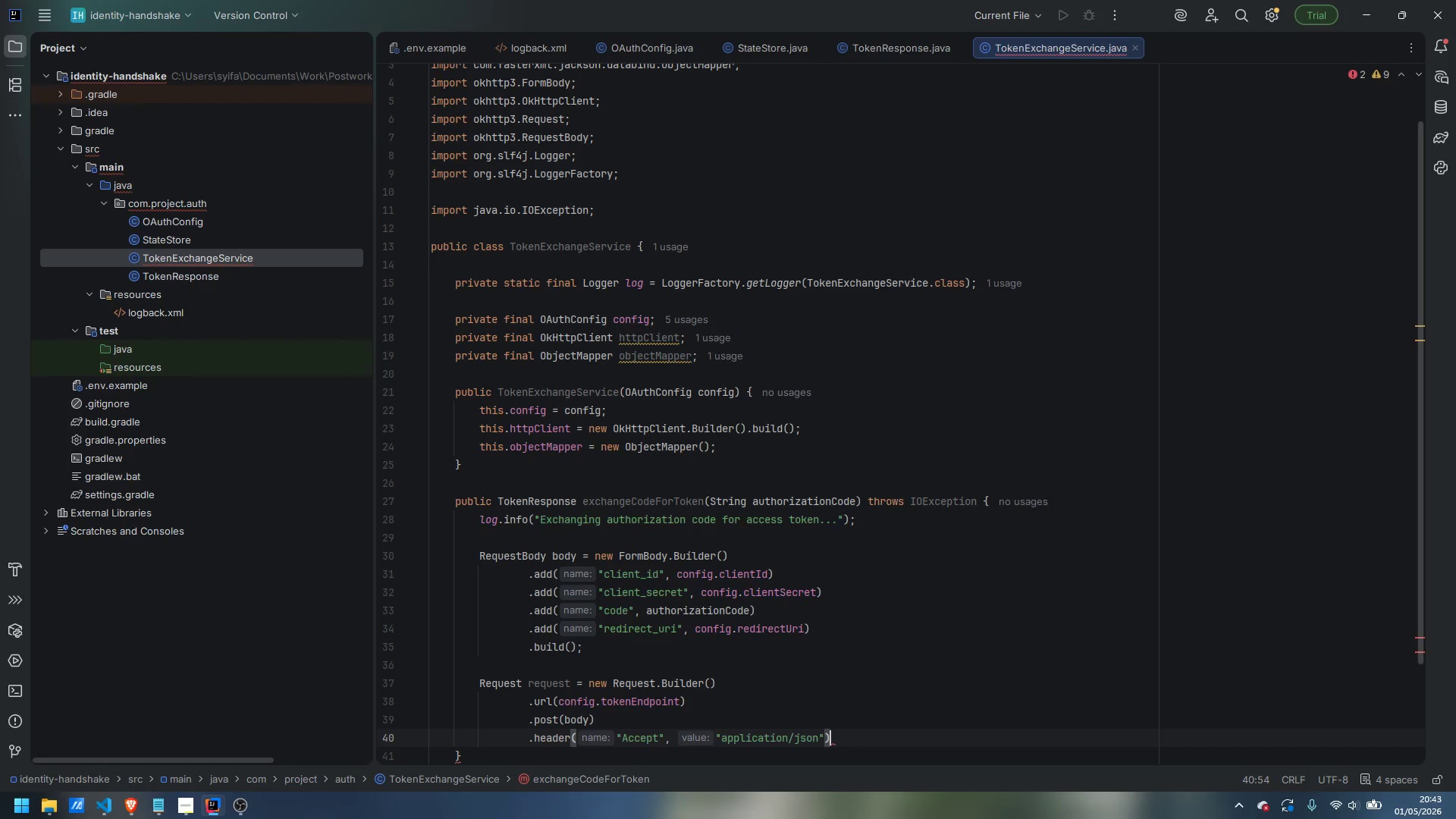 
key(Enter)
 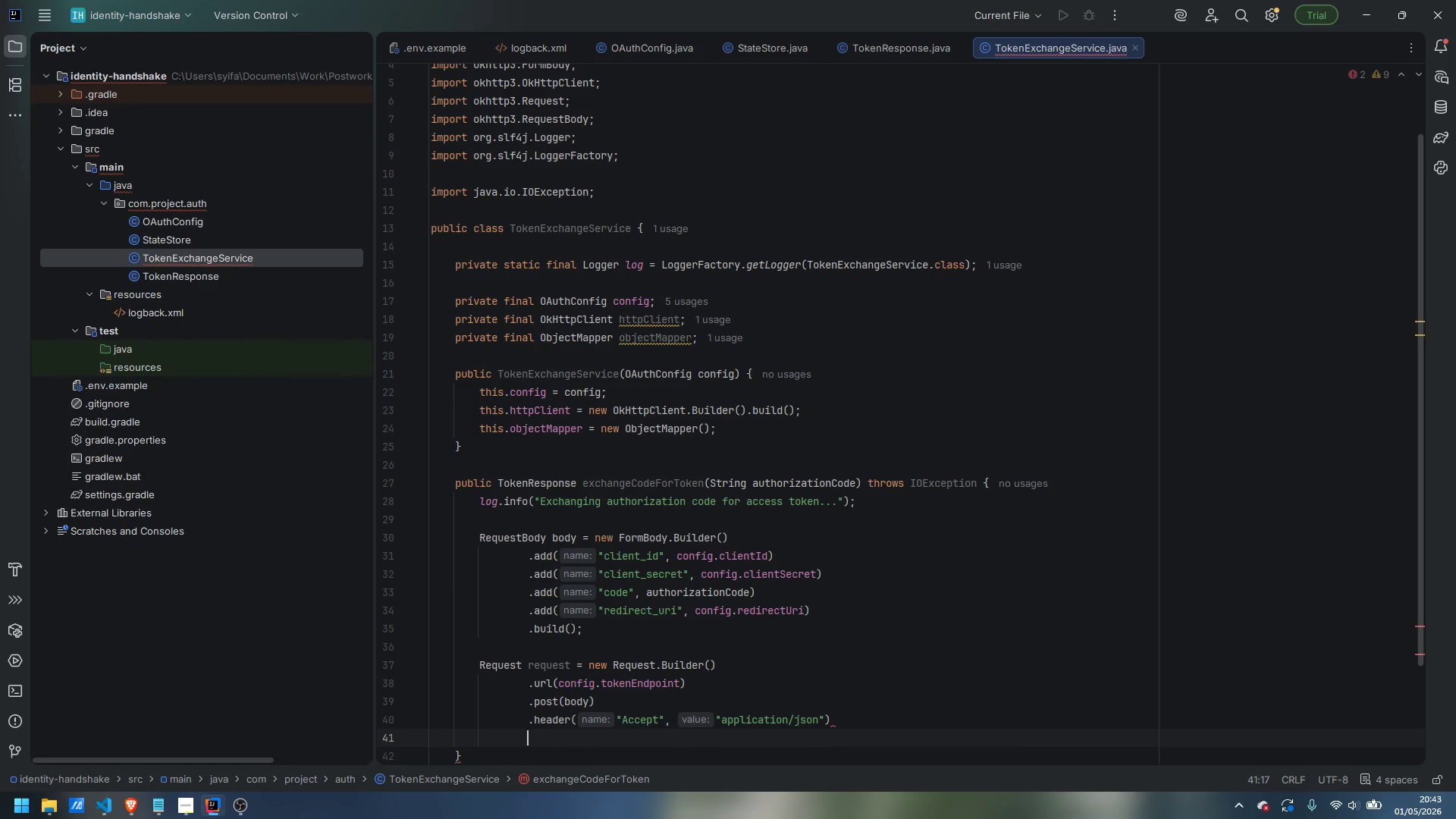 
type(.header("Content-Type)
 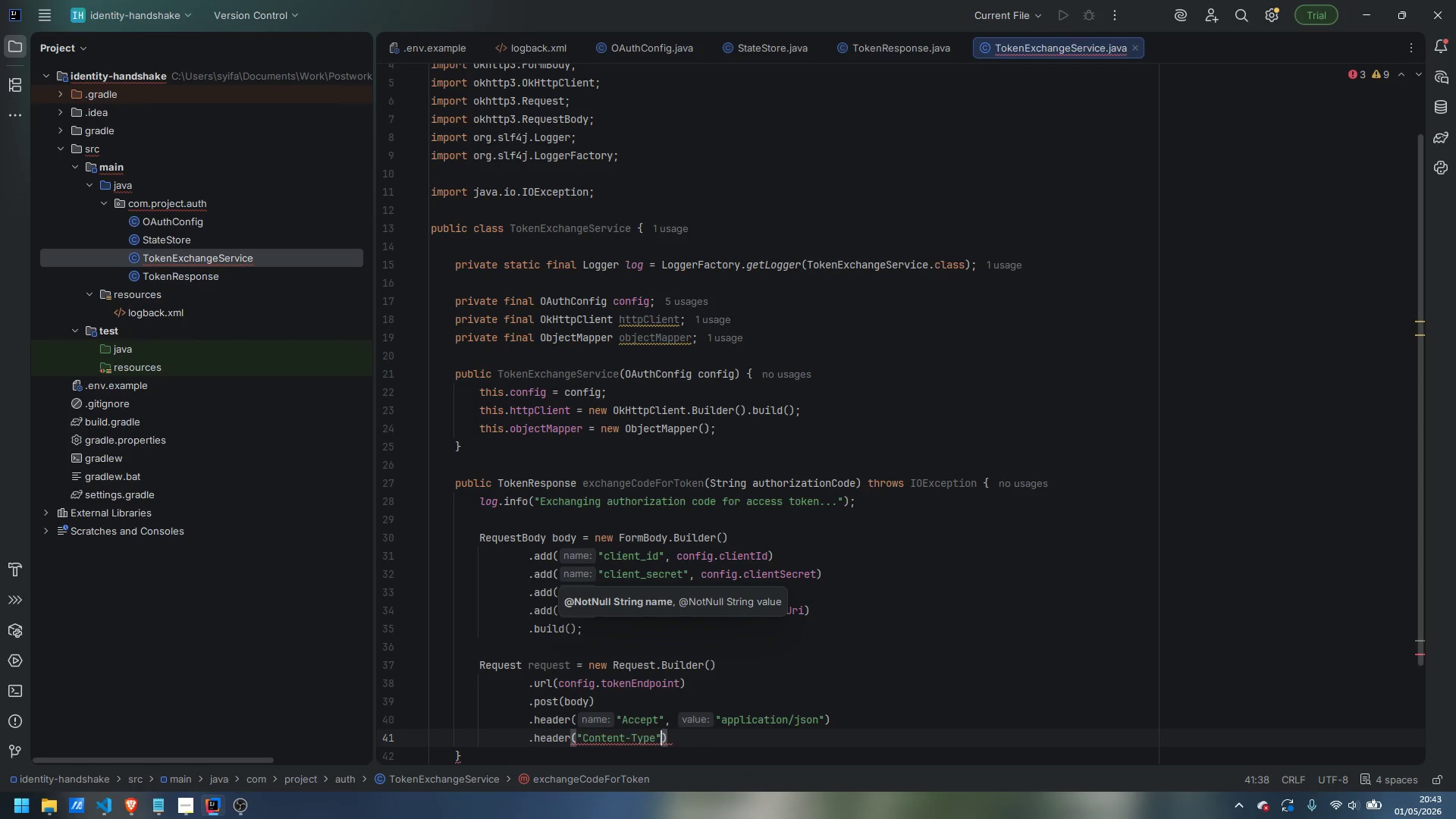 
 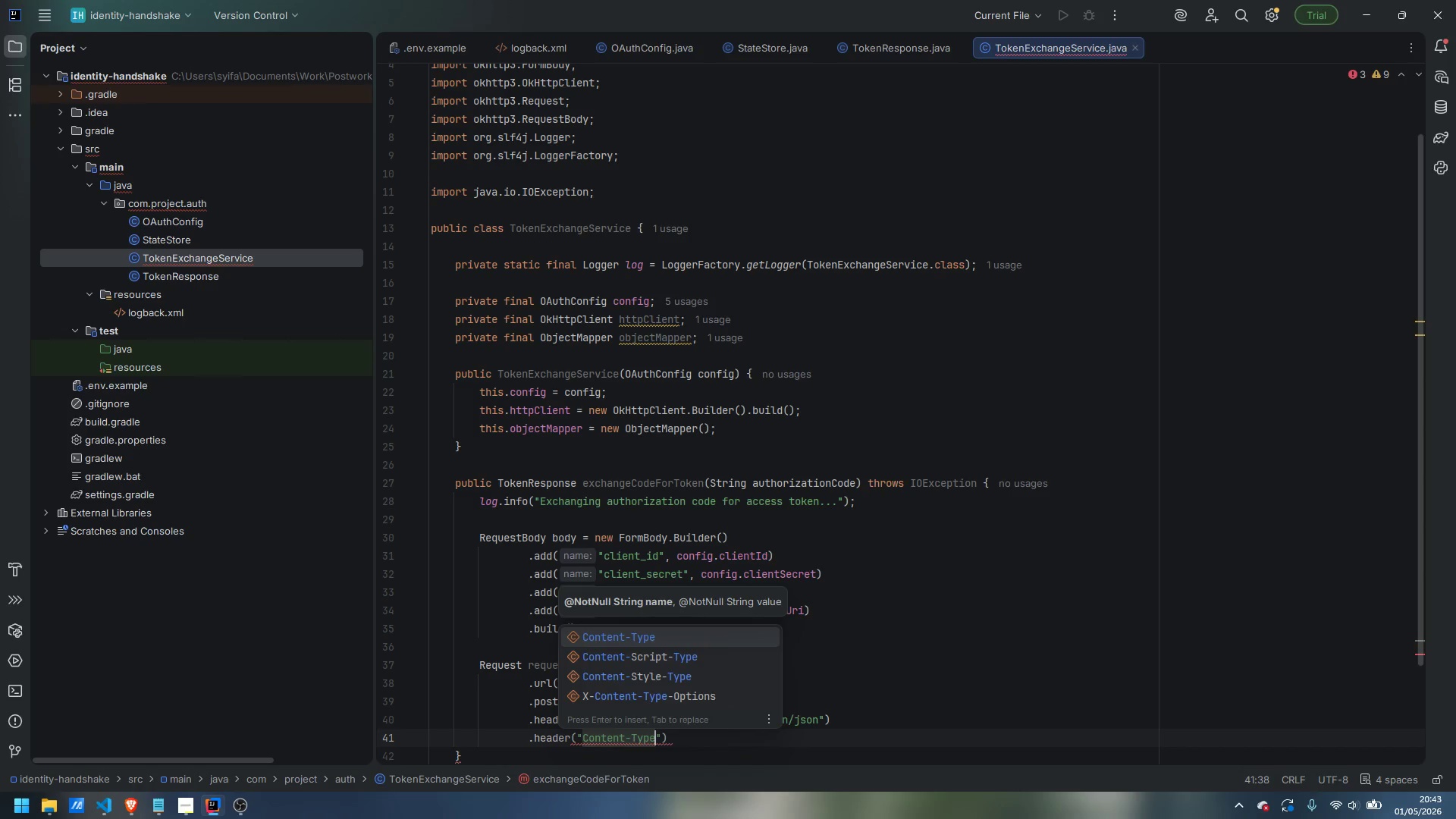 
key(ArrowRight)
 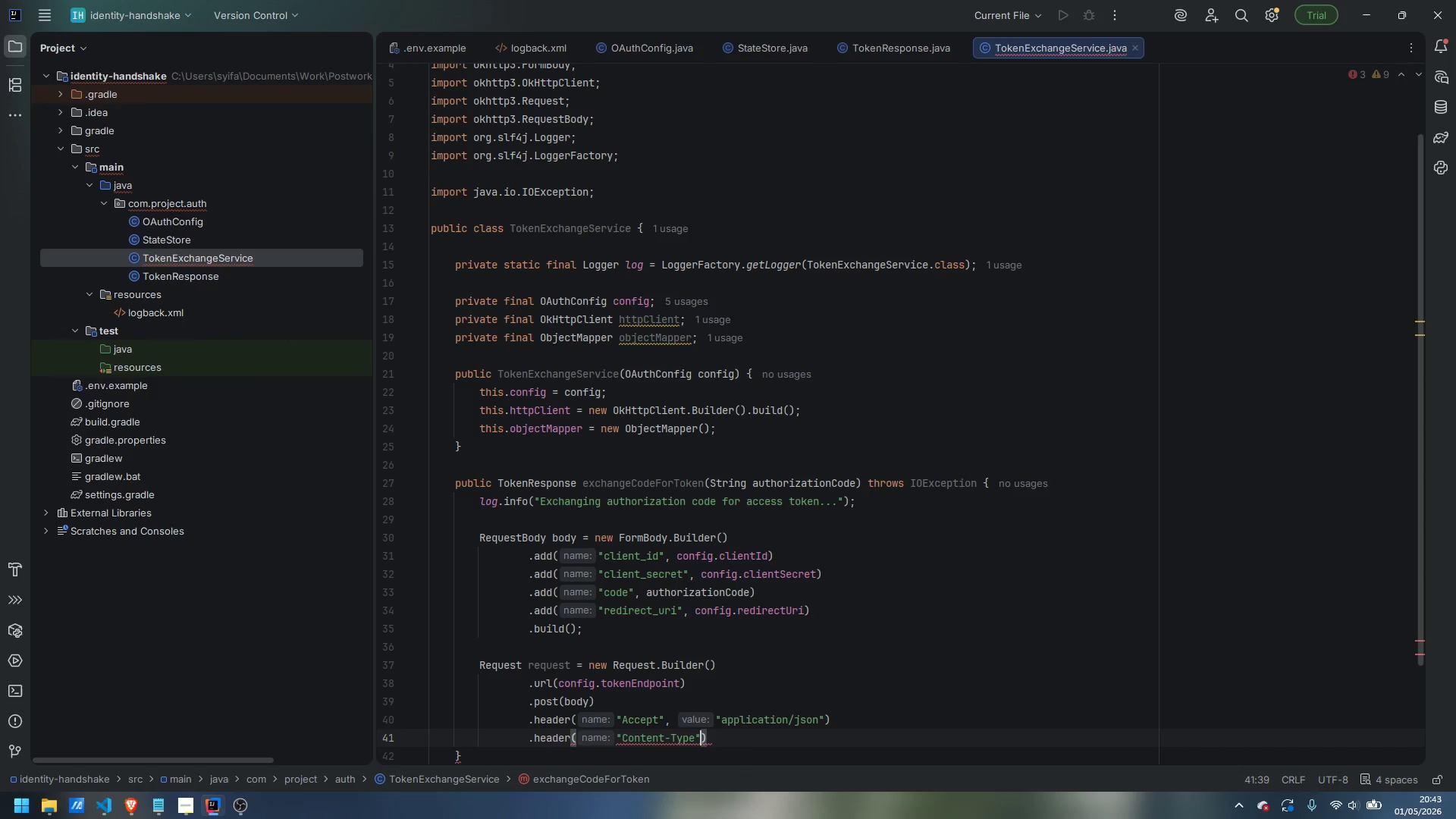 
type(, "applicatoin)
key(Backspace)
key(Backspace)
key(Backspace)
type(ion/x-www-form-urlencoded)
 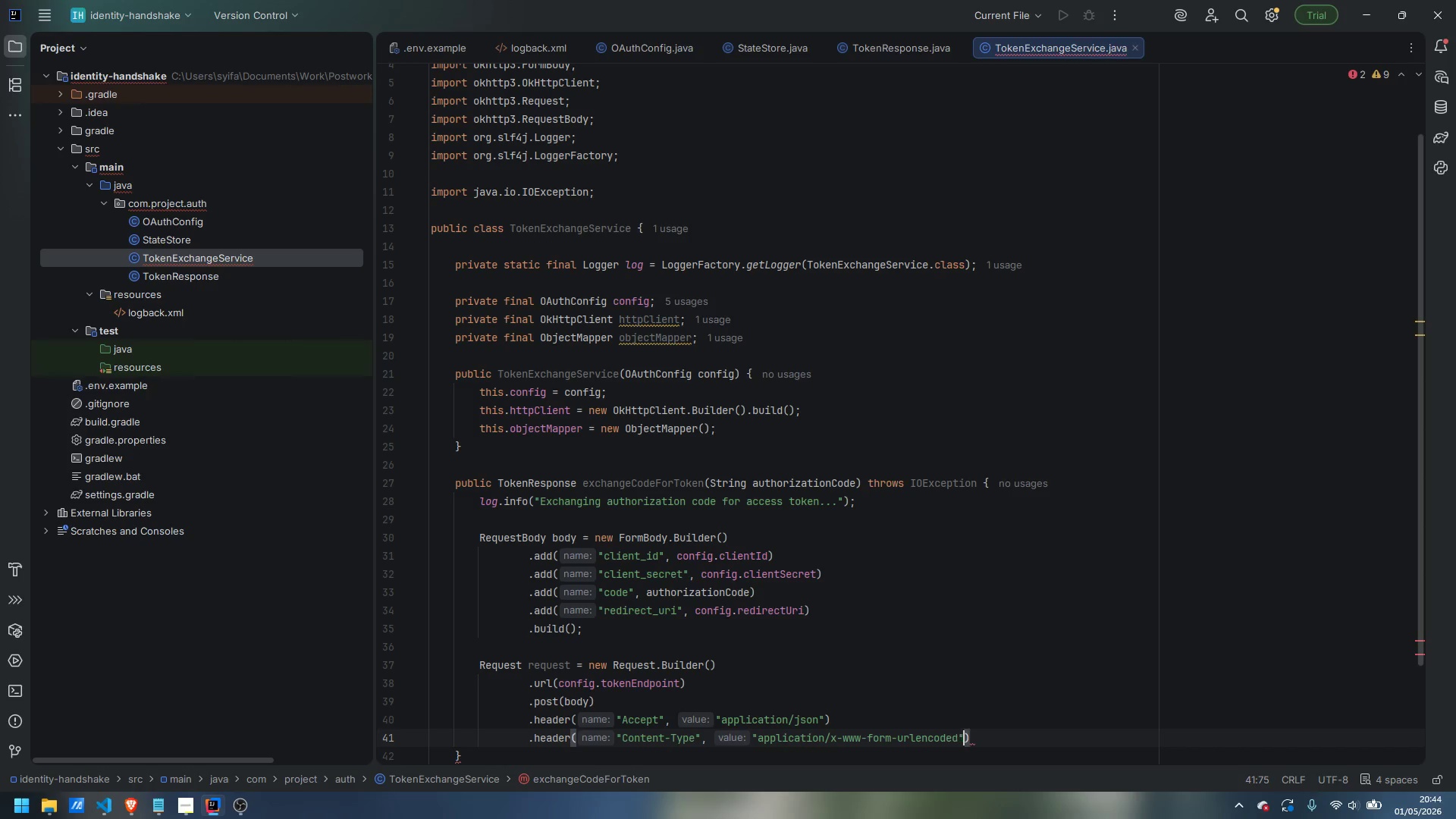 
 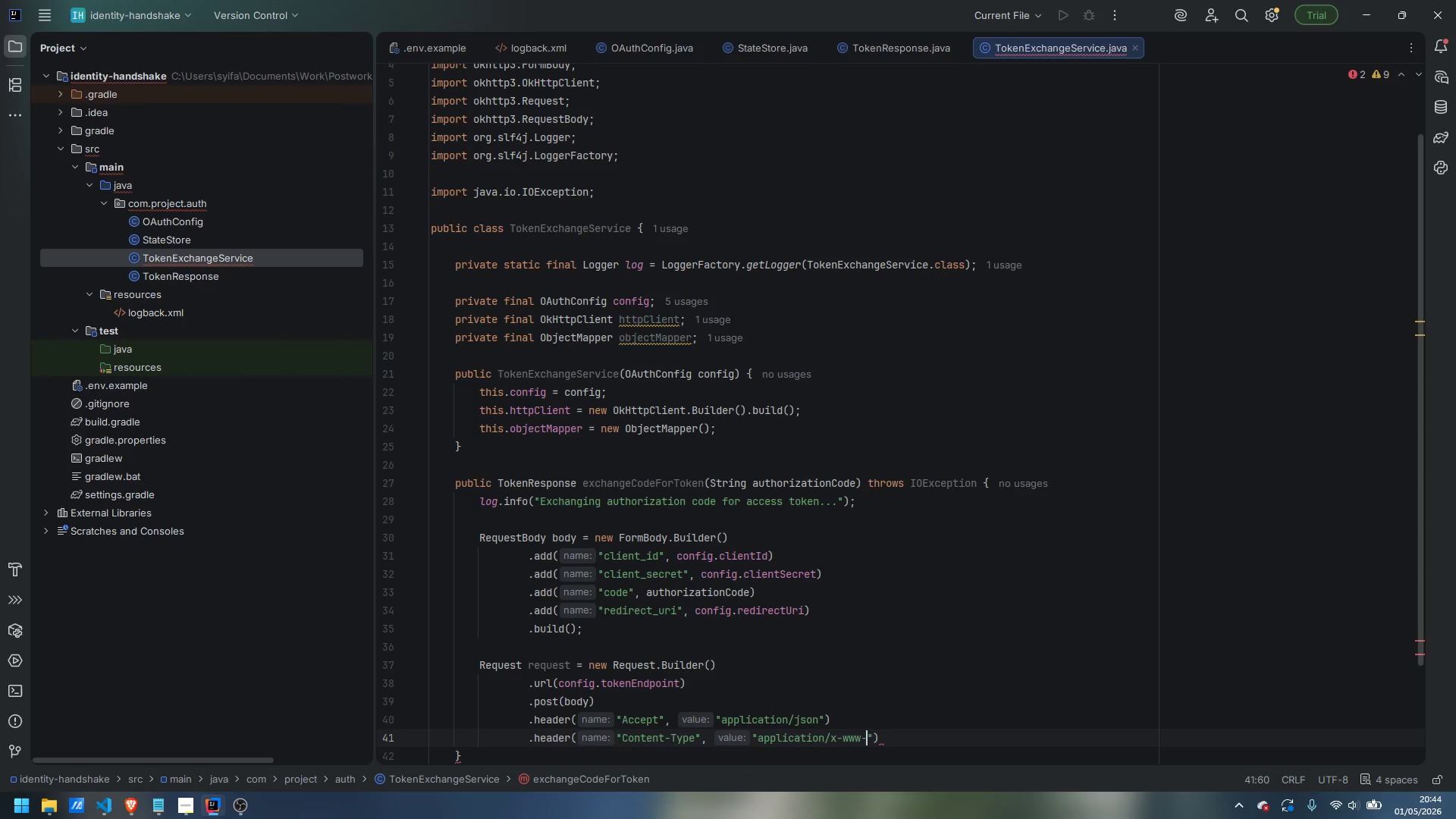 
key(ArrowRight)
 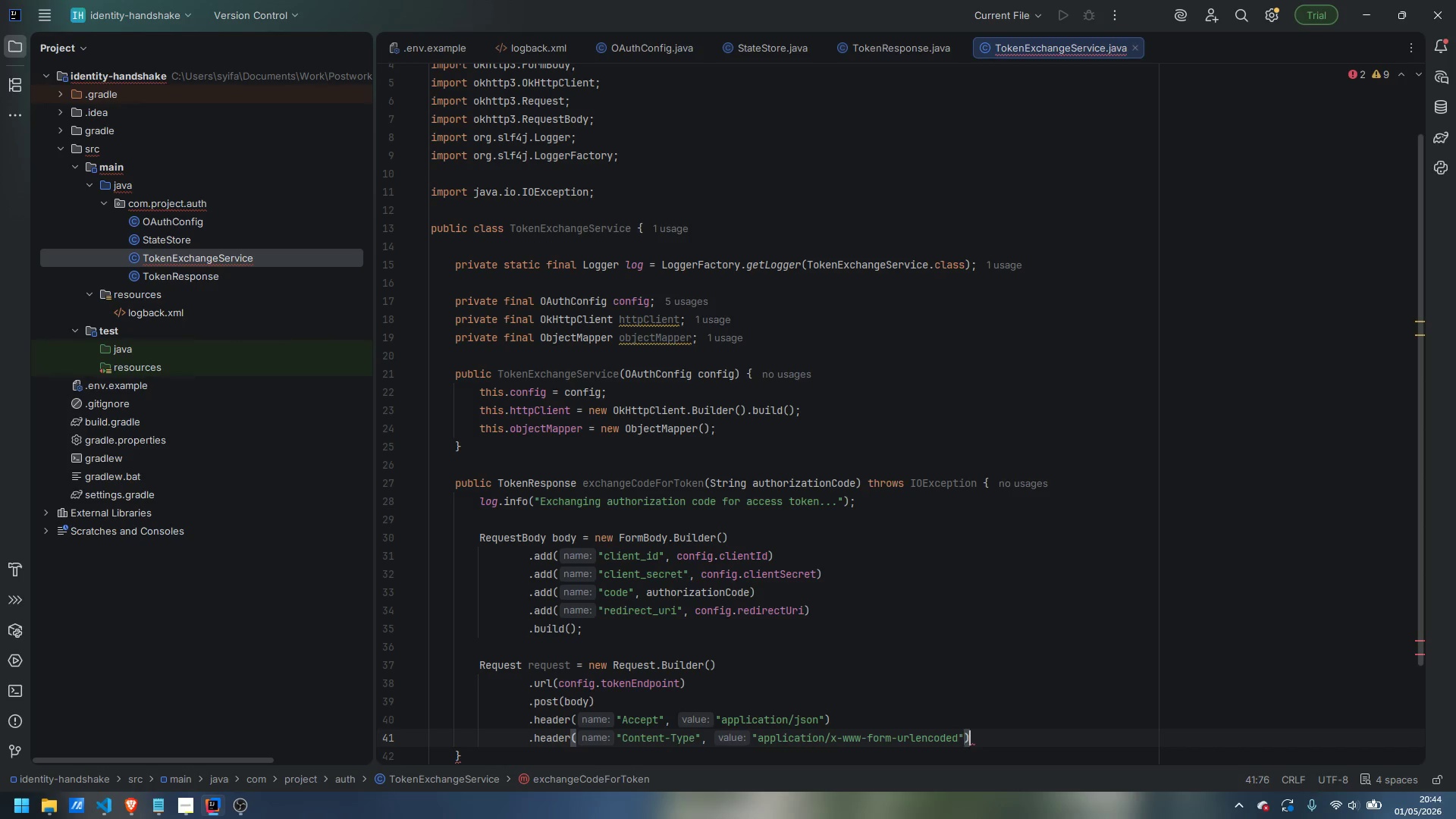 
key(ArrowRight)
 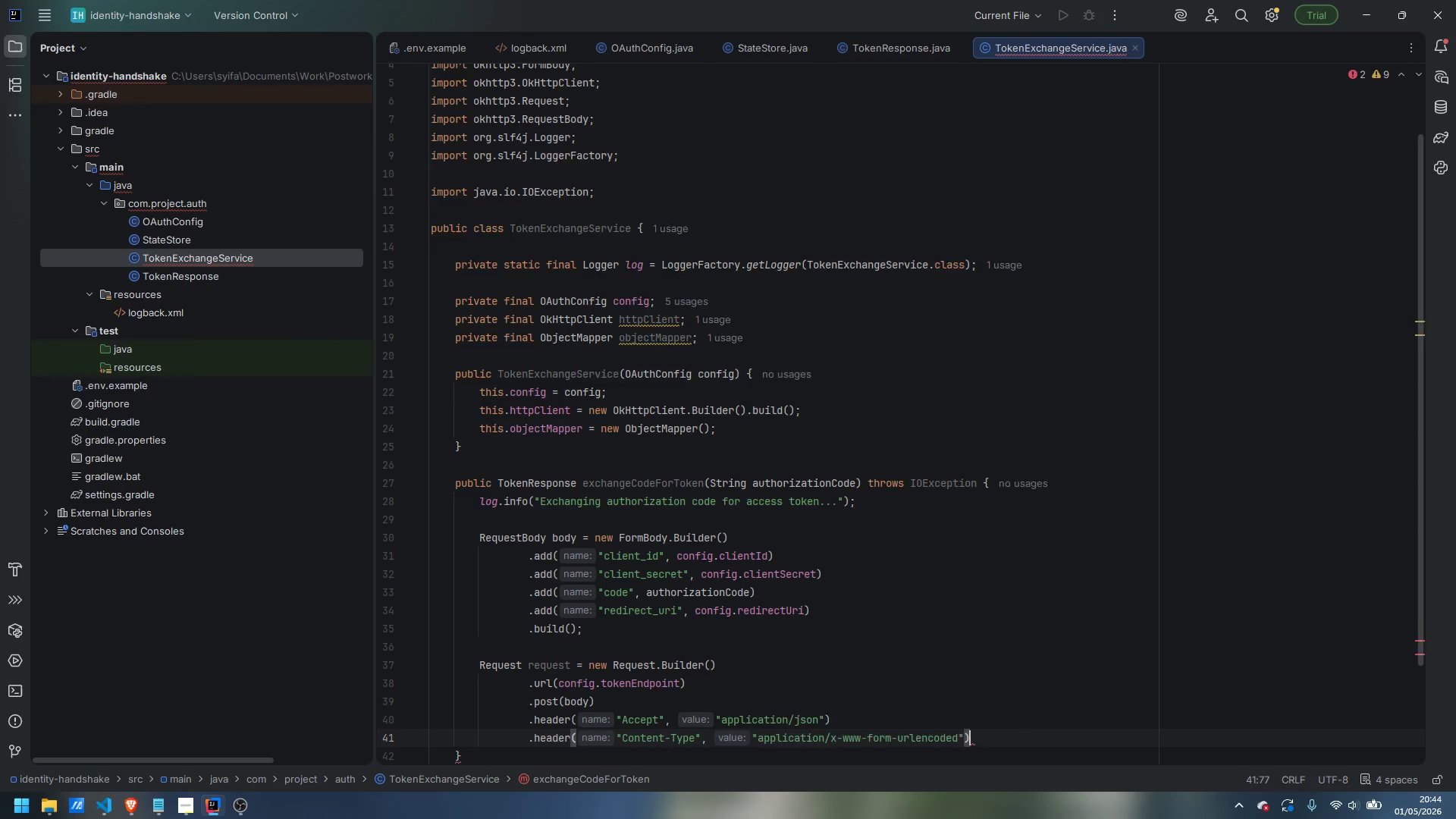 
key(Enter)
 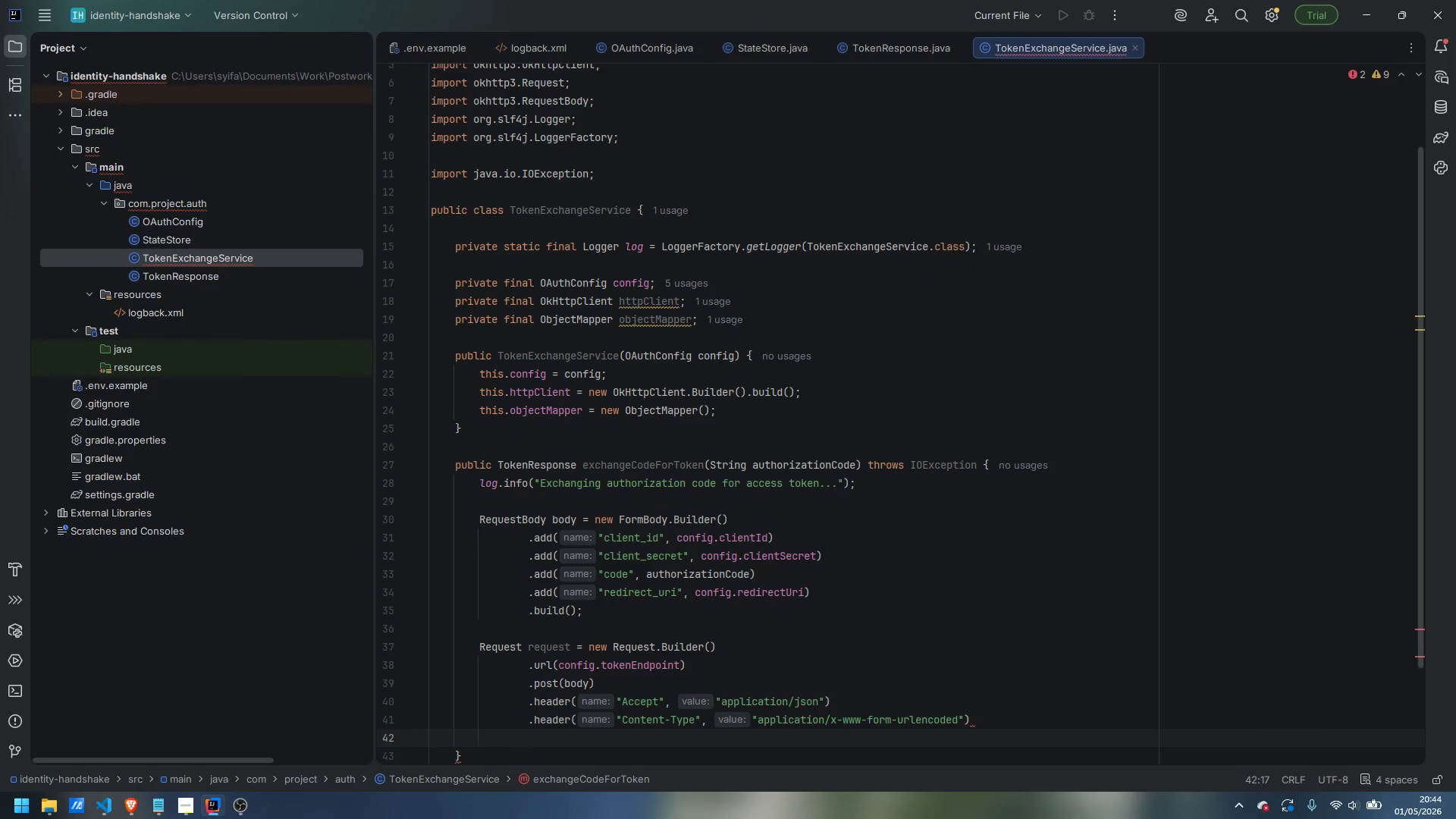 
type(.build();)
 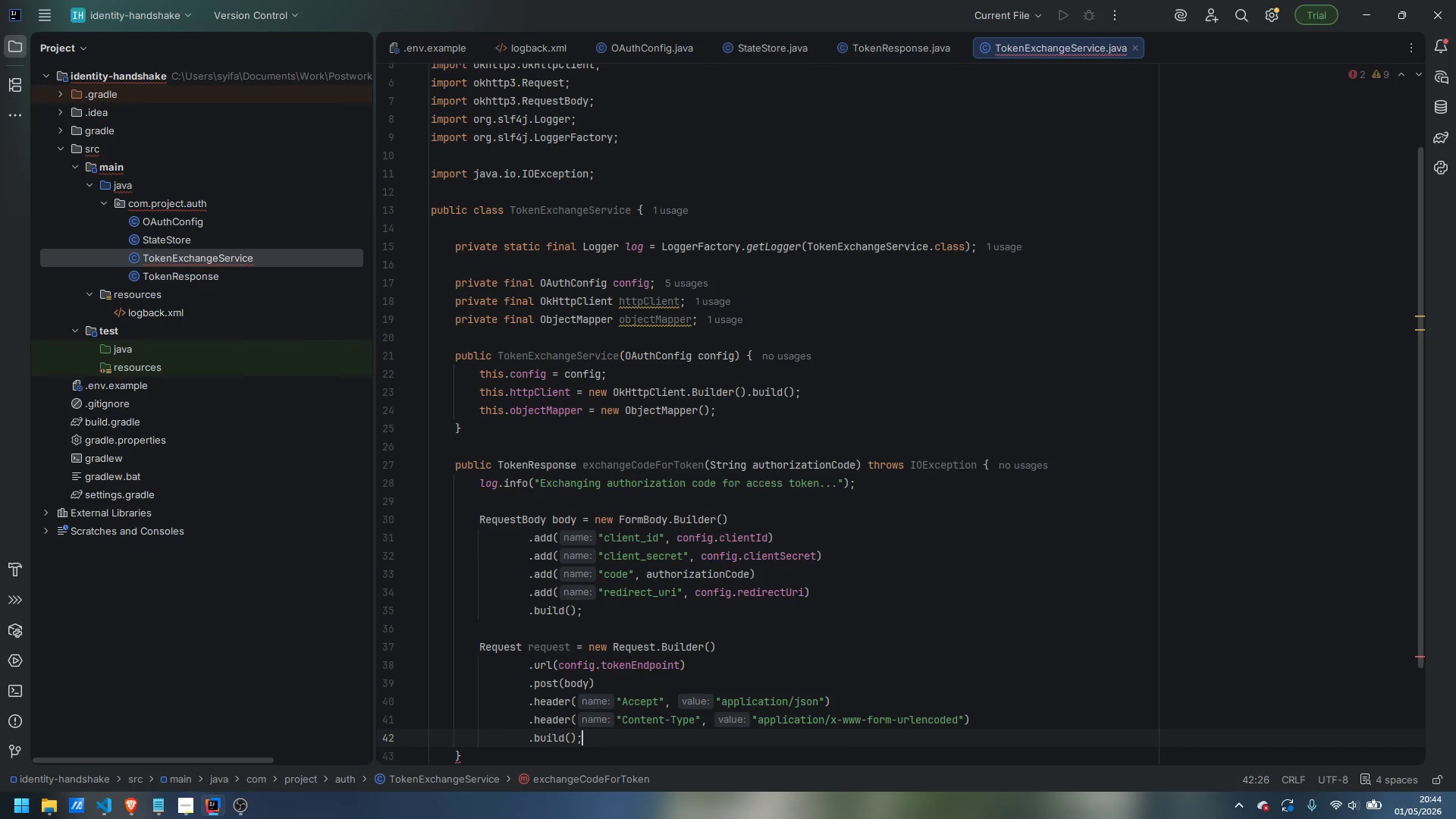 
key(Enter)
 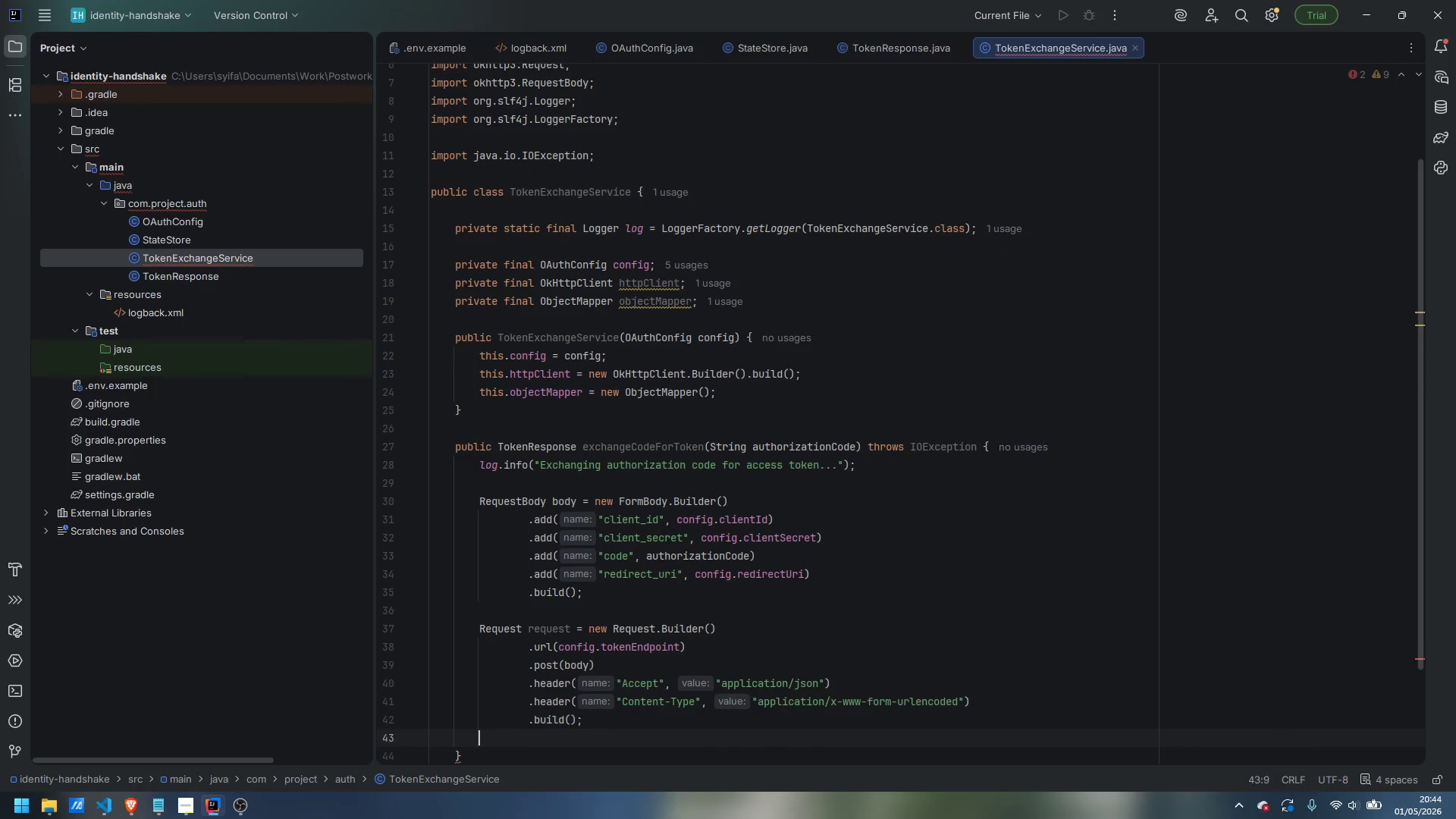 
key(Enter)
 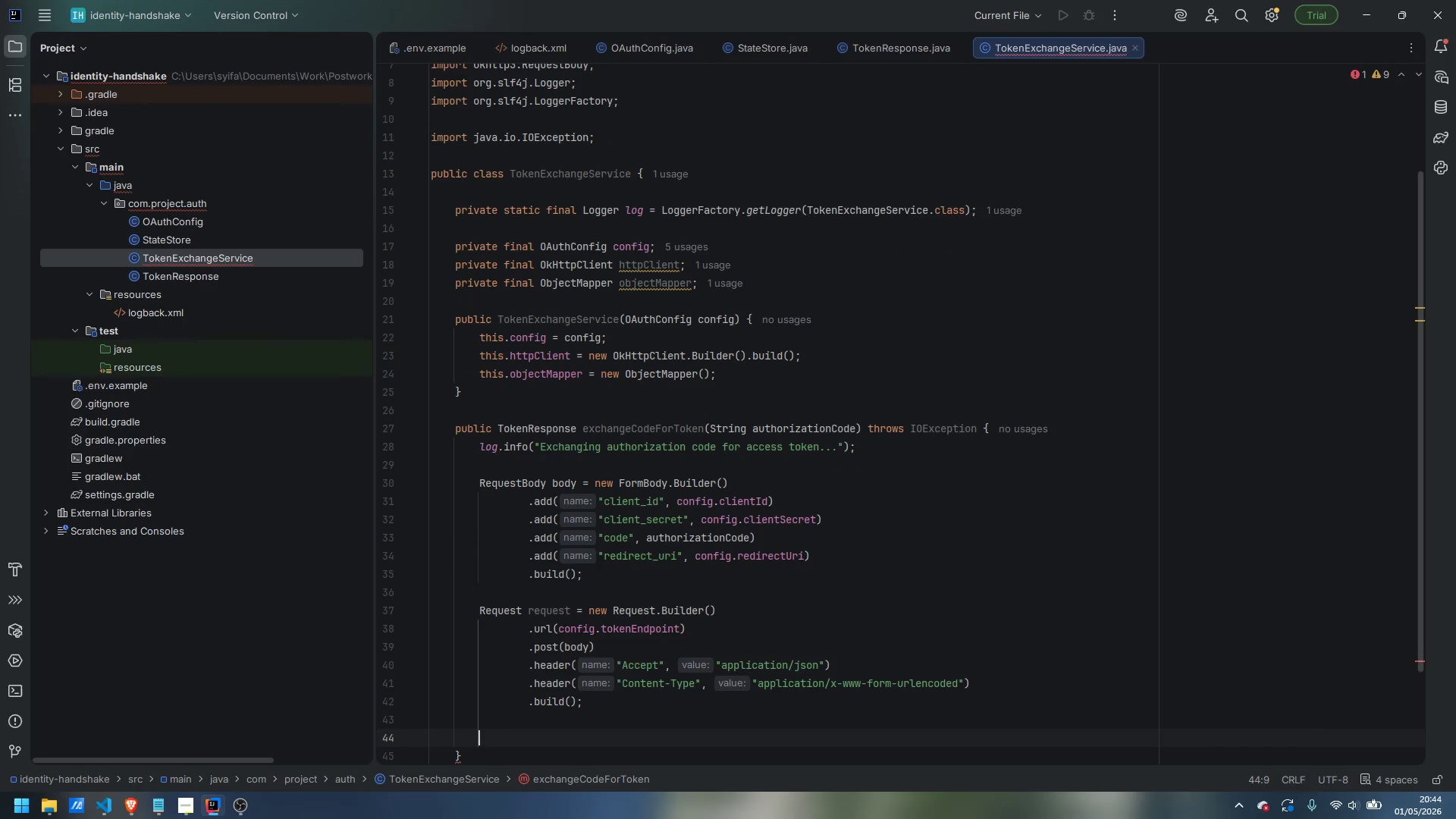 
type(try {)
 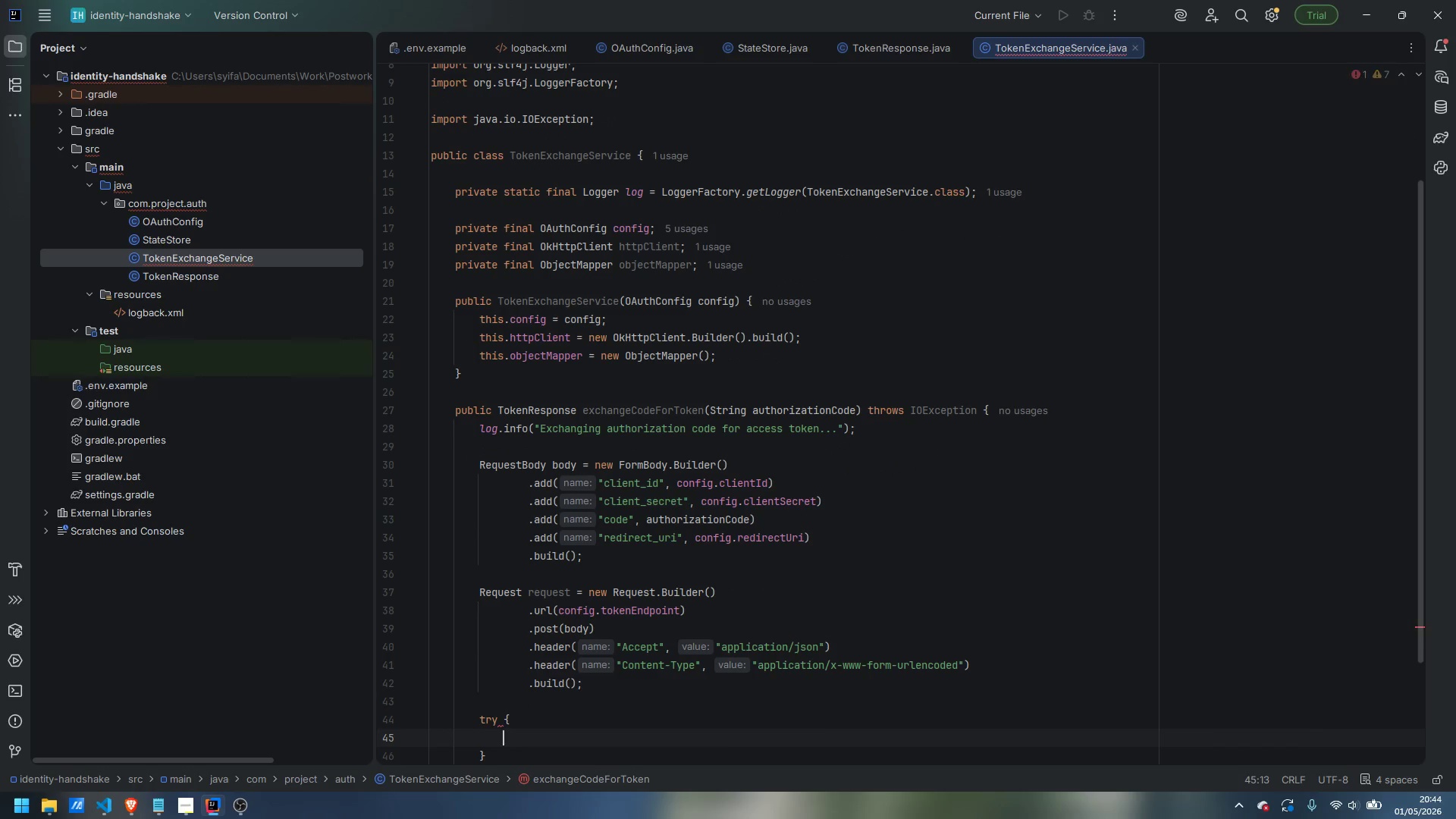 
 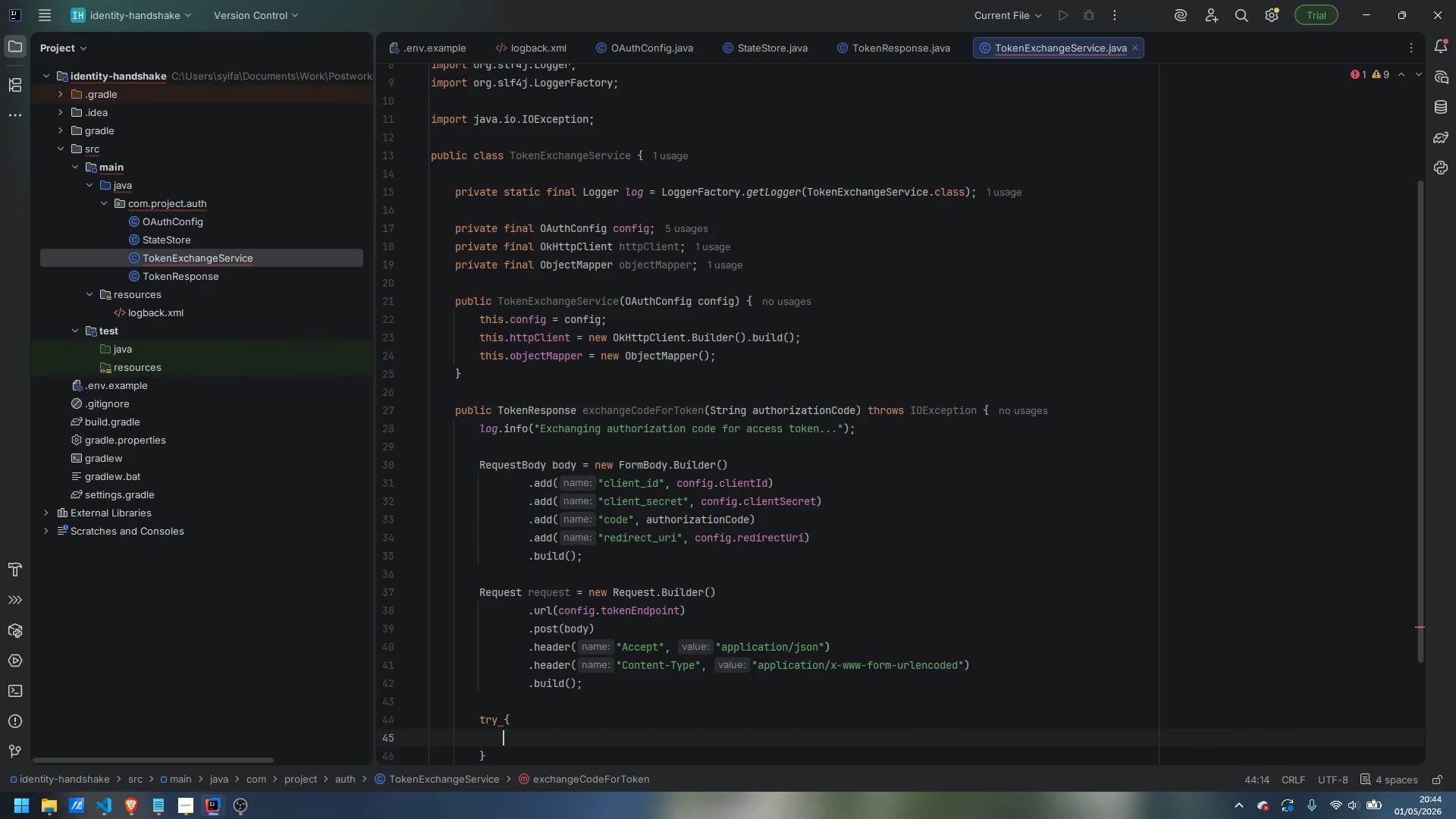 
key(Enter)
 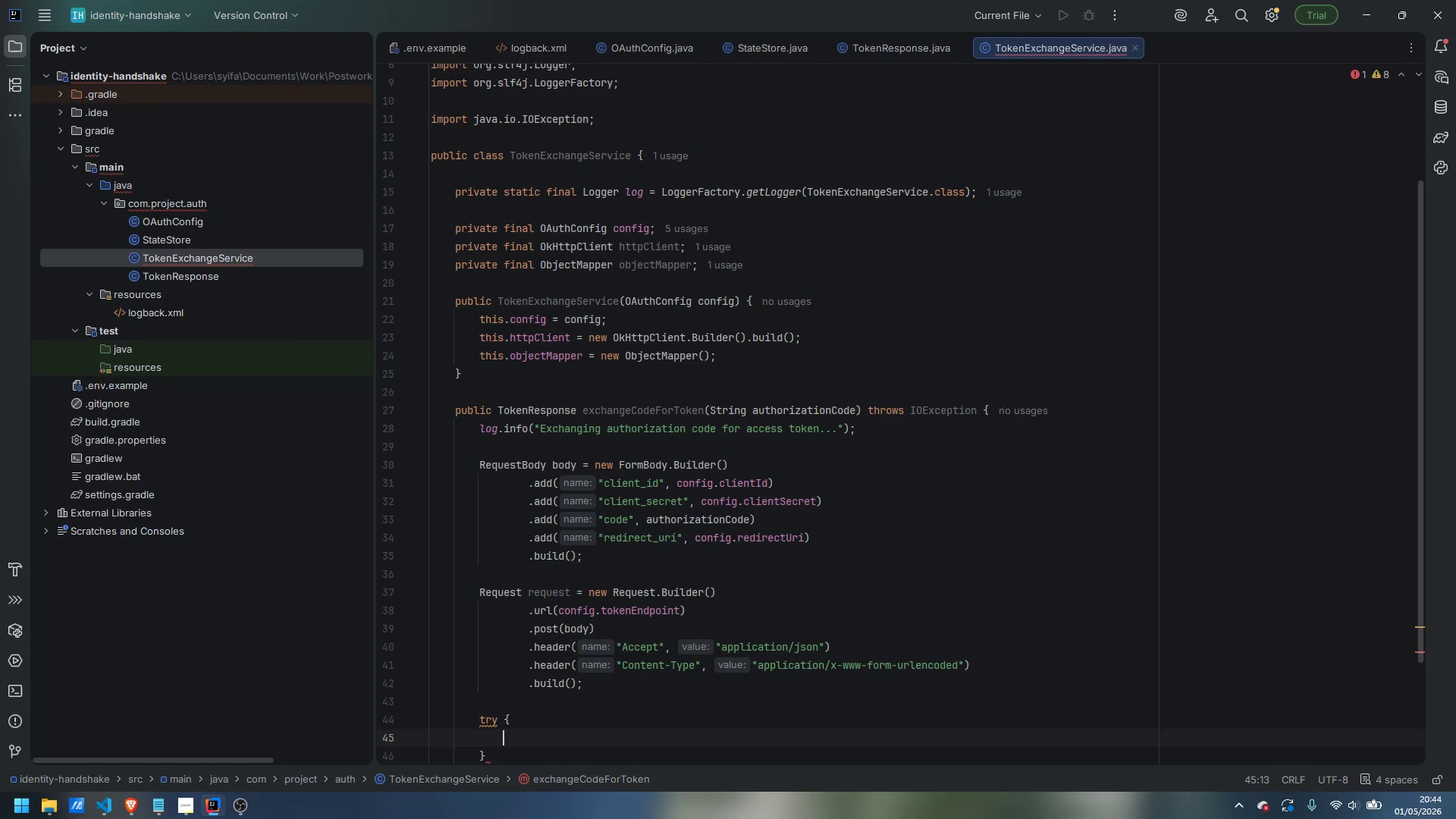 
key(ArrowUp)
 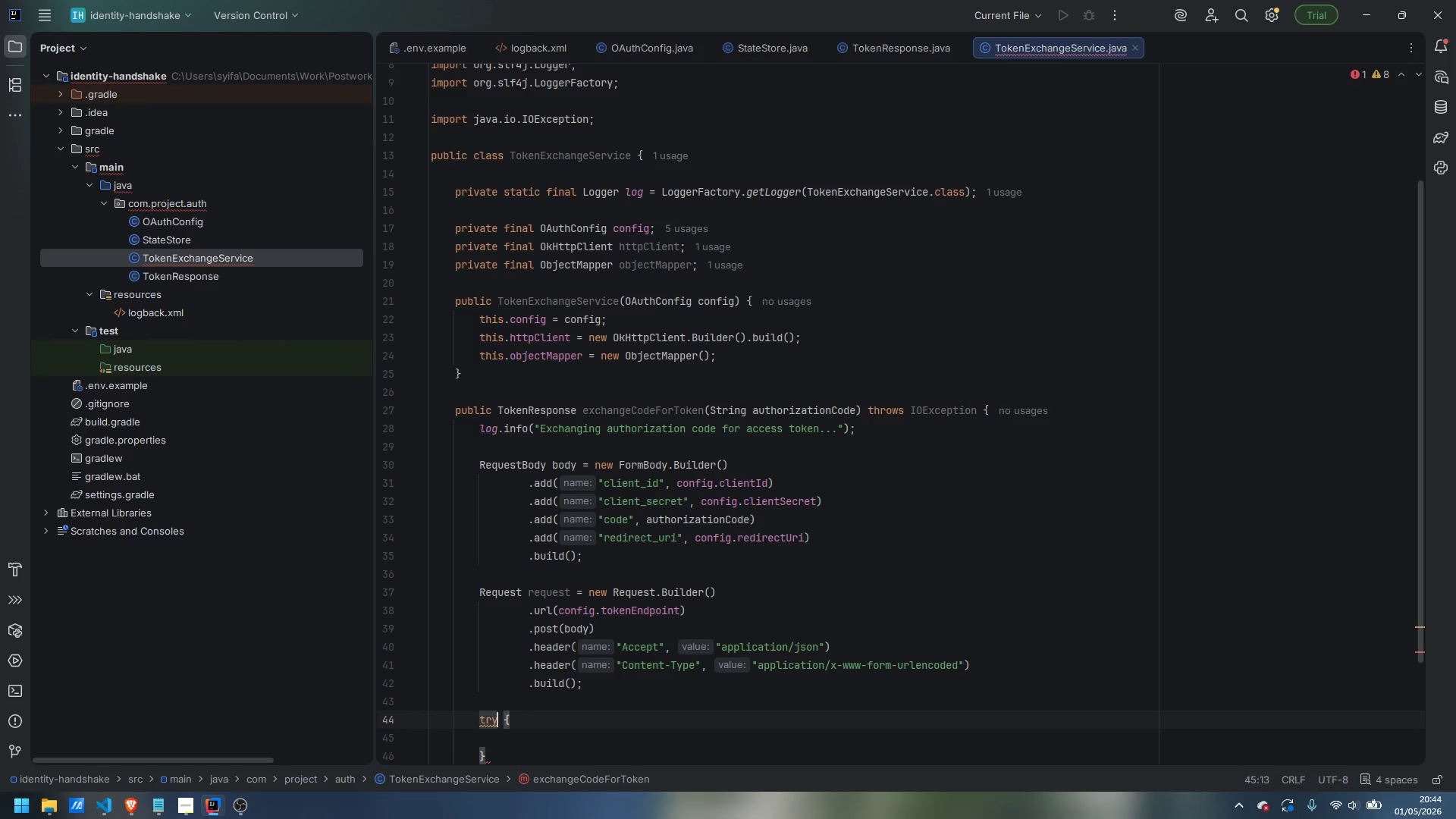 
key(ArrowLeft)
 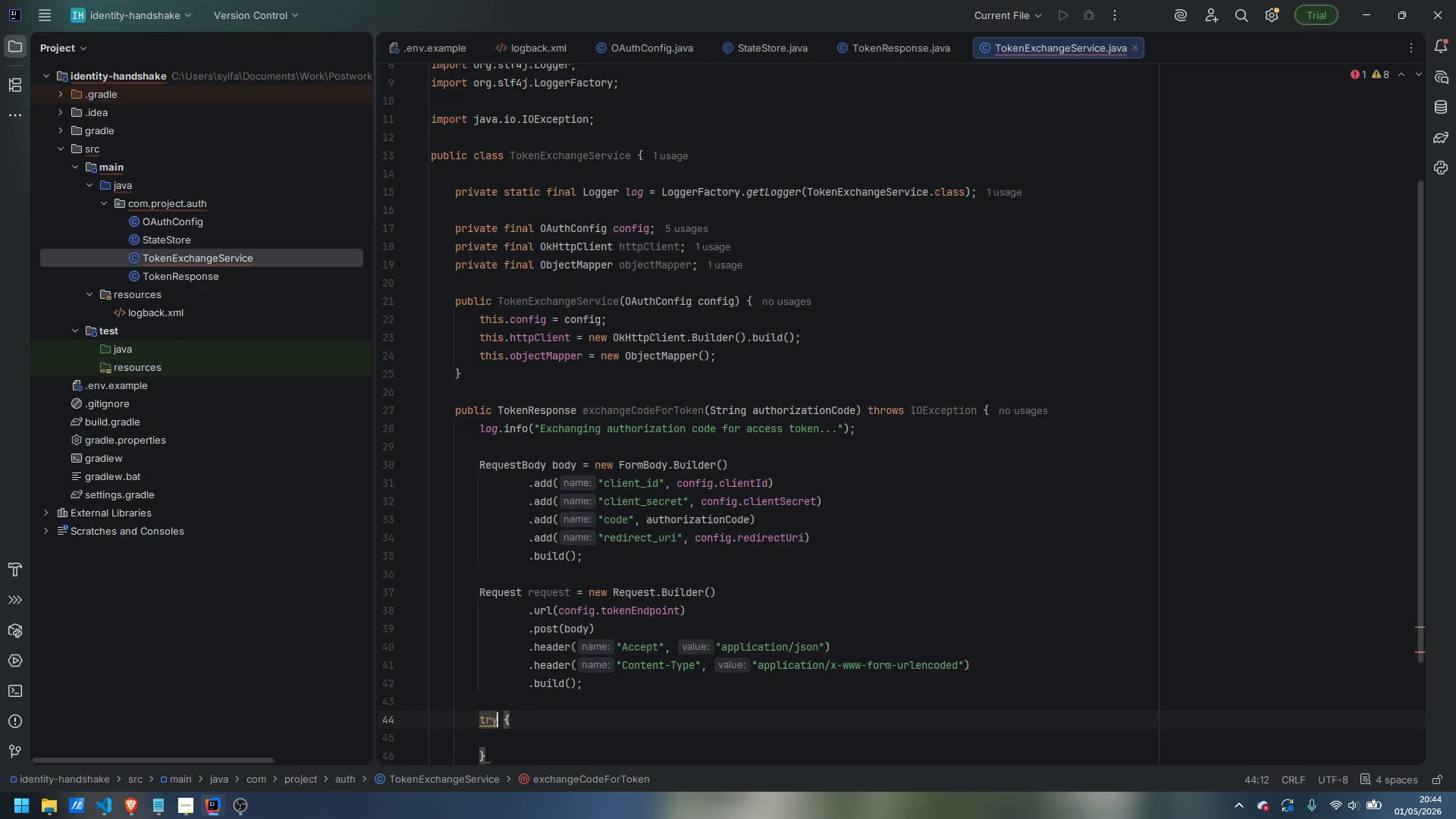 
type( (Response response = httpClient.newCall(request)
 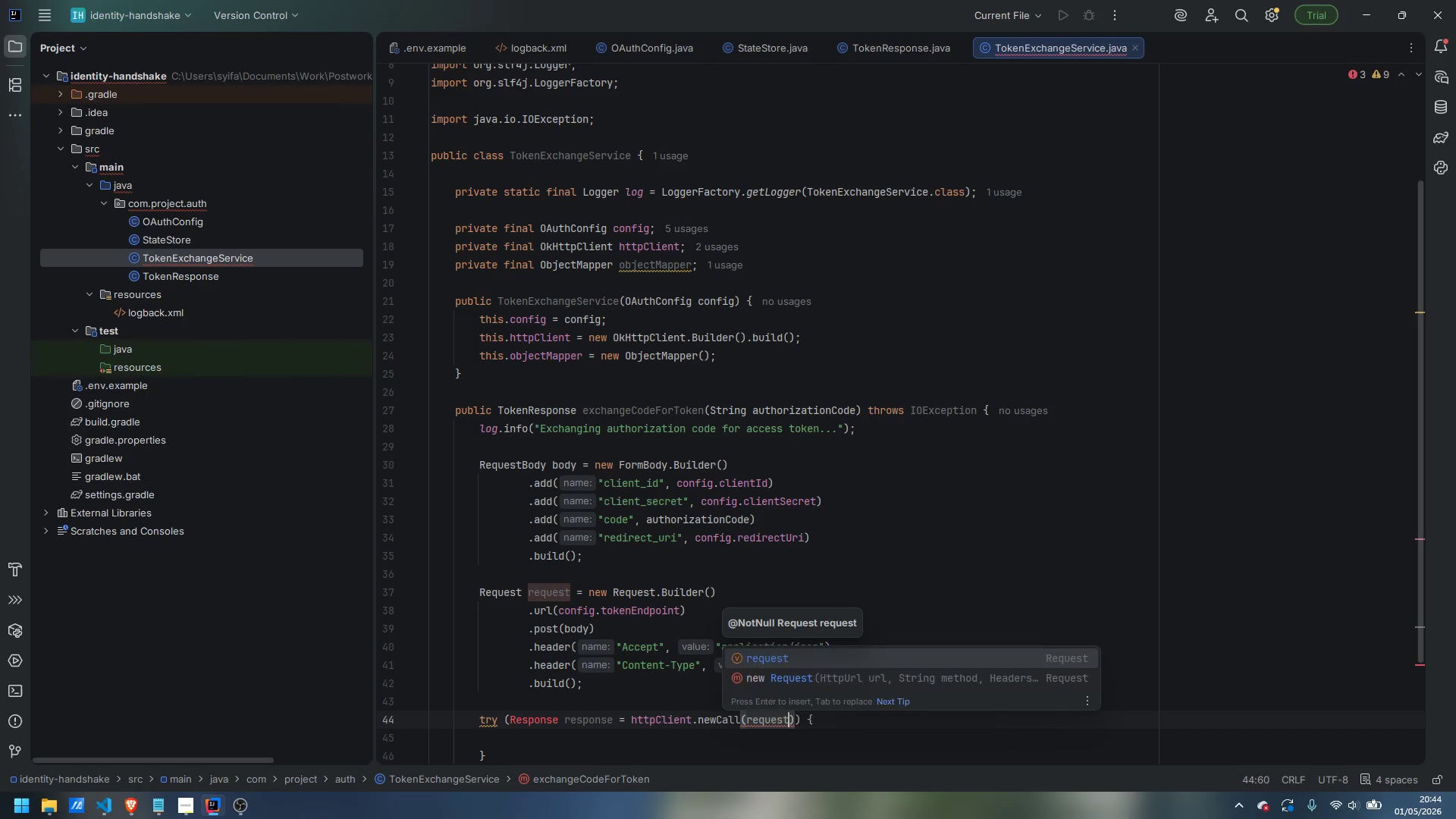 
key(ArrowRight)
 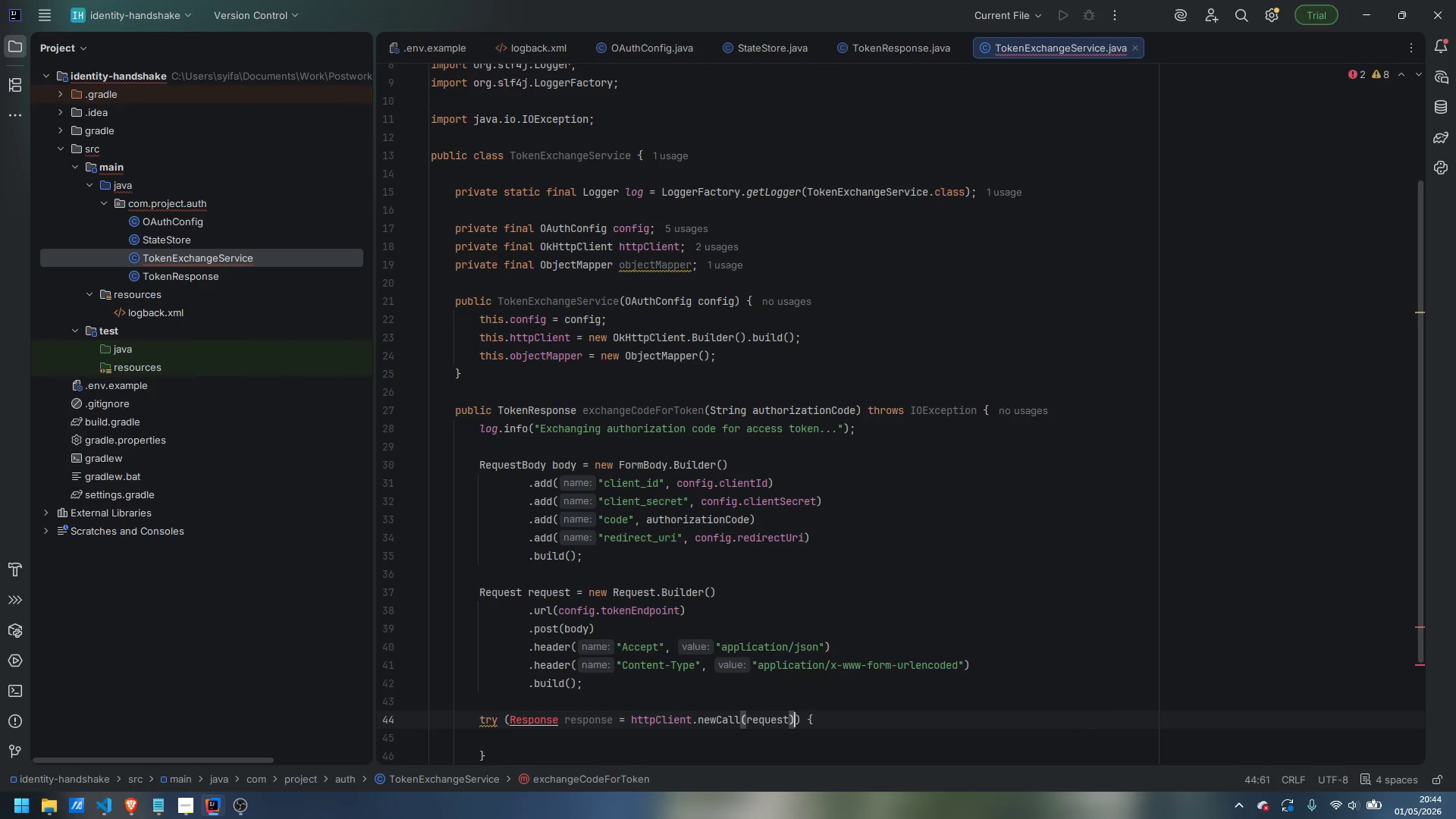 
type(.execute())
 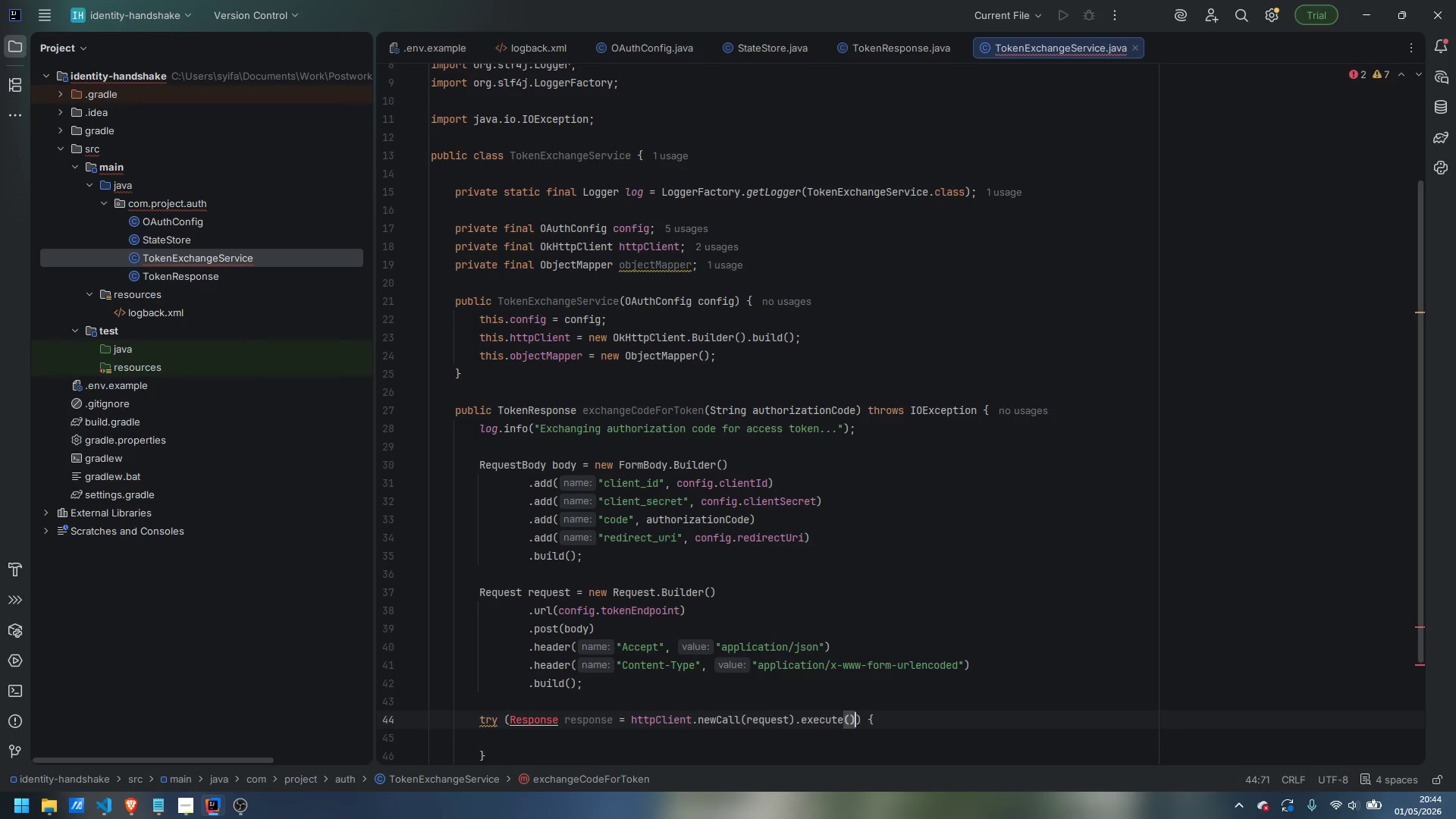 
key(ArrowRight)
 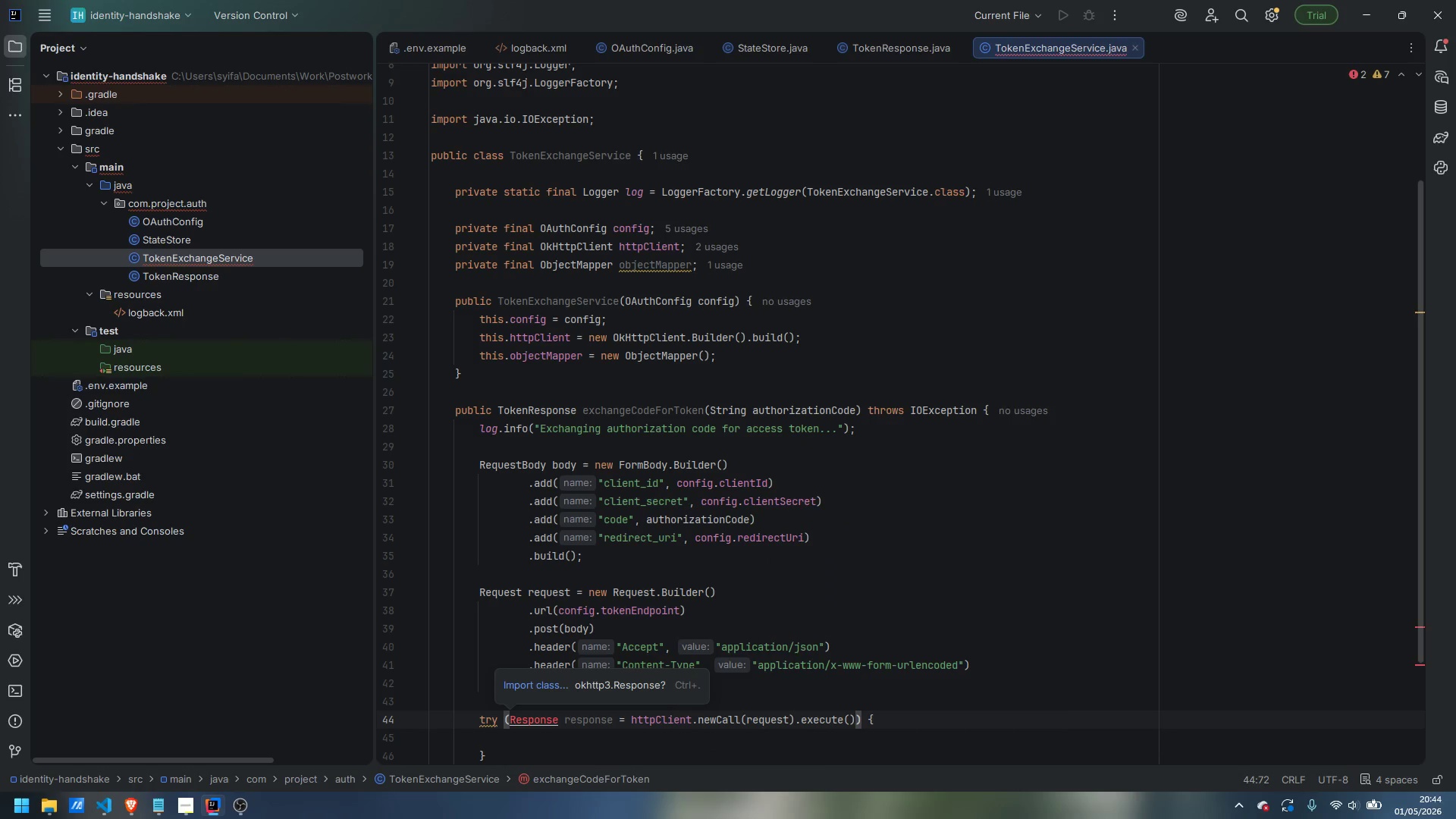 
key(Control+Period)
 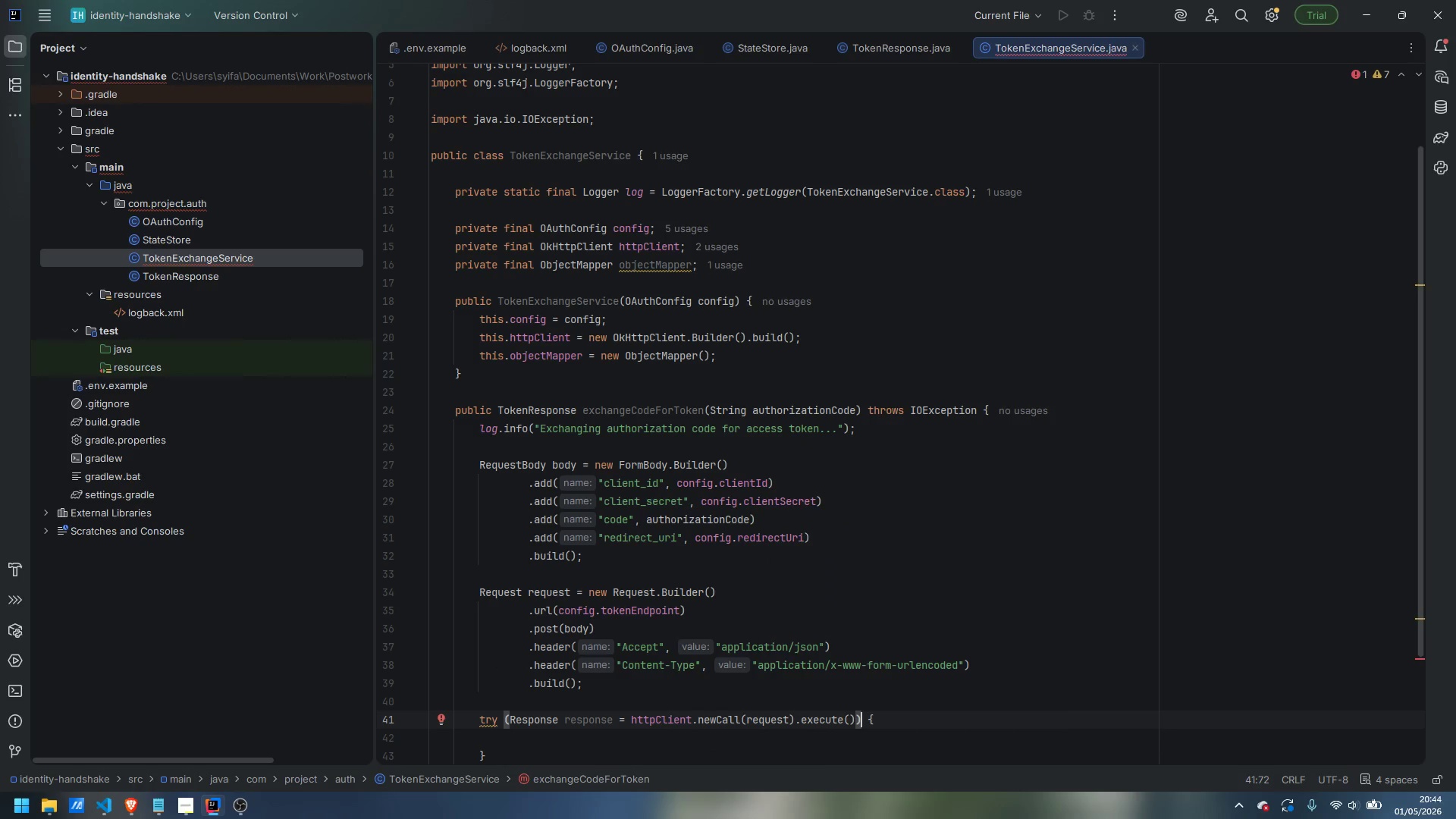 
key(ArrowDown)
 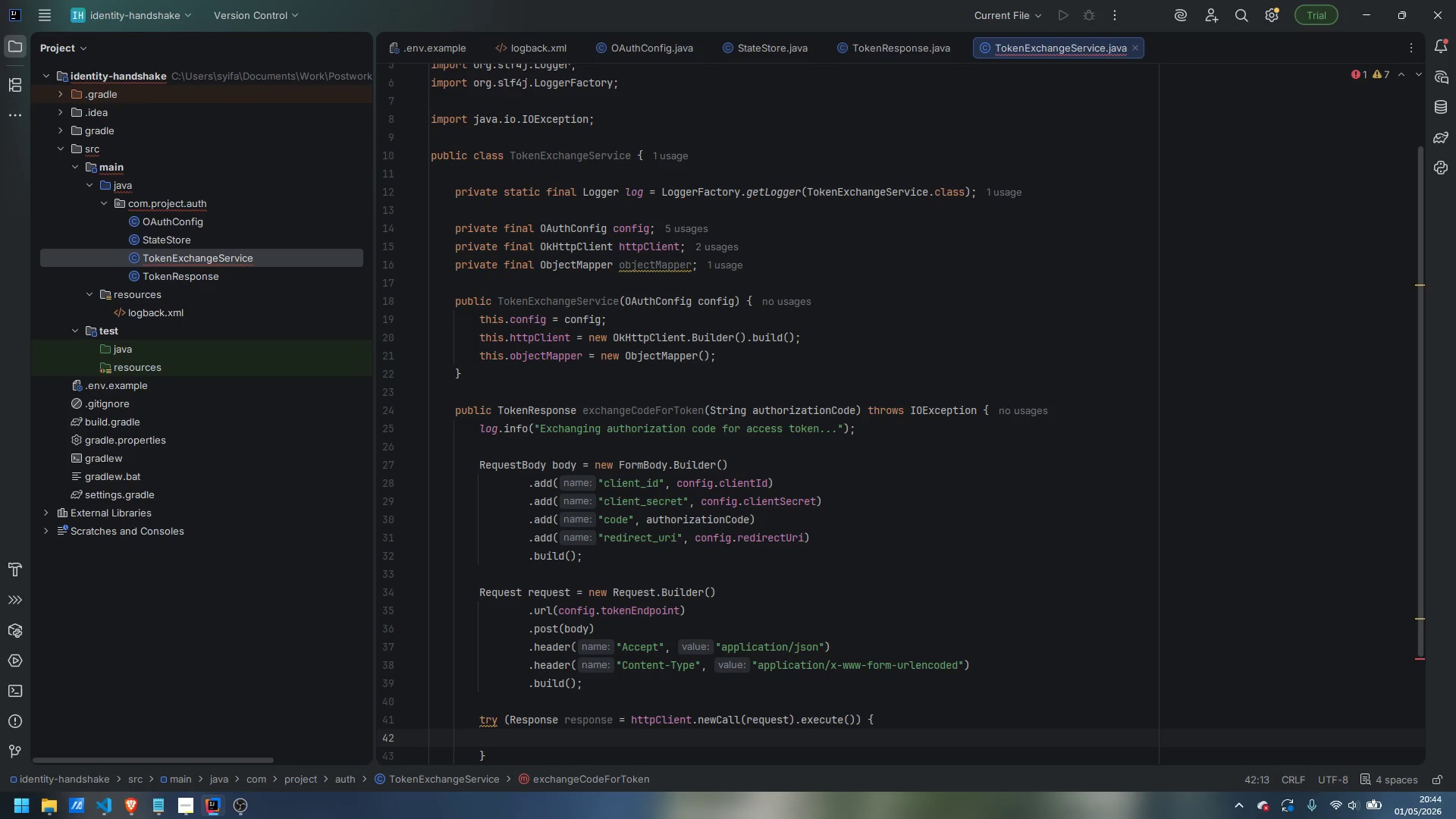 
type(String tre)
key(Backspace)
key(Backspace)
type(esponseBody = response.body() != null ? response.body().string() : ")
 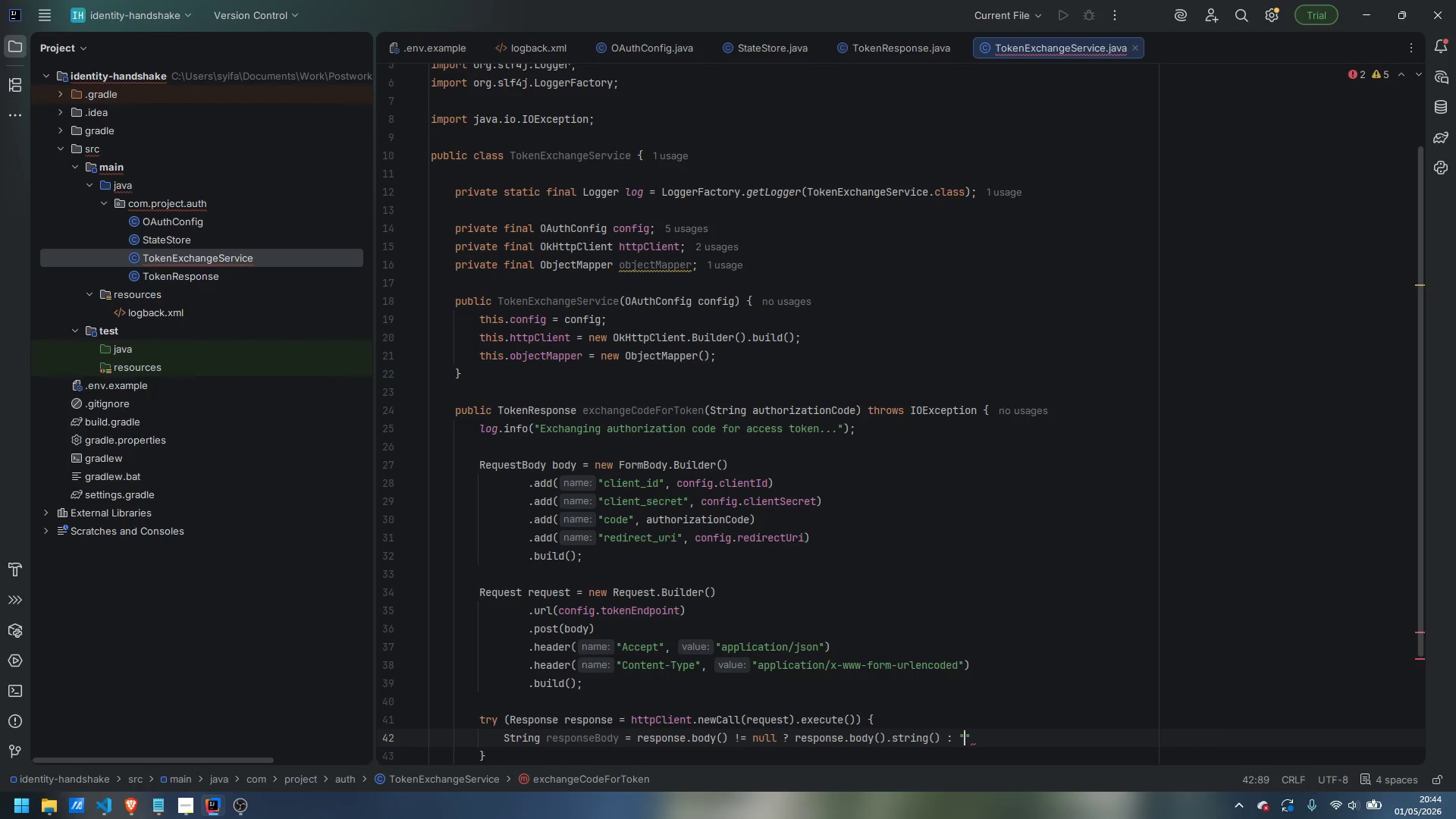 
key(ArrowRight)
 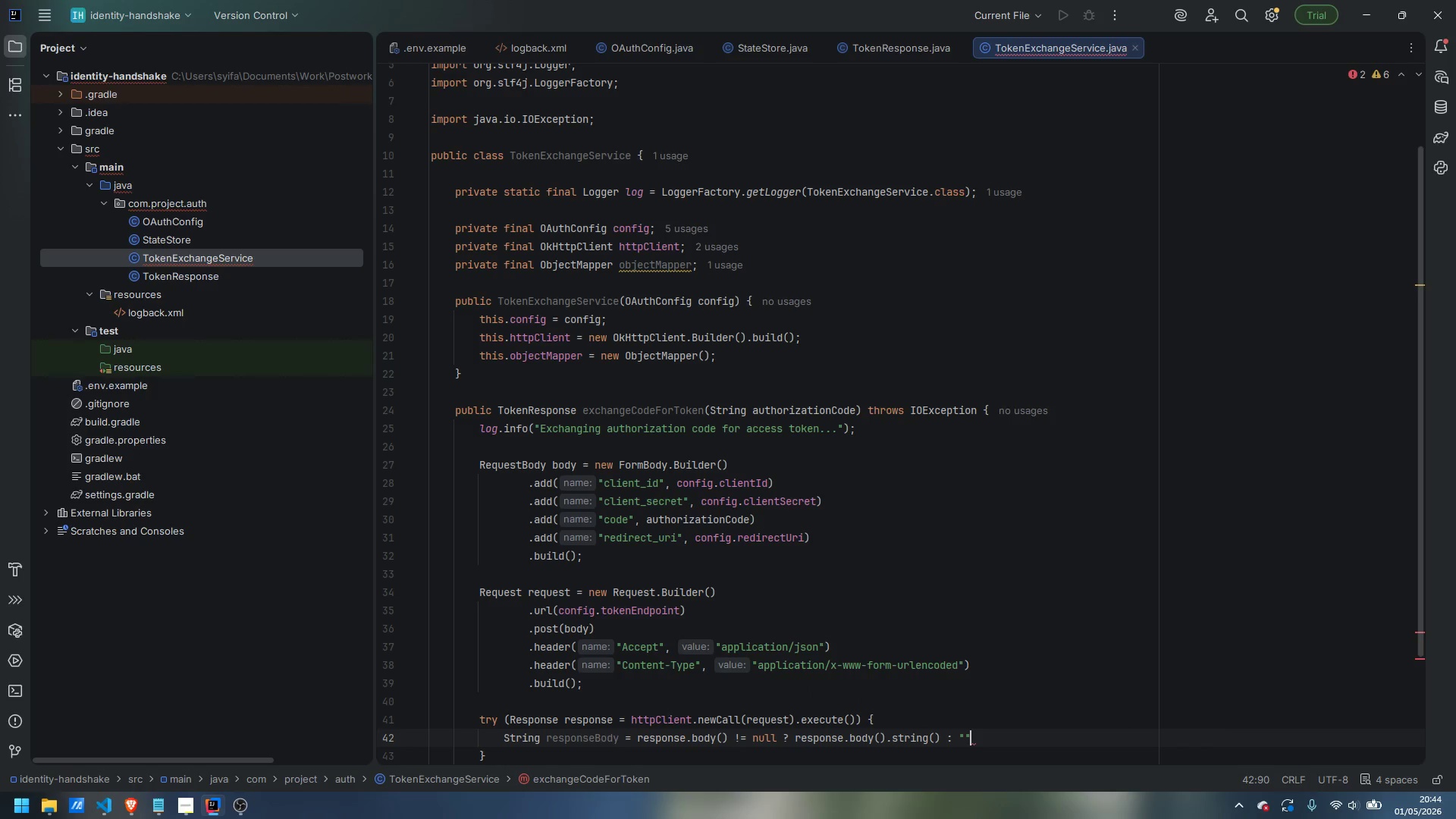 
key(Semicolon)
 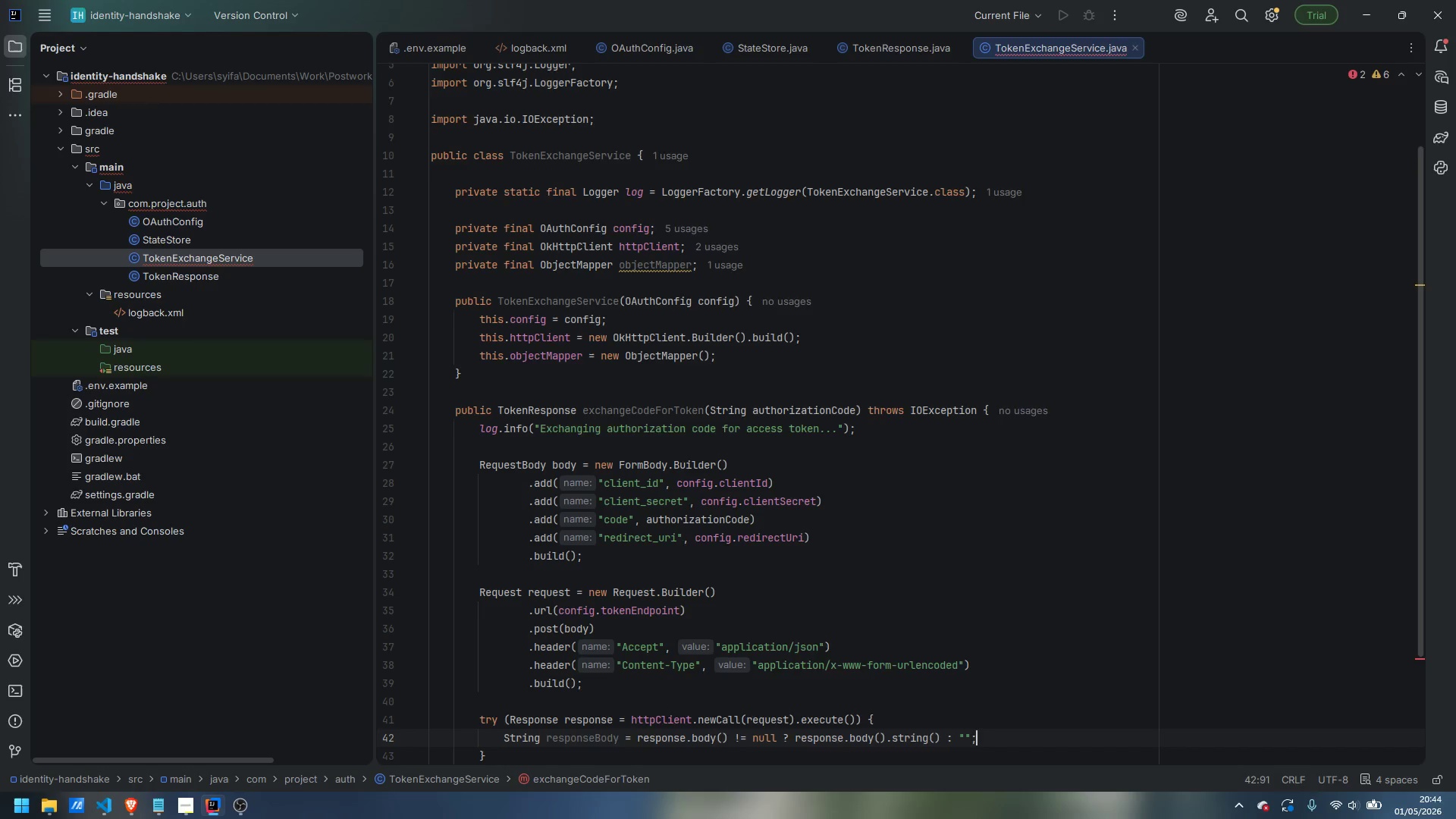 
key(Enter)
 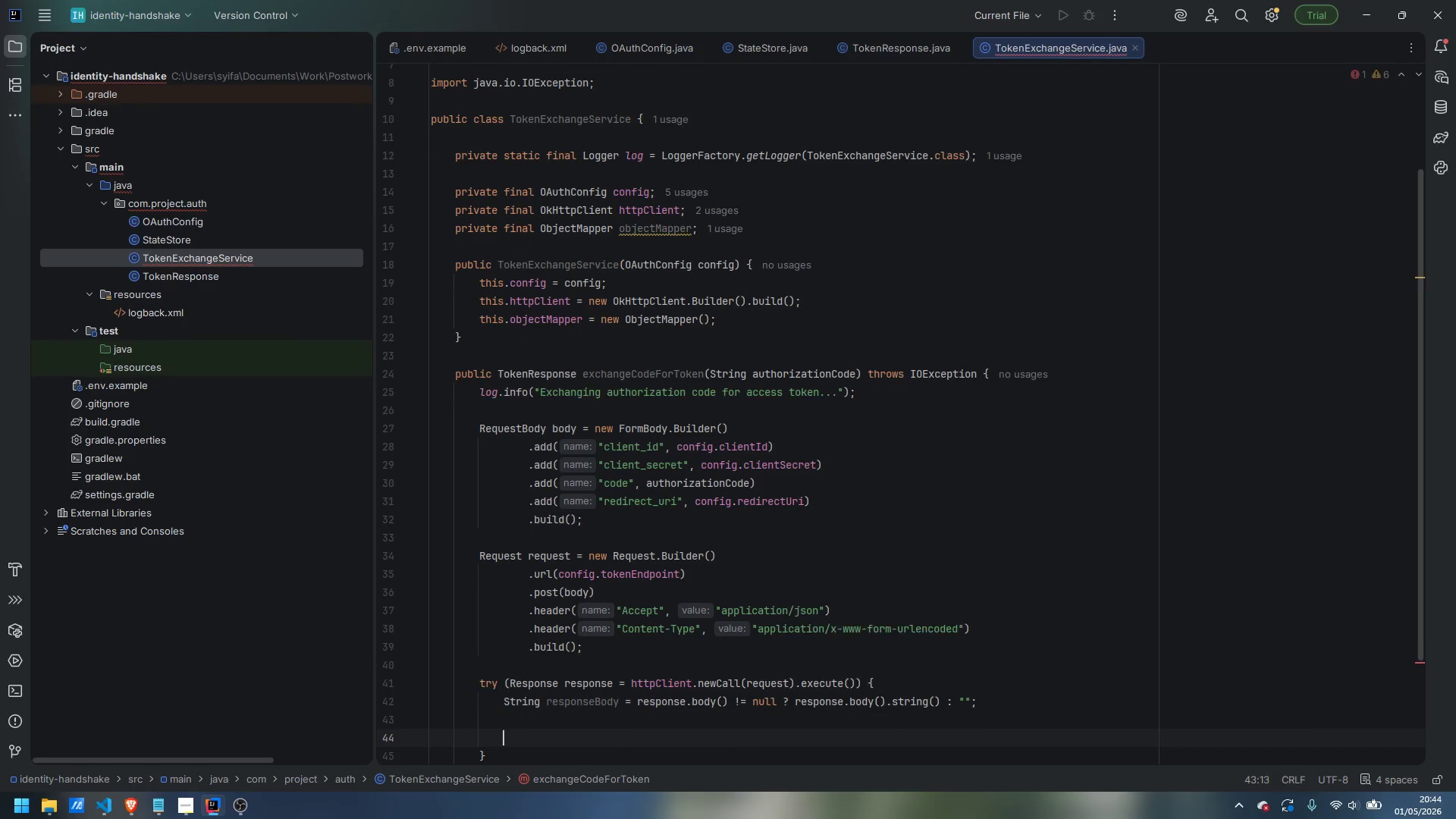 
key(Enter)
 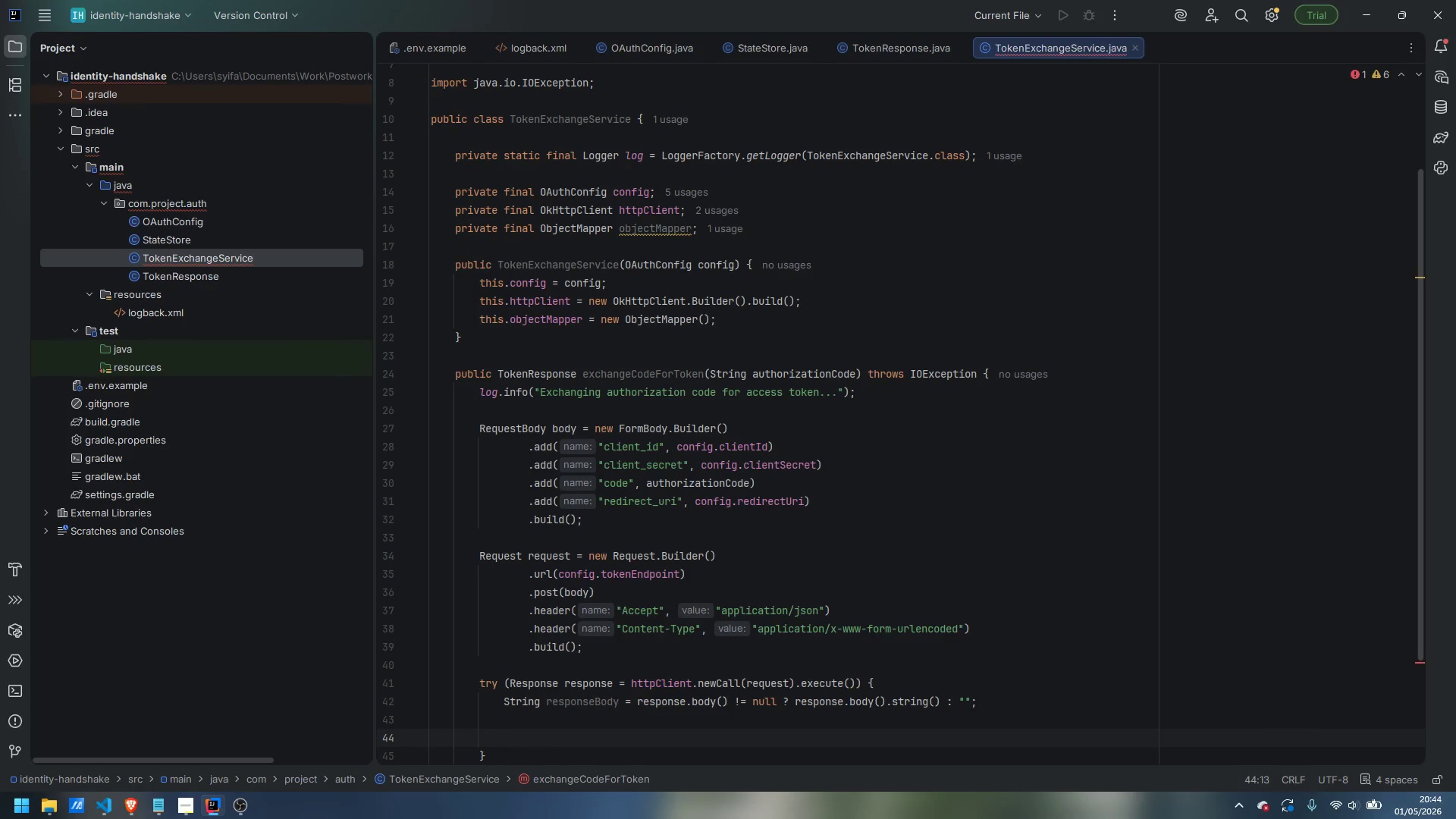 
type(if (!response.isSuccessFu)
key(Backspace)
key(Backspace)
type(ful())
 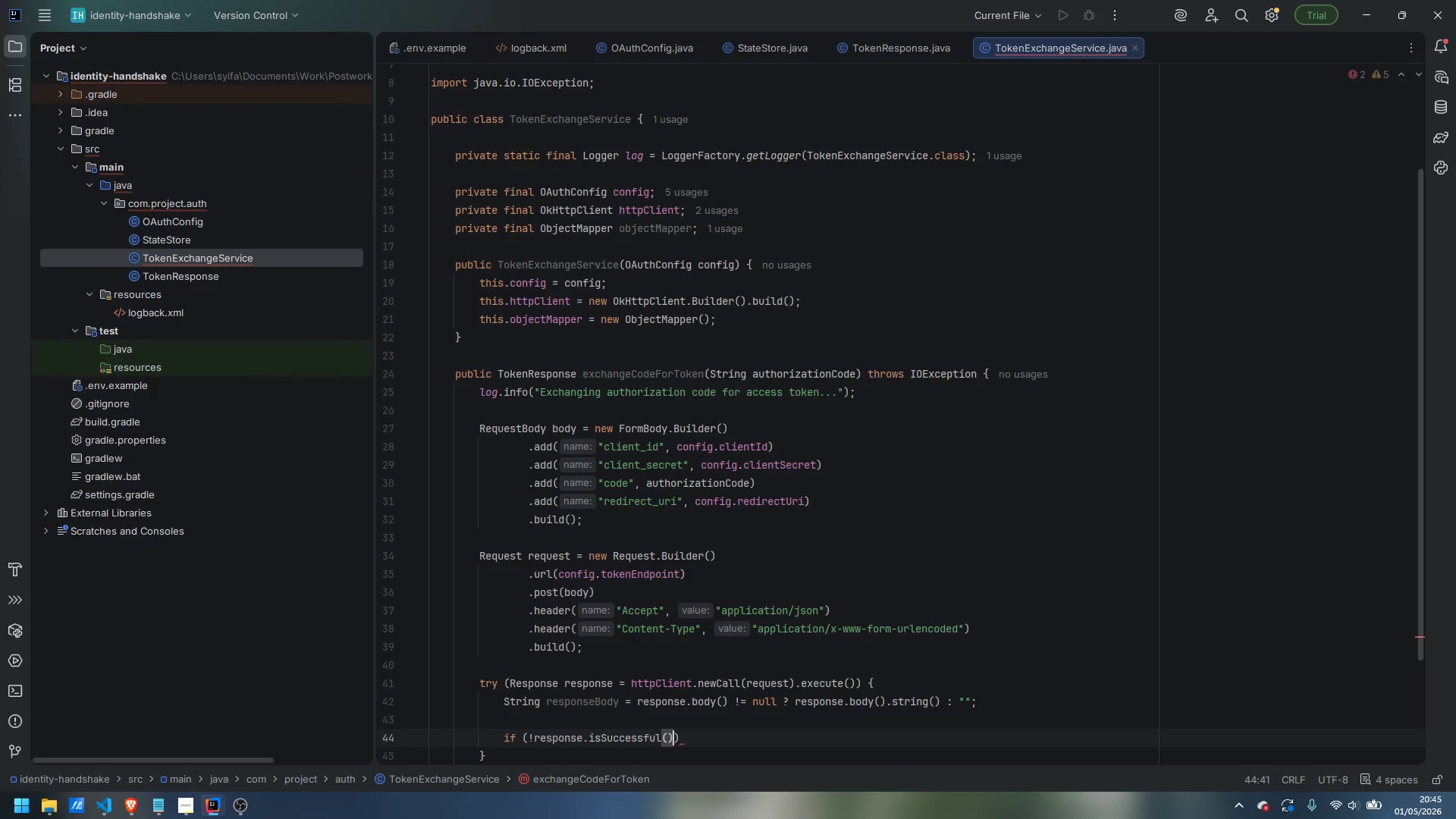 
key(ArrowRight)
 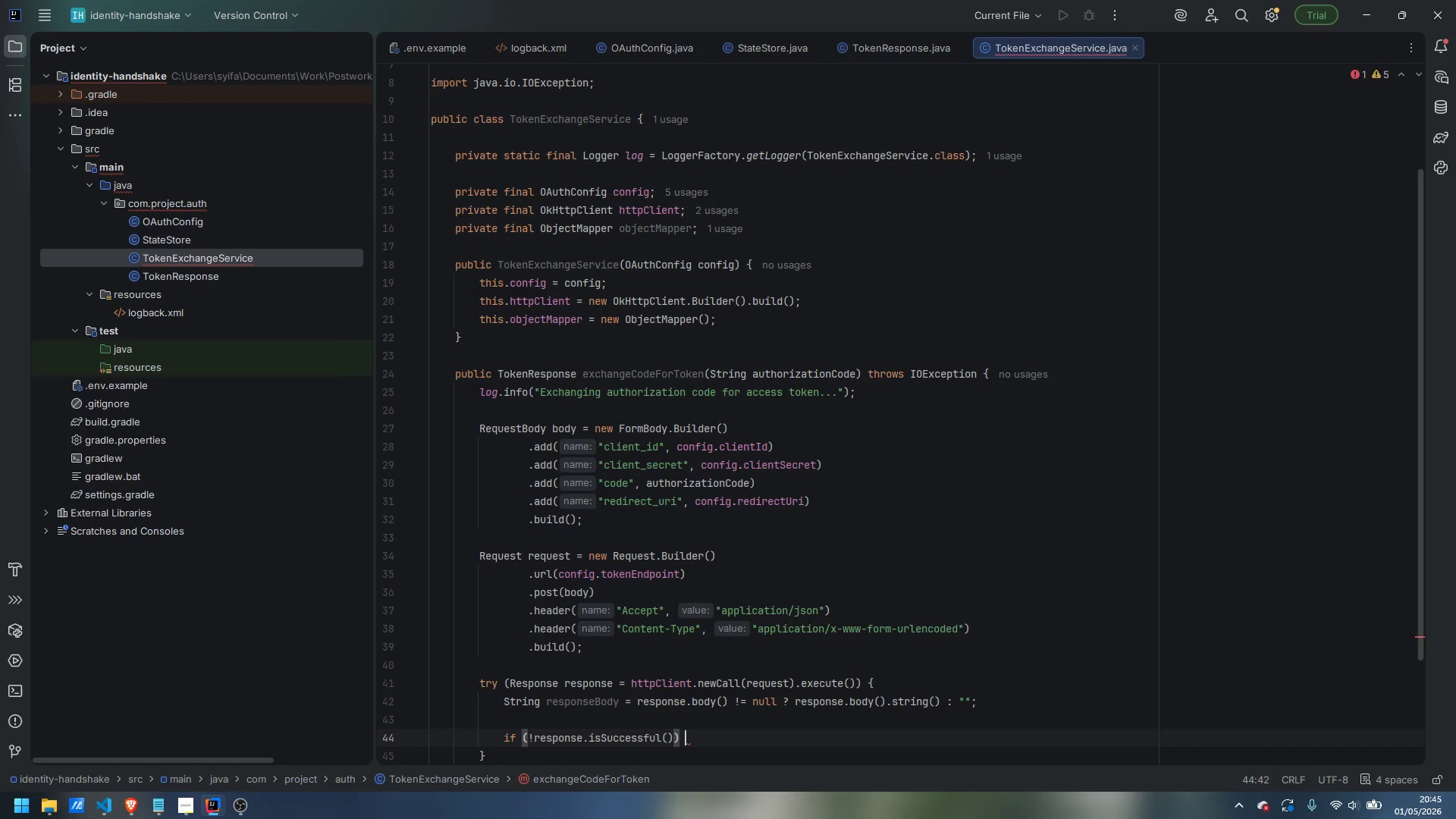 
key(Space)
 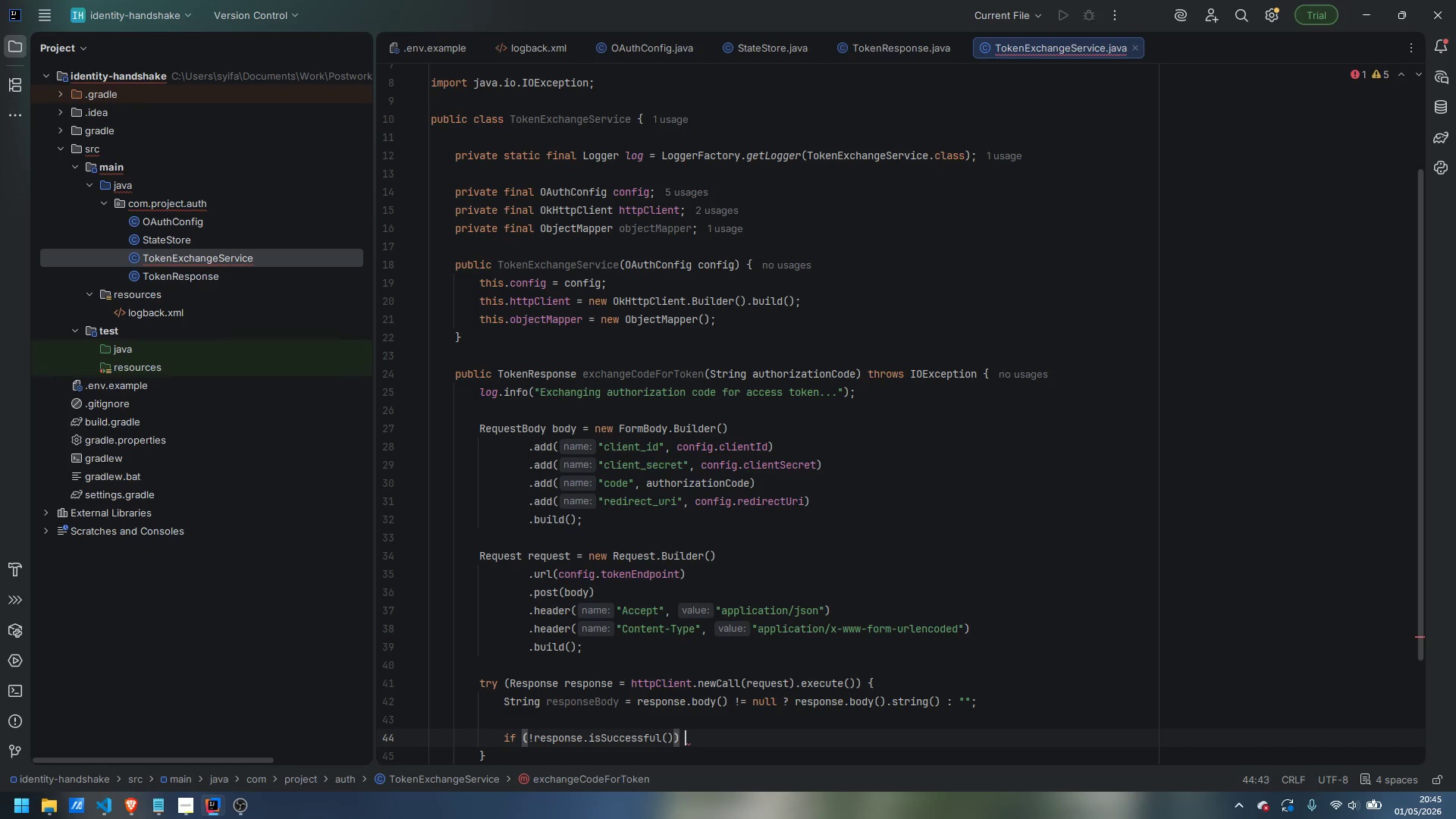 
key(Shift+ShiftLeft)
 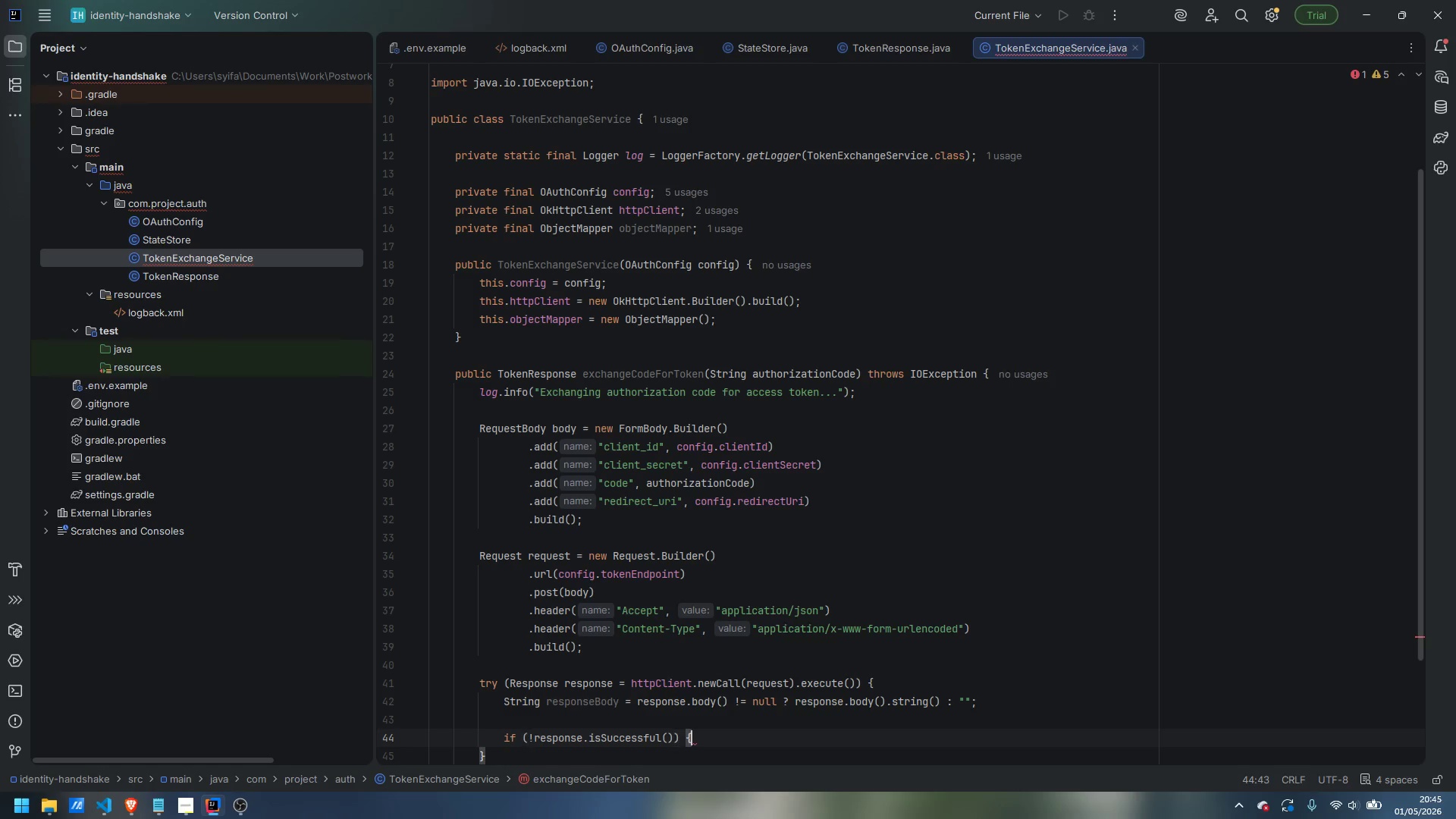 
key(Shift+BracketLeft)
 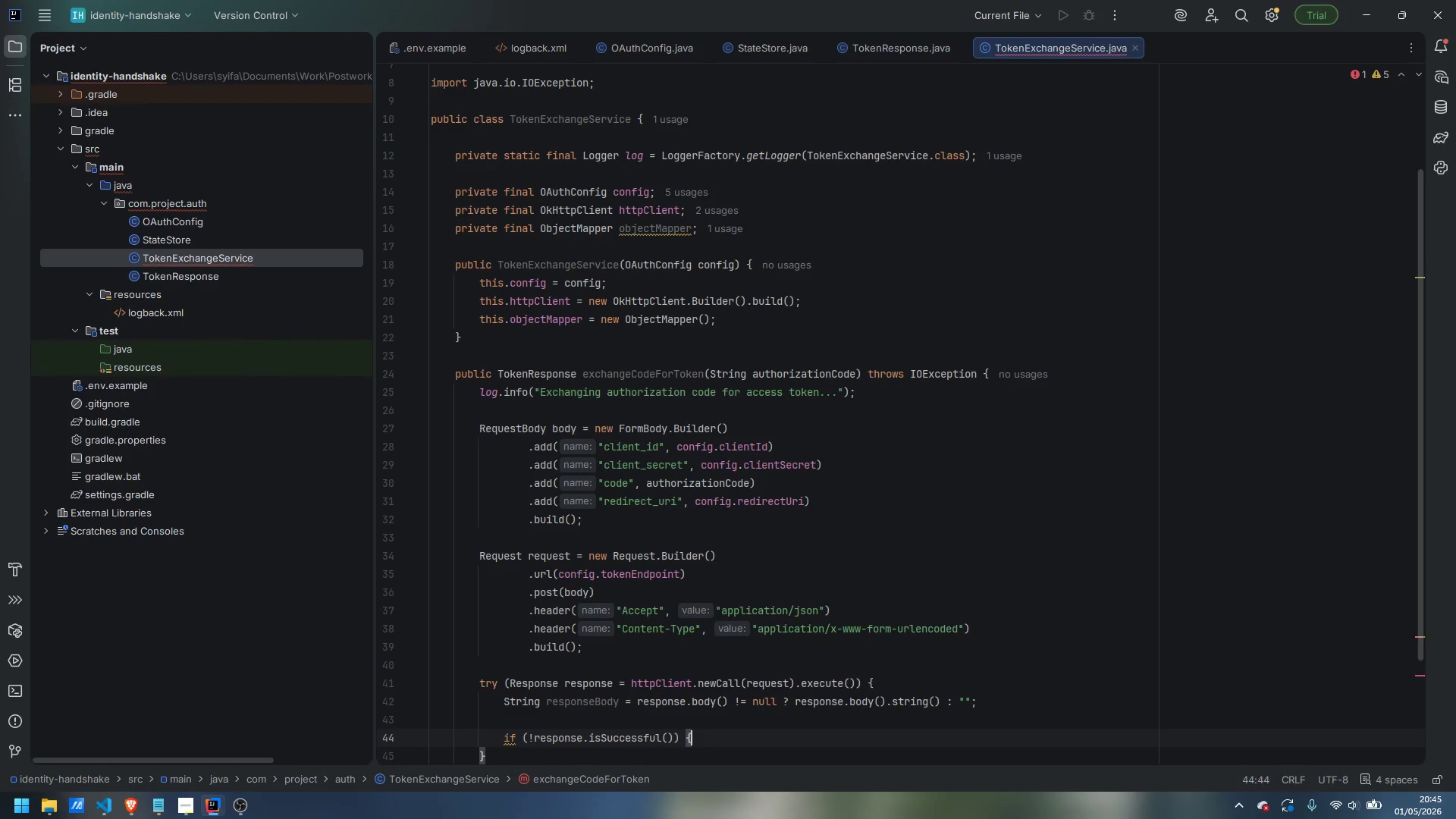 
key(Enter)
 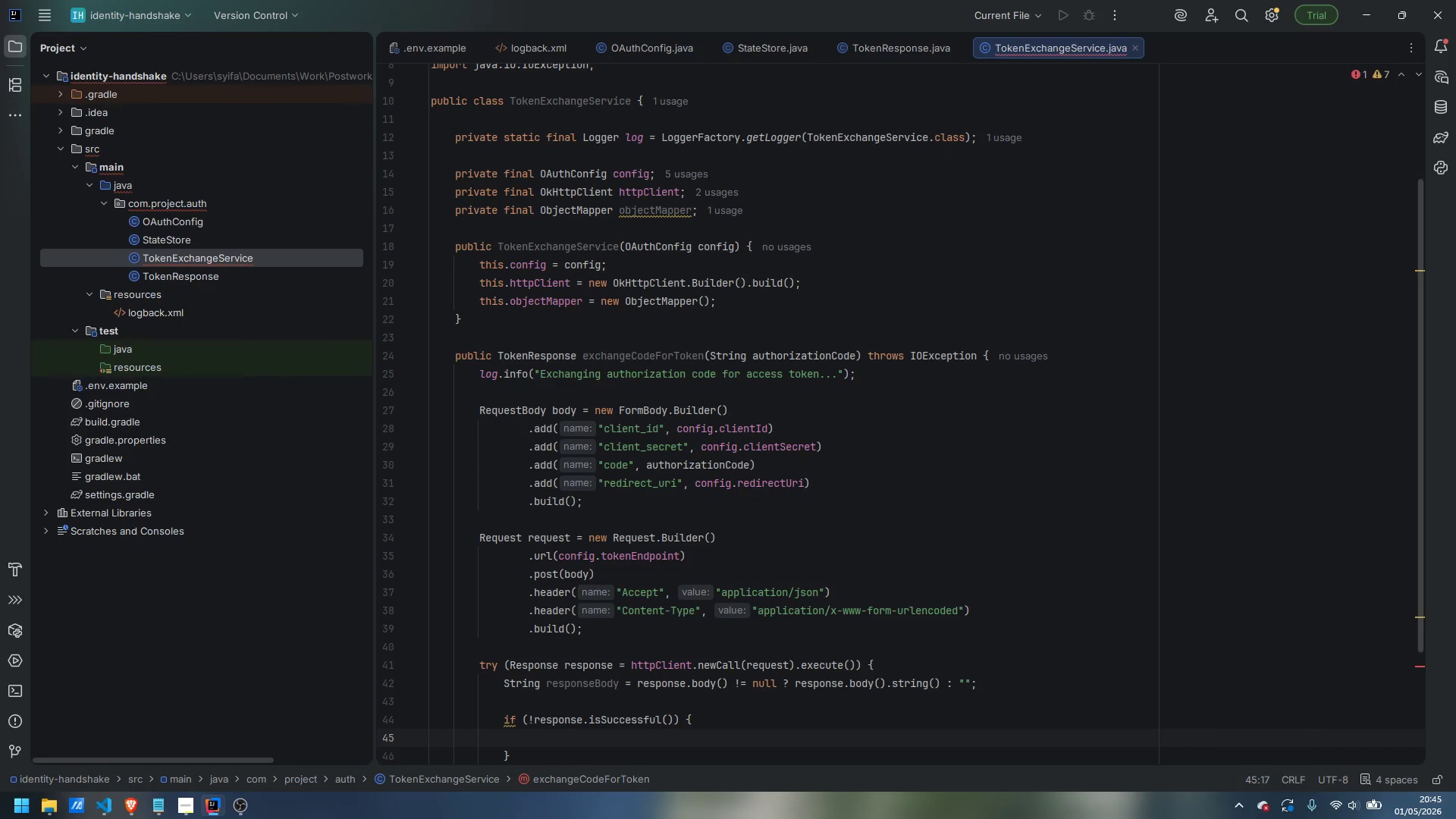 
type(log.error("TOken)
 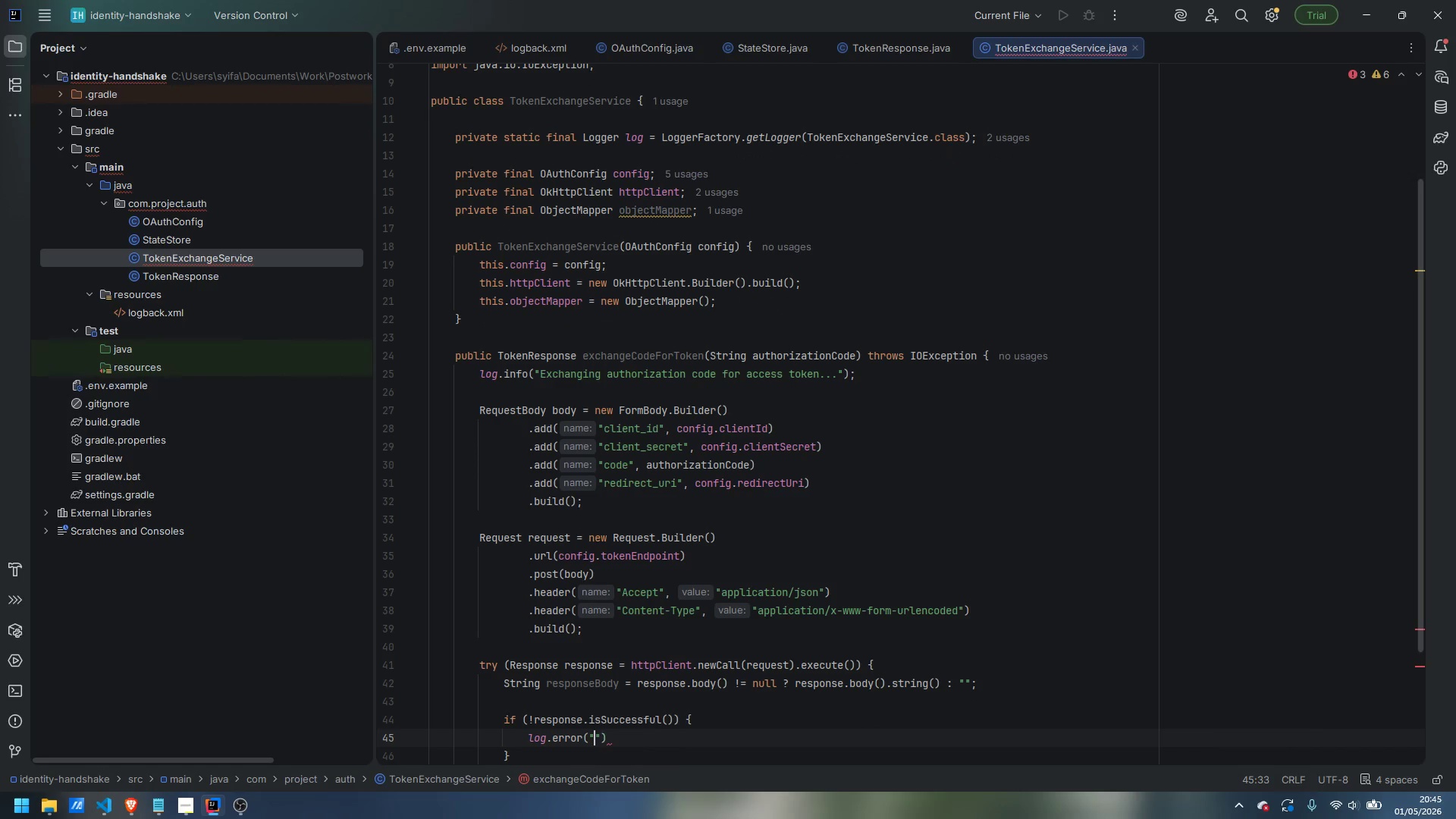 
 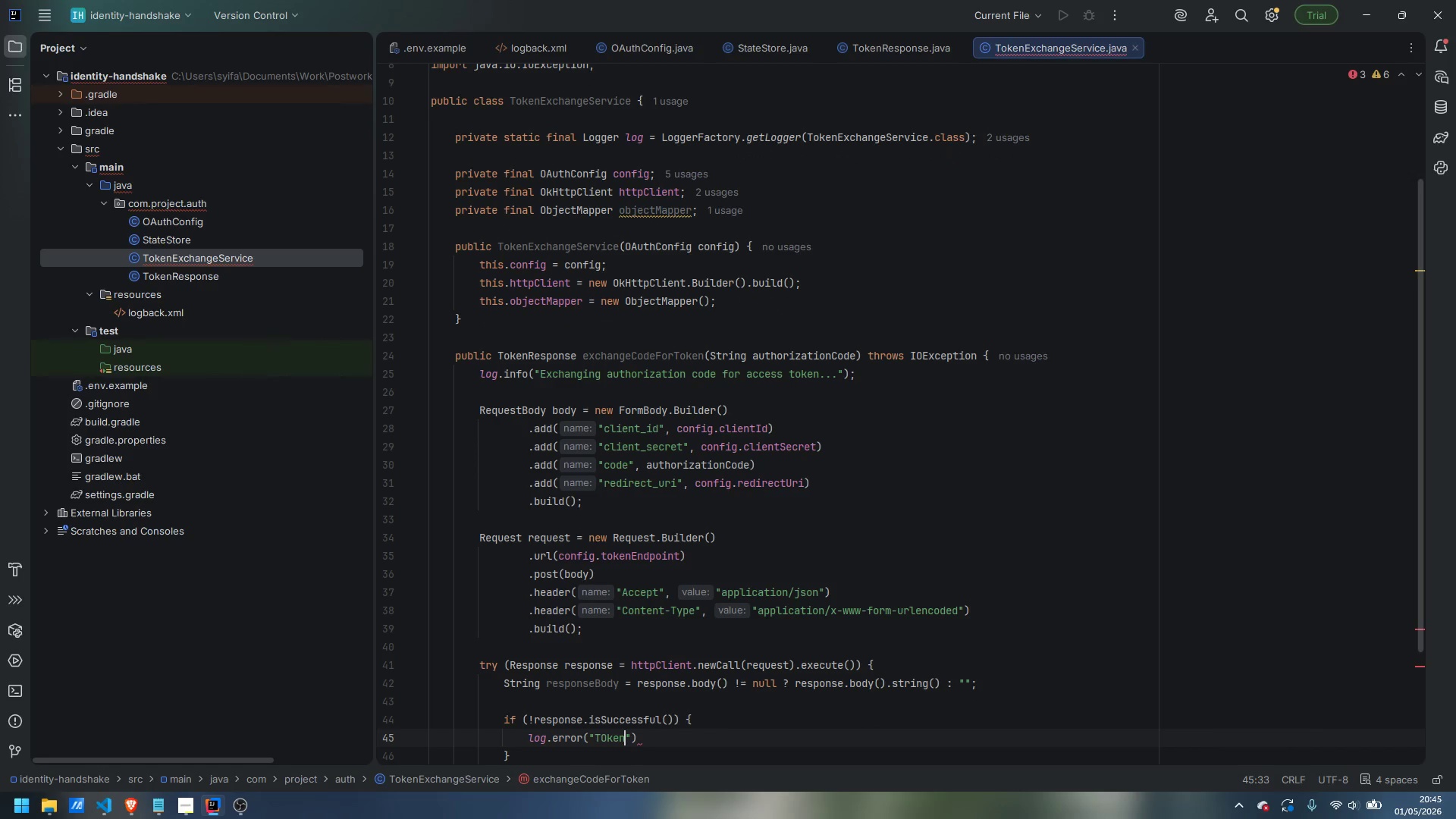 
key(Control+ControlLeft)
 